 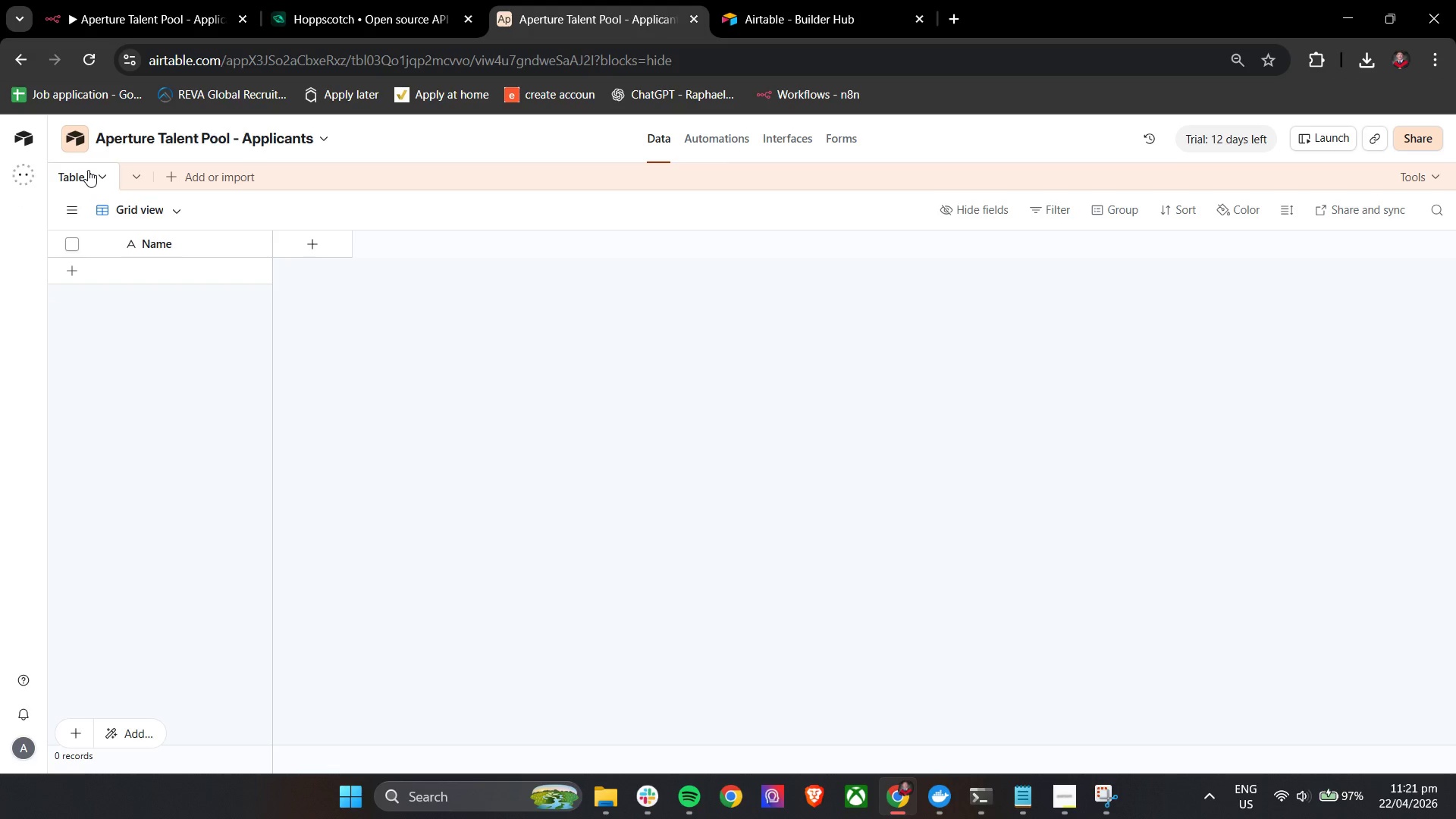 
double_click([80, 181])
 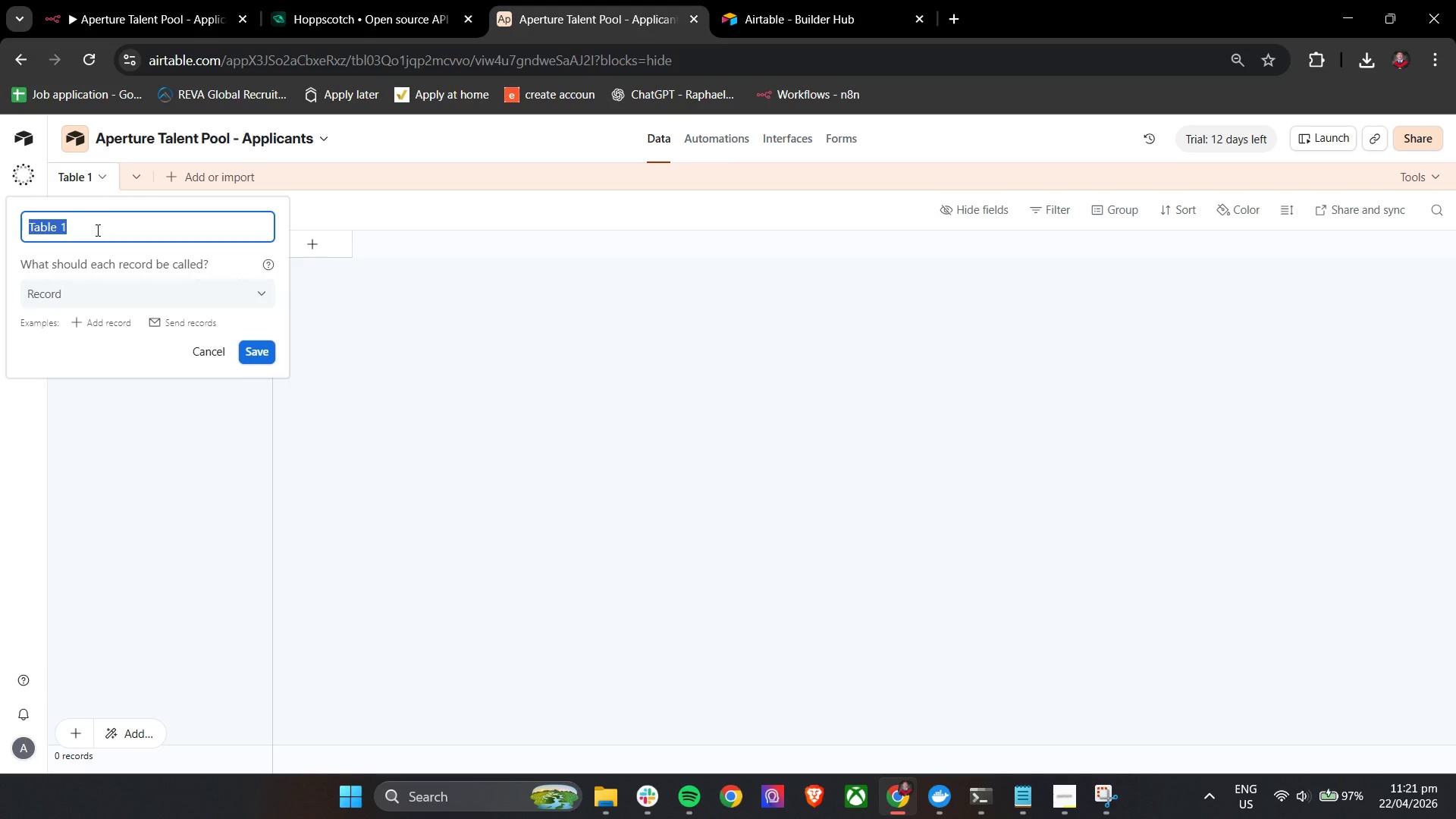 
type(Applicab)
key(Backspace)
type(nts)
 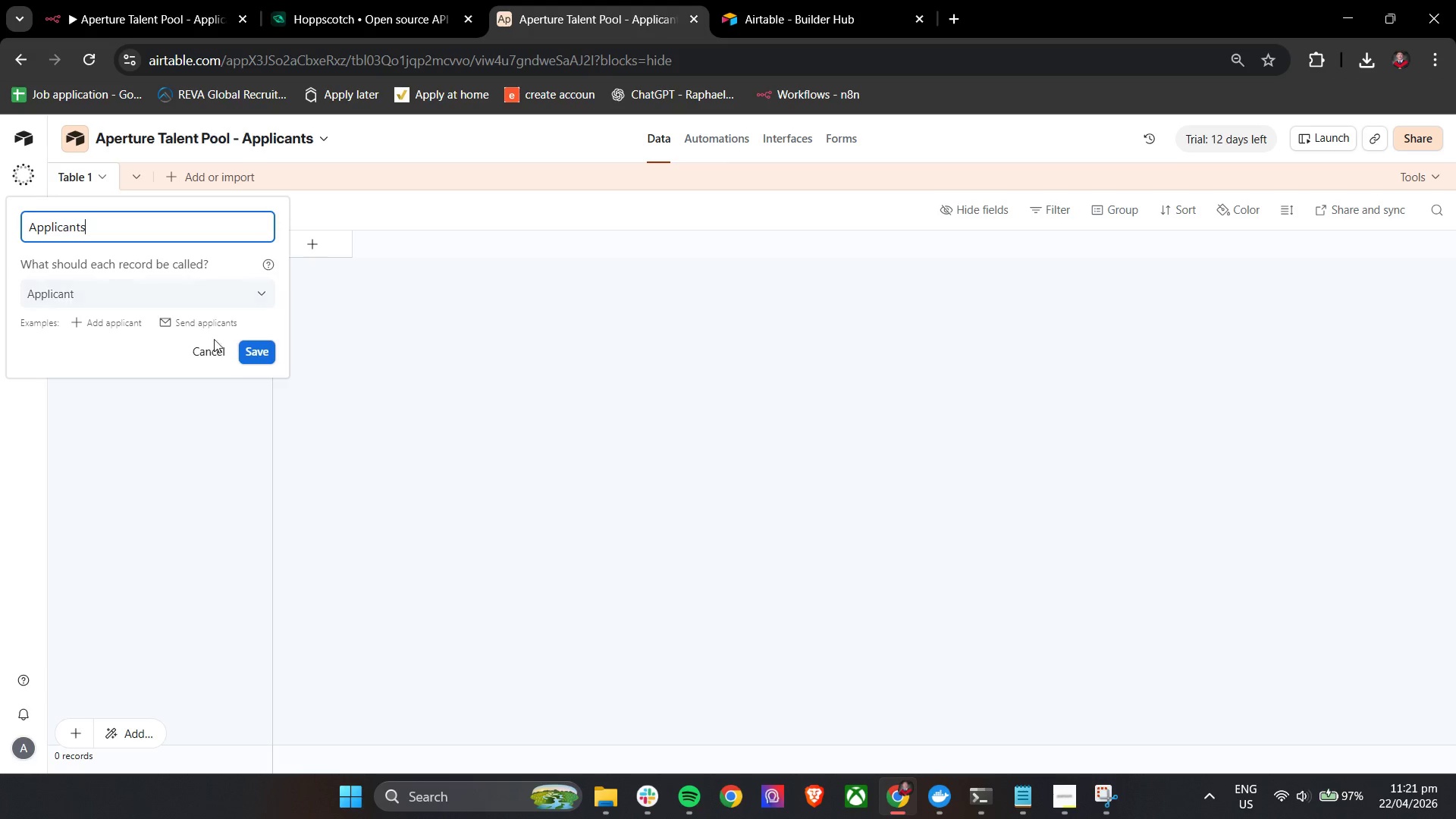 
left_click([268, 356])
 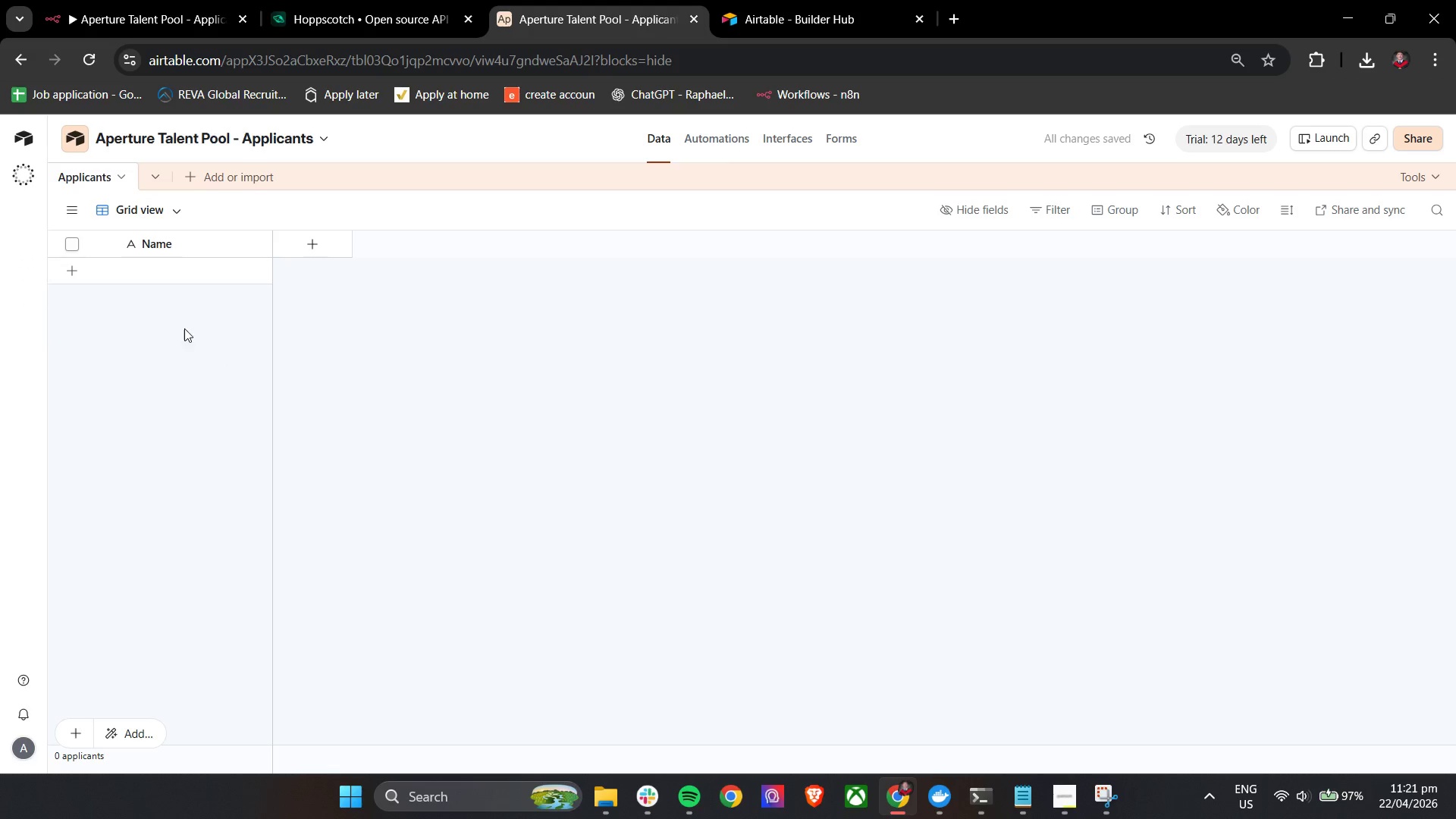 
wait(8.31)
 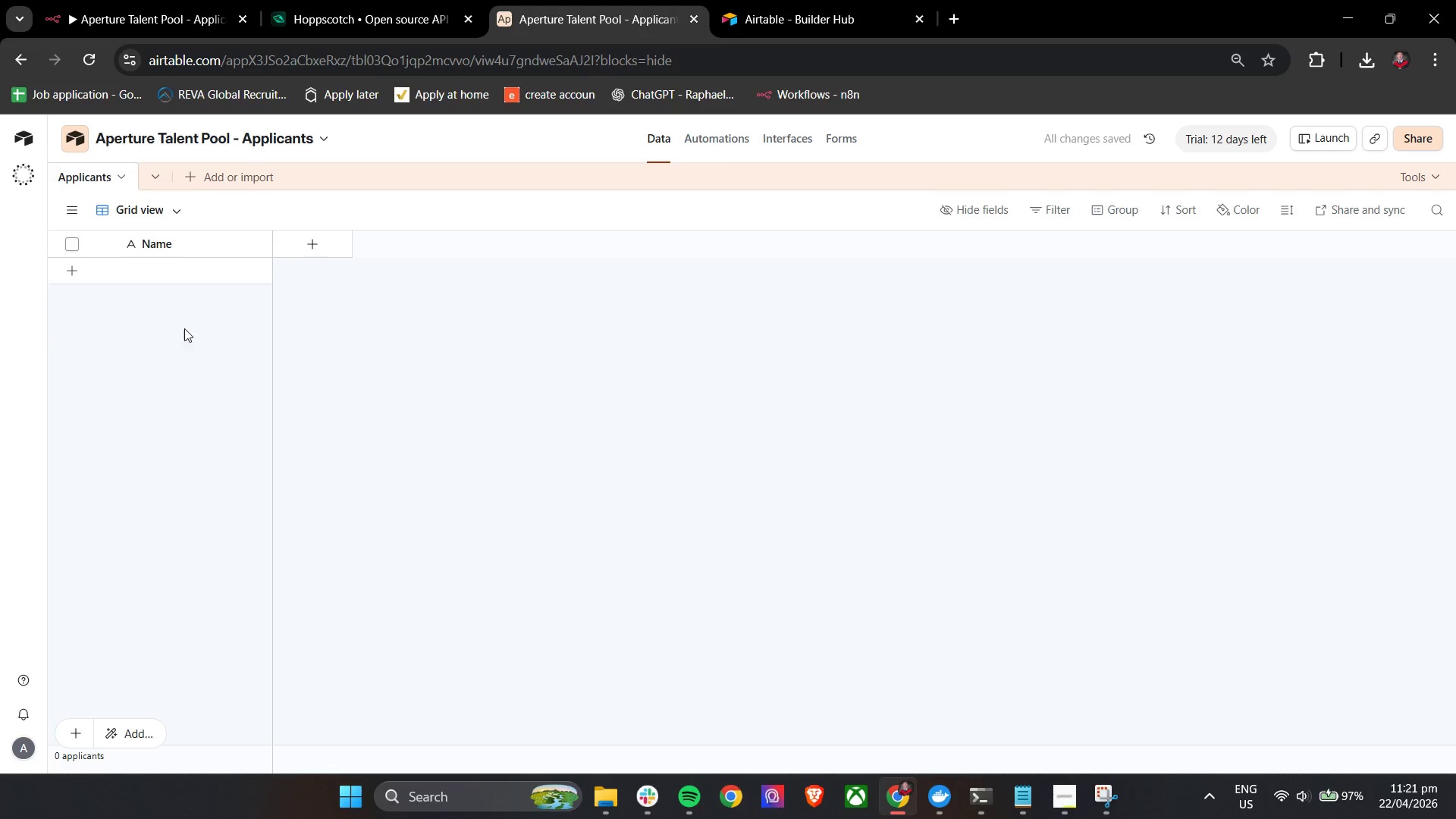 
key(E)
 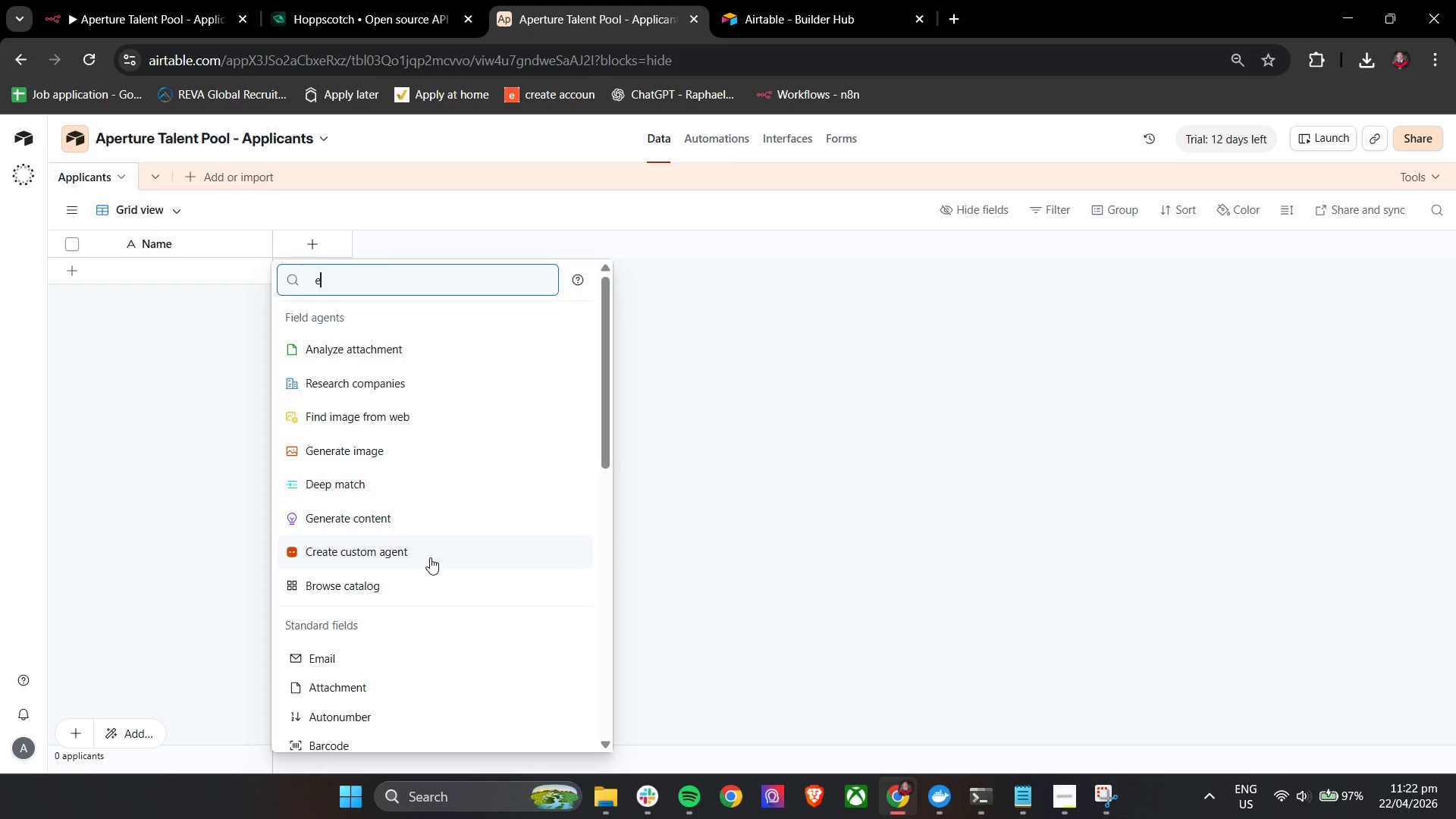 
left_click([353, 663])
 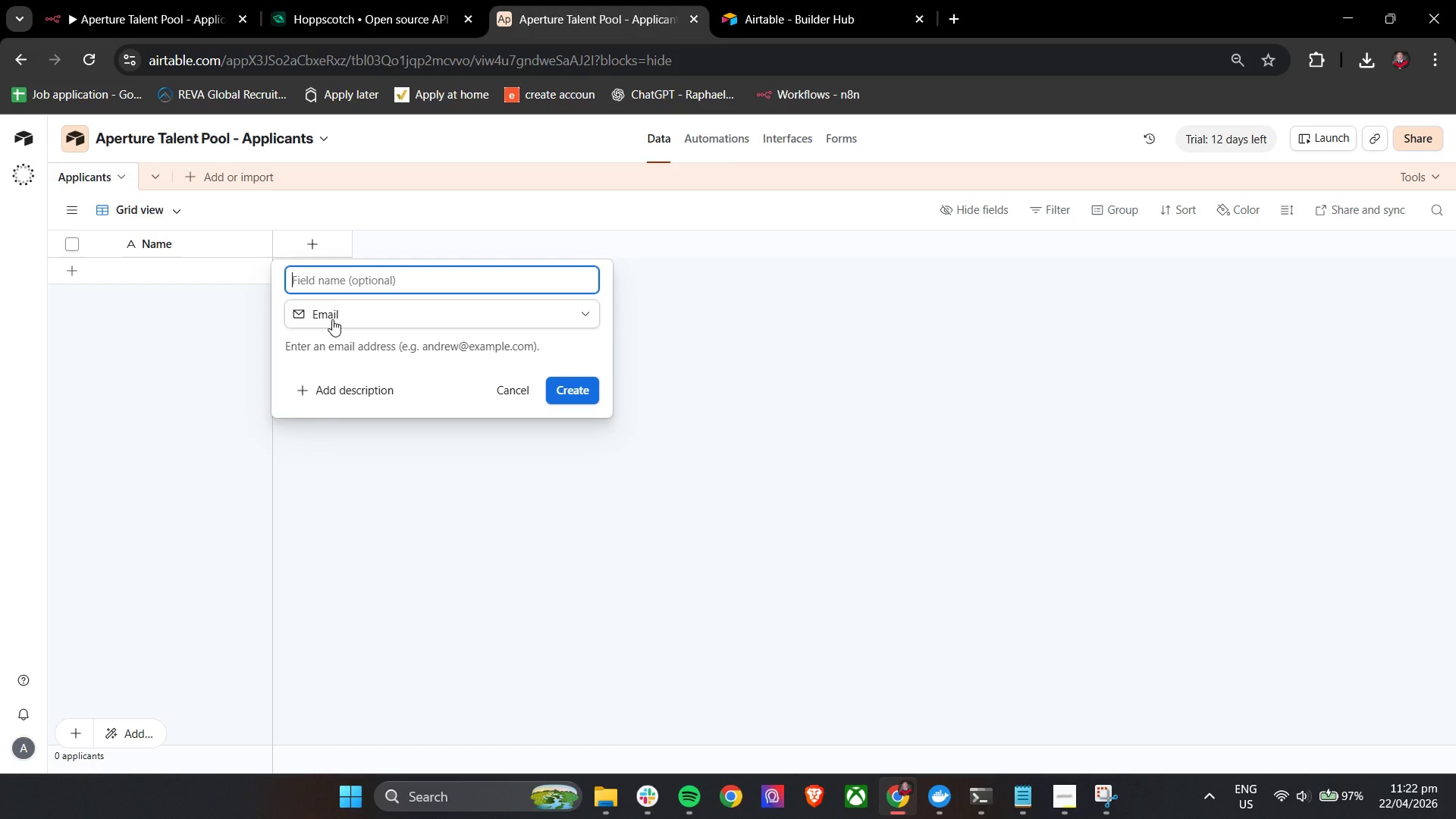 
type(Email)
 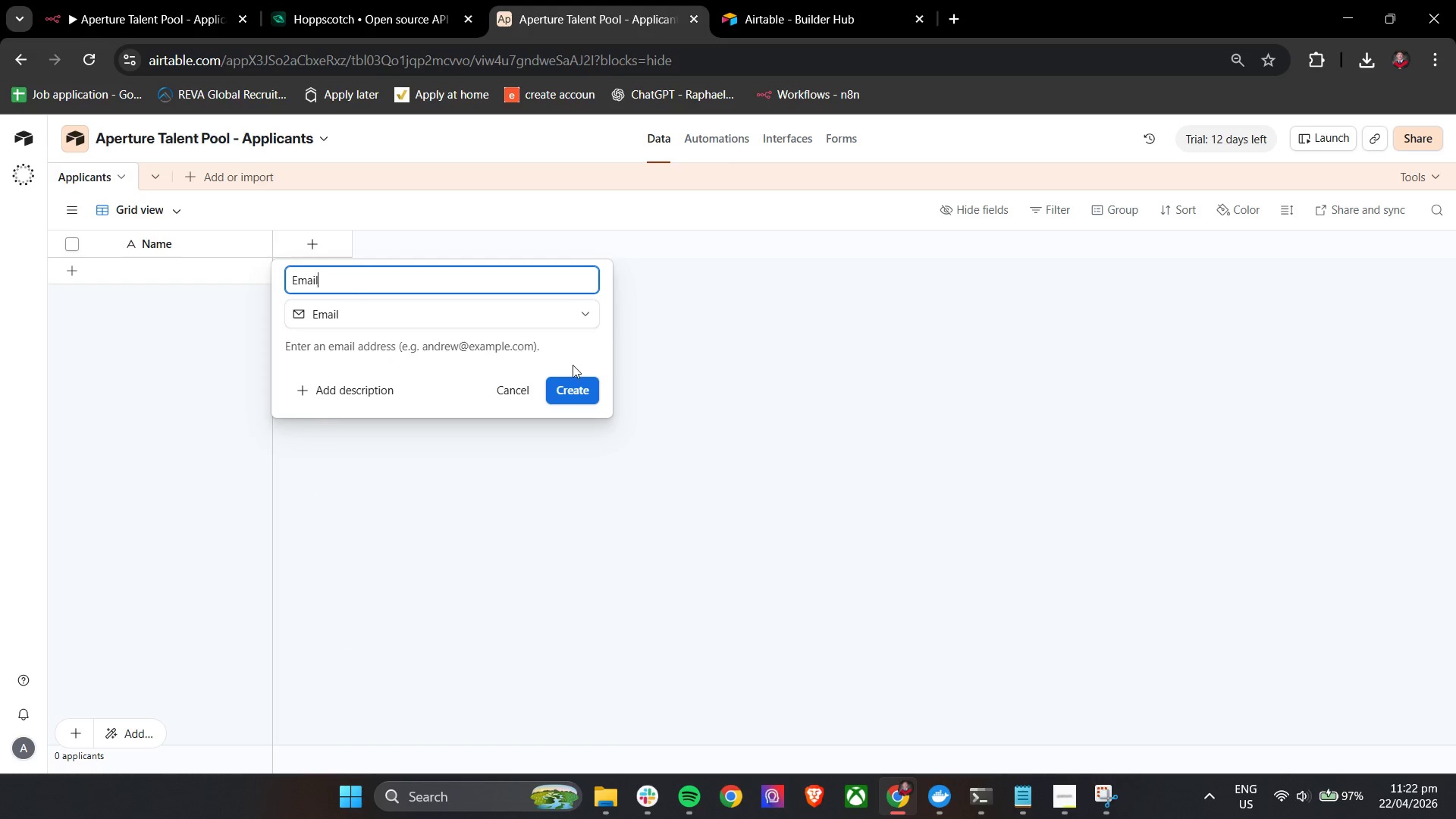 
left_click([576, 389])
 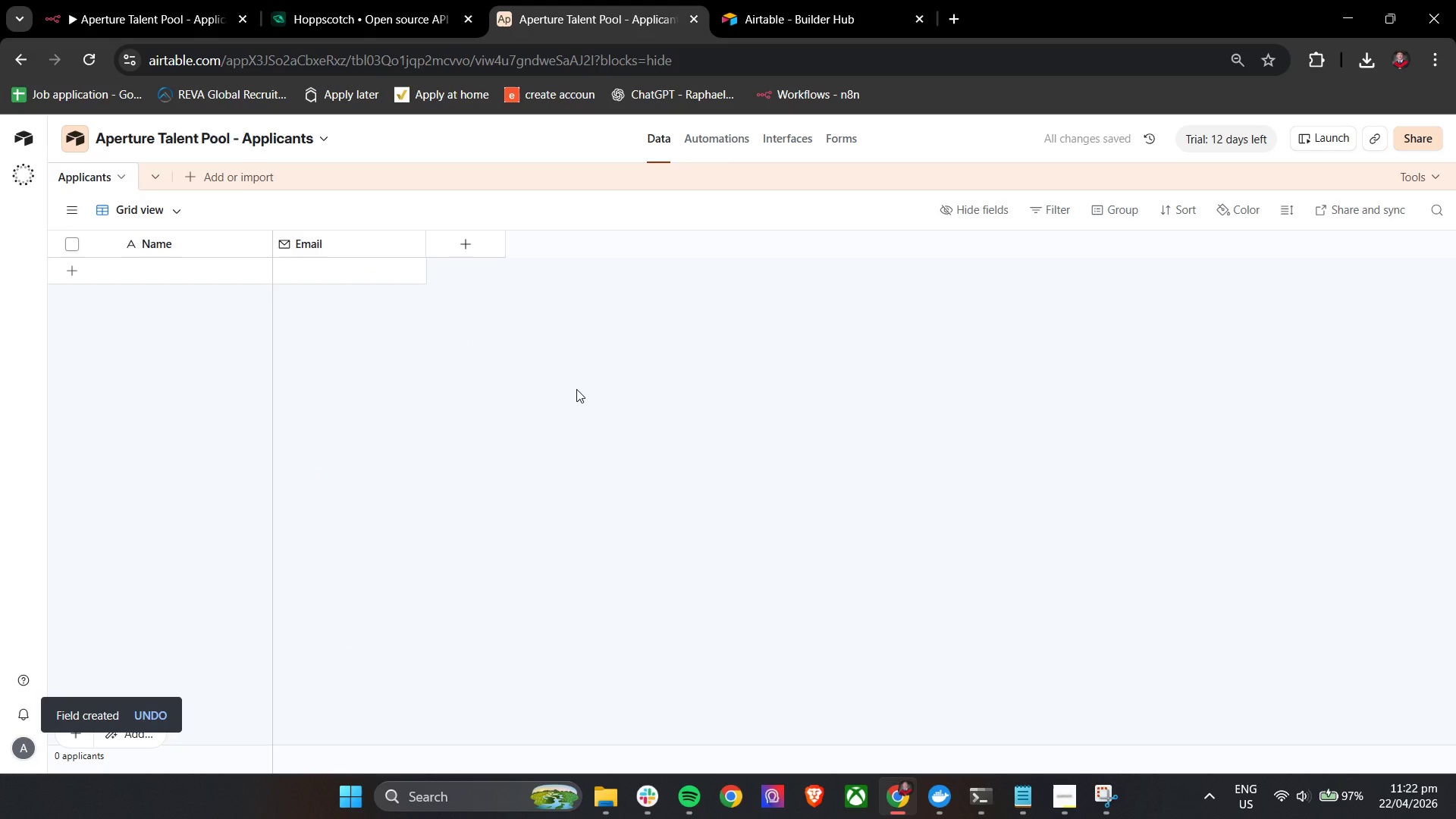 
wait(8.16)
 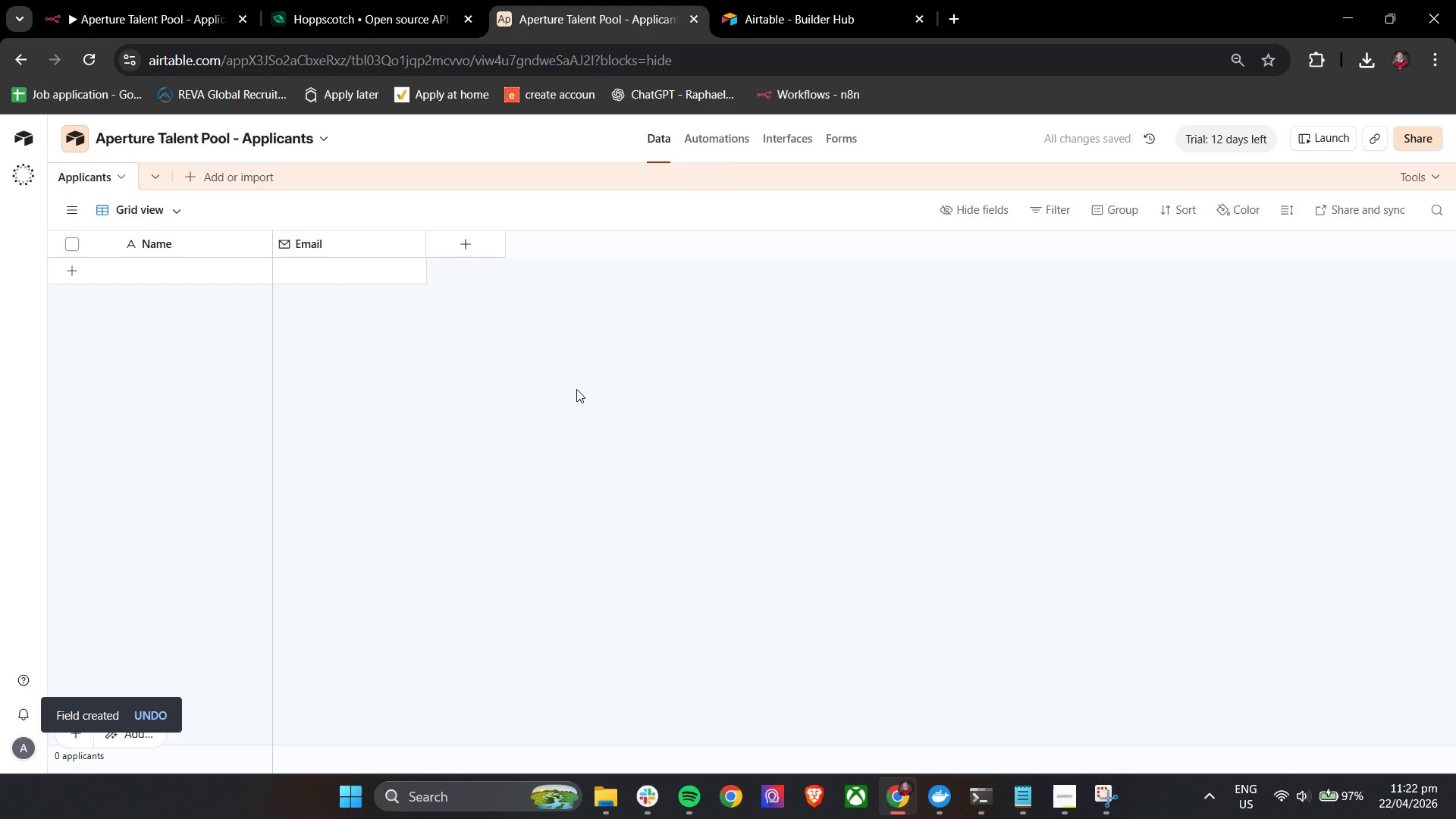 
left_click([470, 252])
 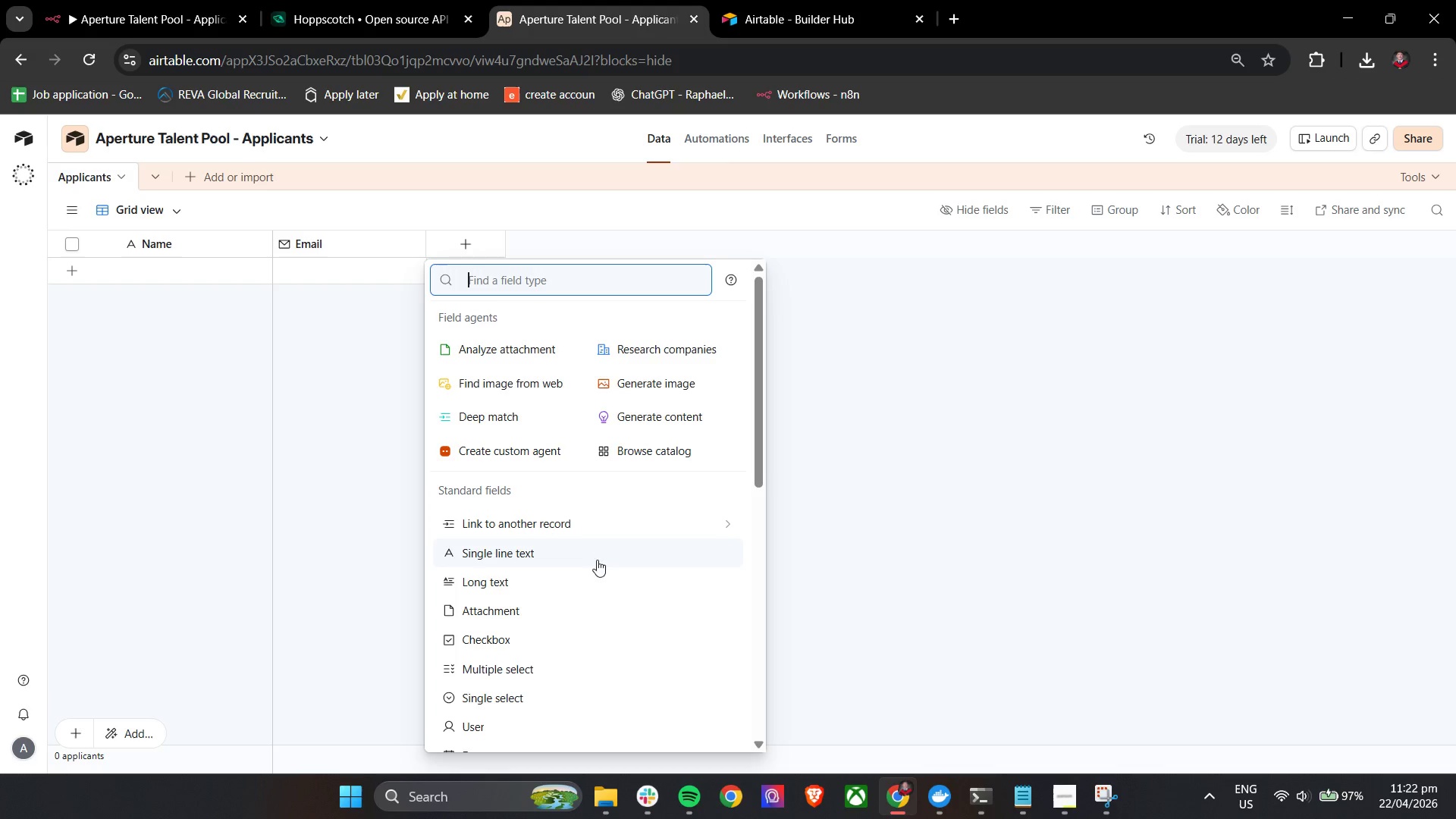 
key(S)
 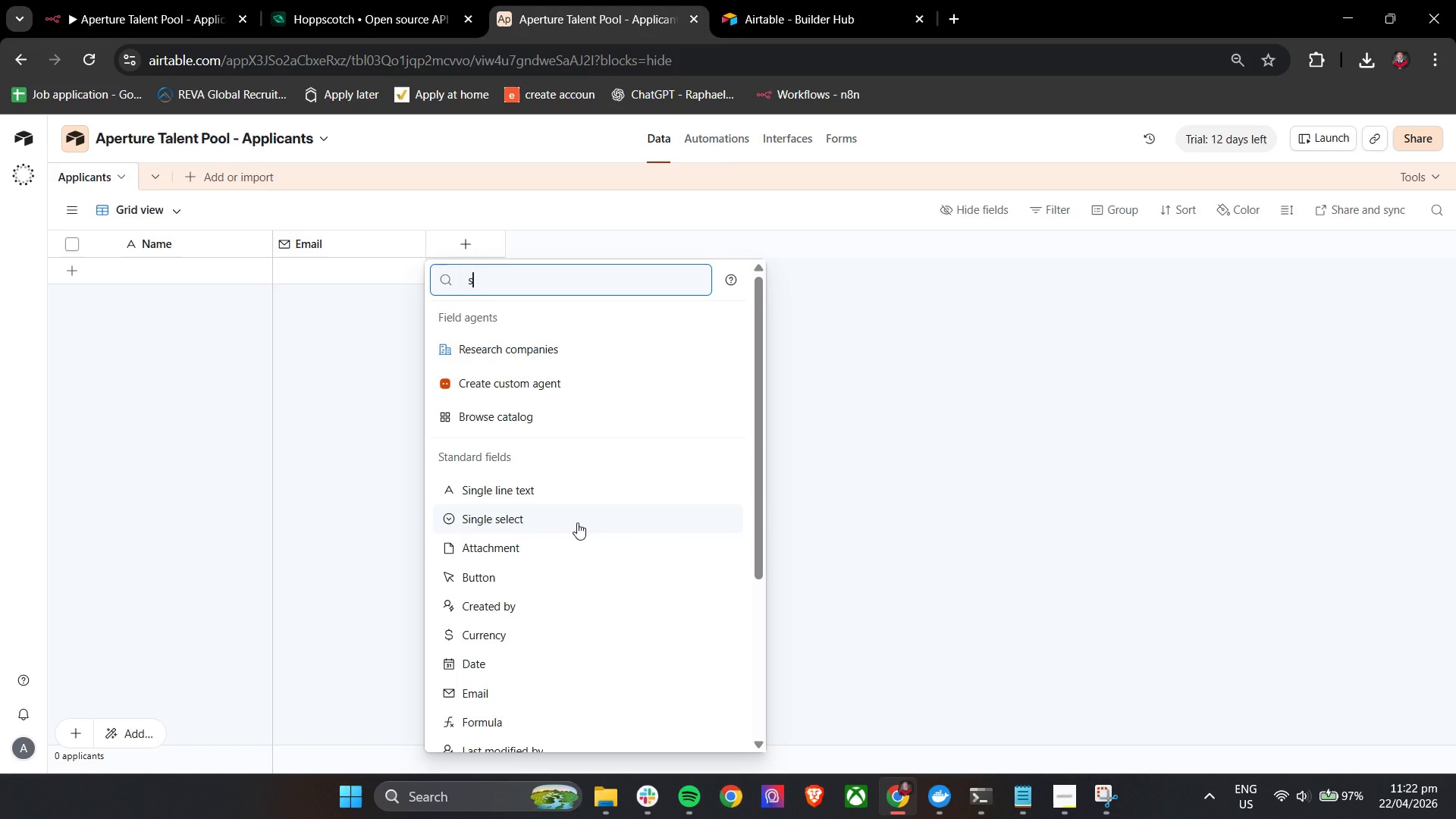 
left_click([577, 522])
 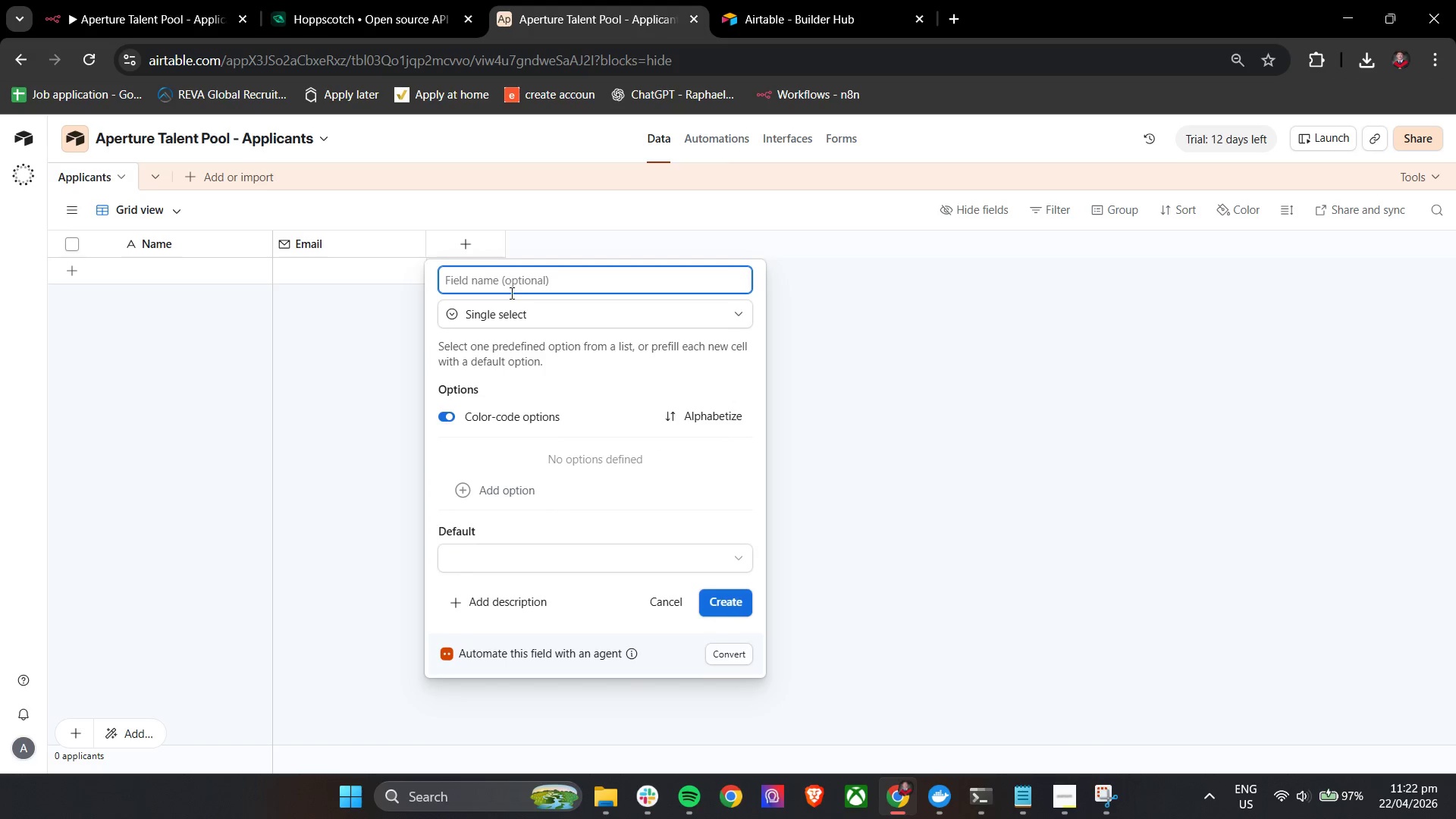 
left_click([522, 284])
 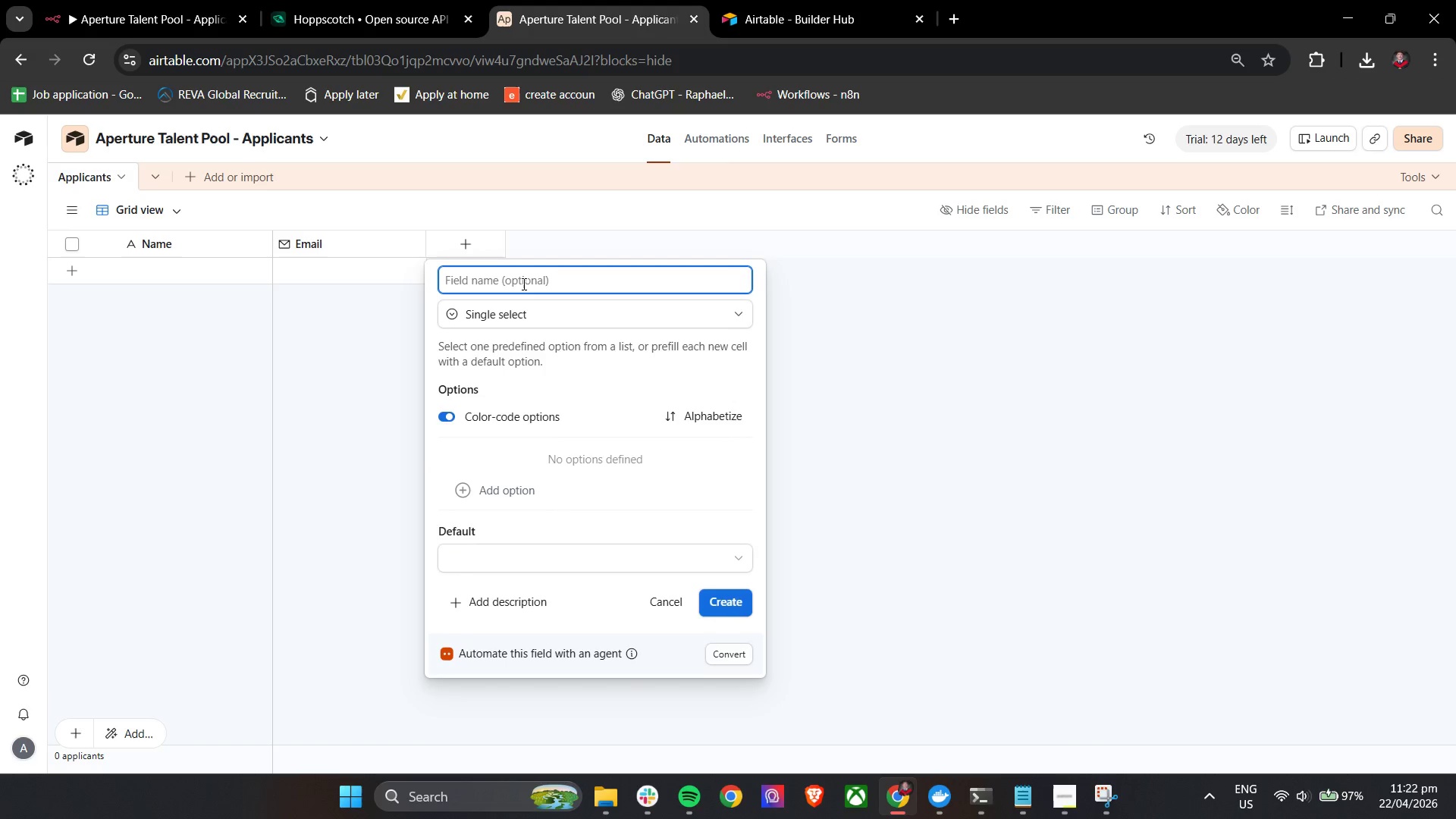 
key(Shift+S)
 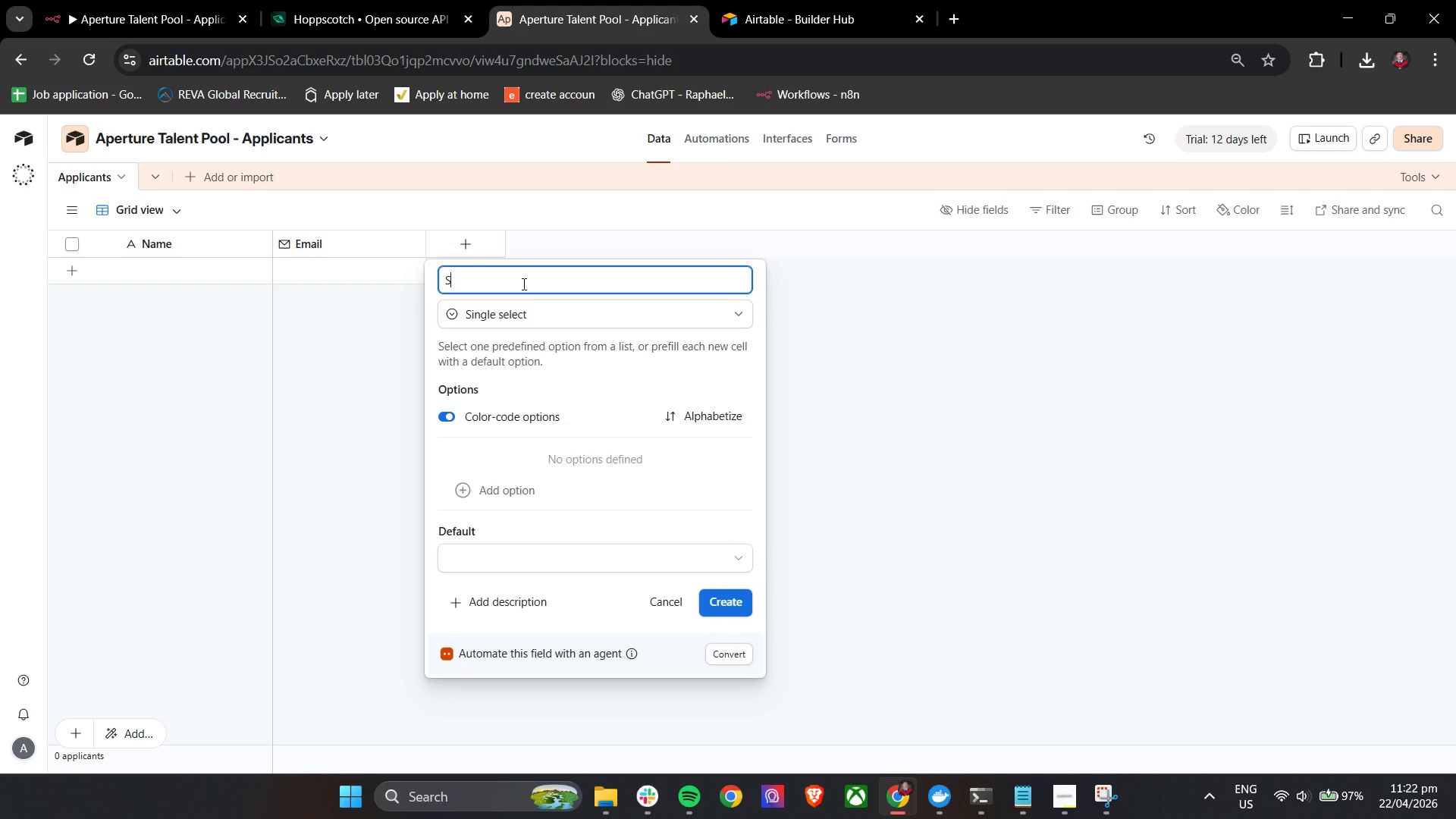 
key(Backspace)
 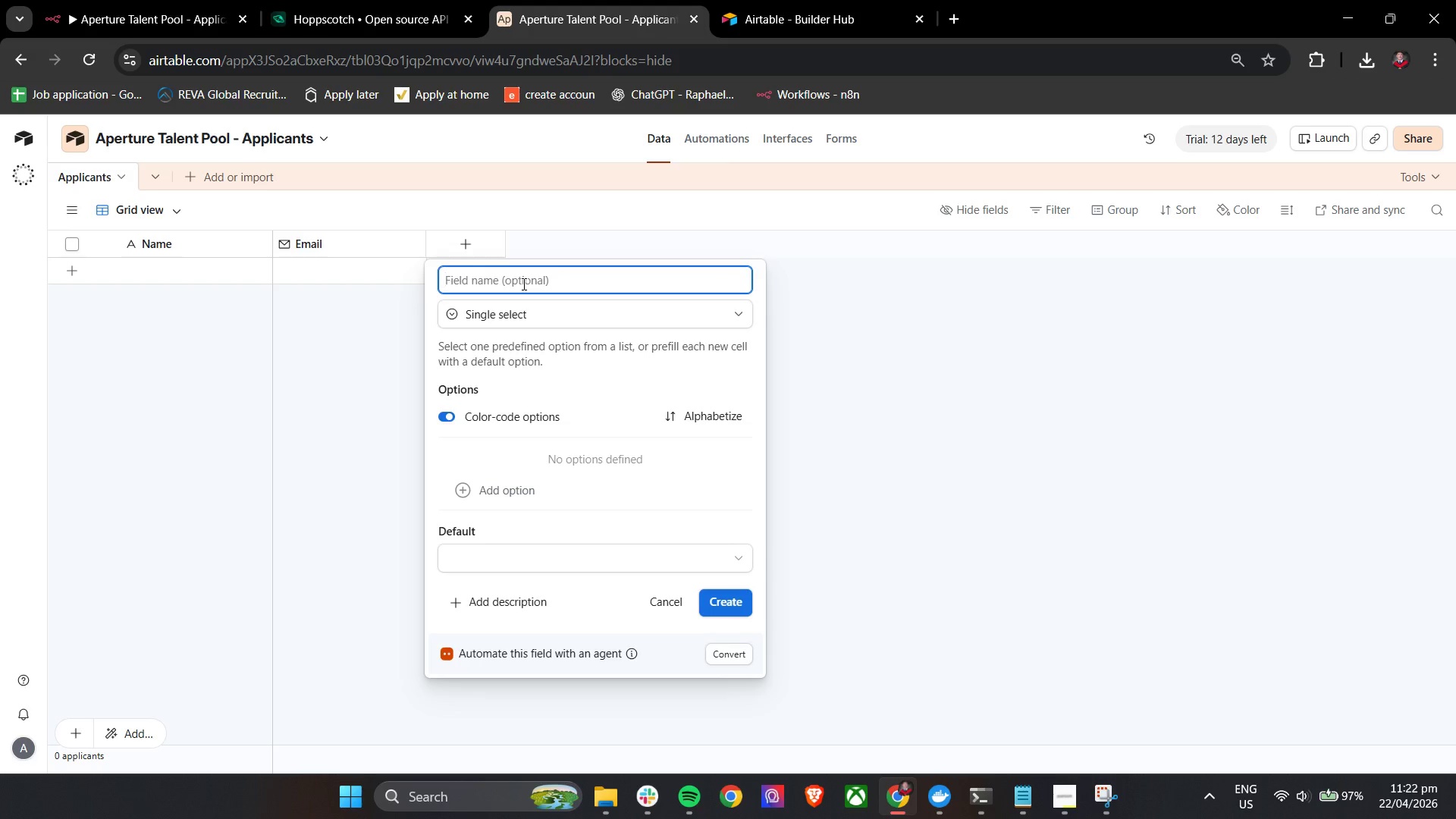 
hold_key(key=ShiftLeft, duration=0.31)
 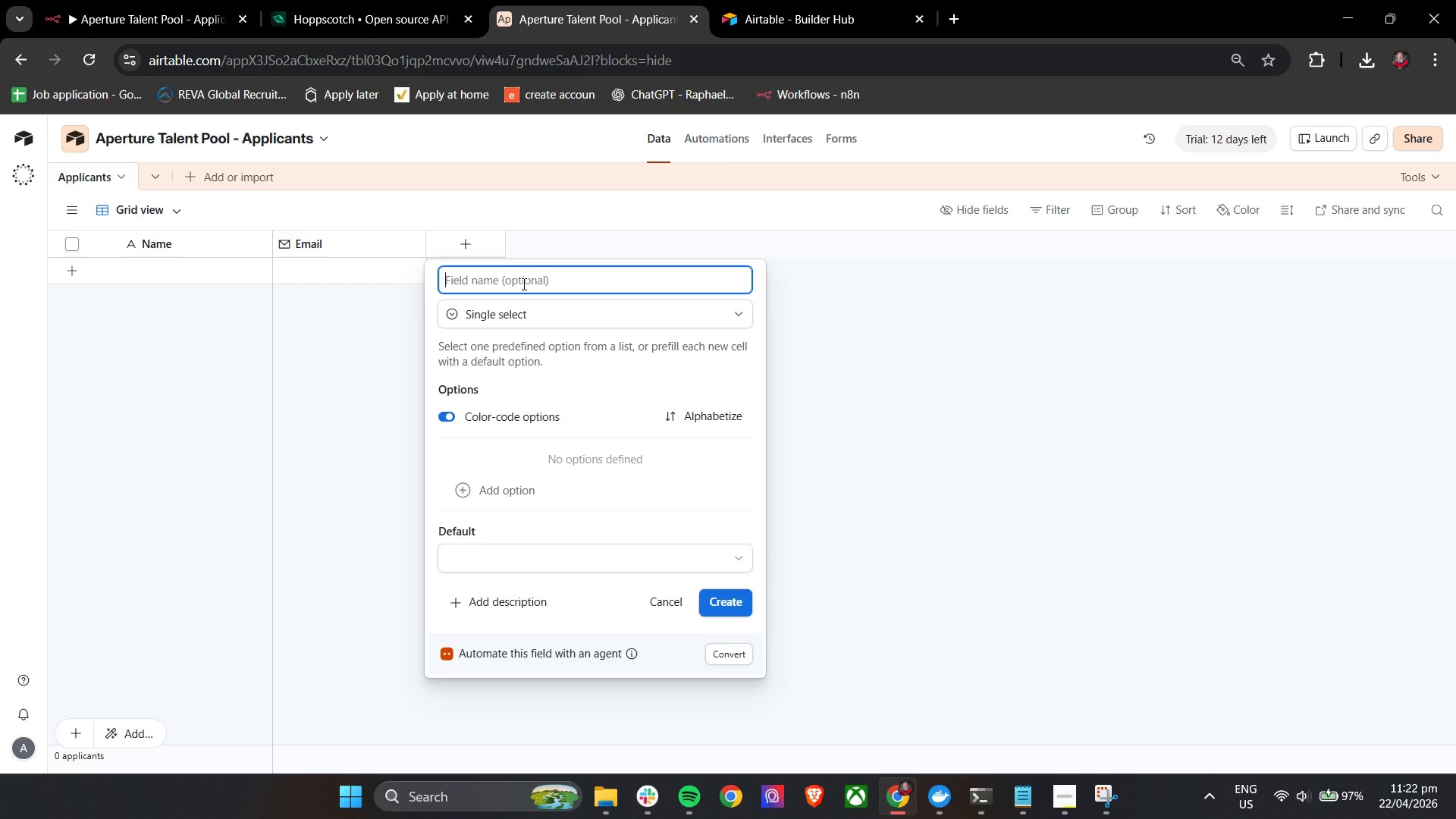 
type(Niche)
 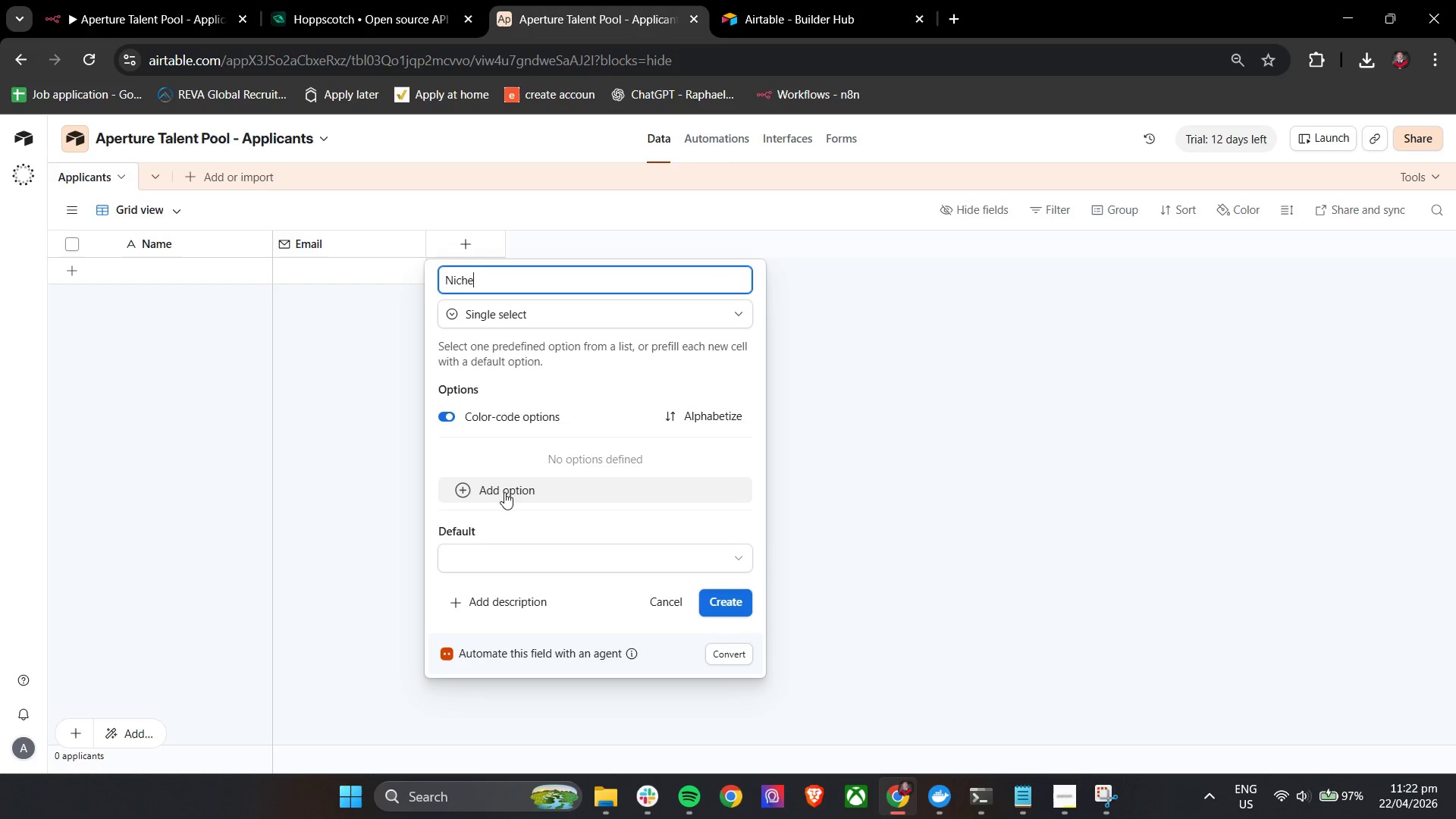 
left_click([502, 491])
 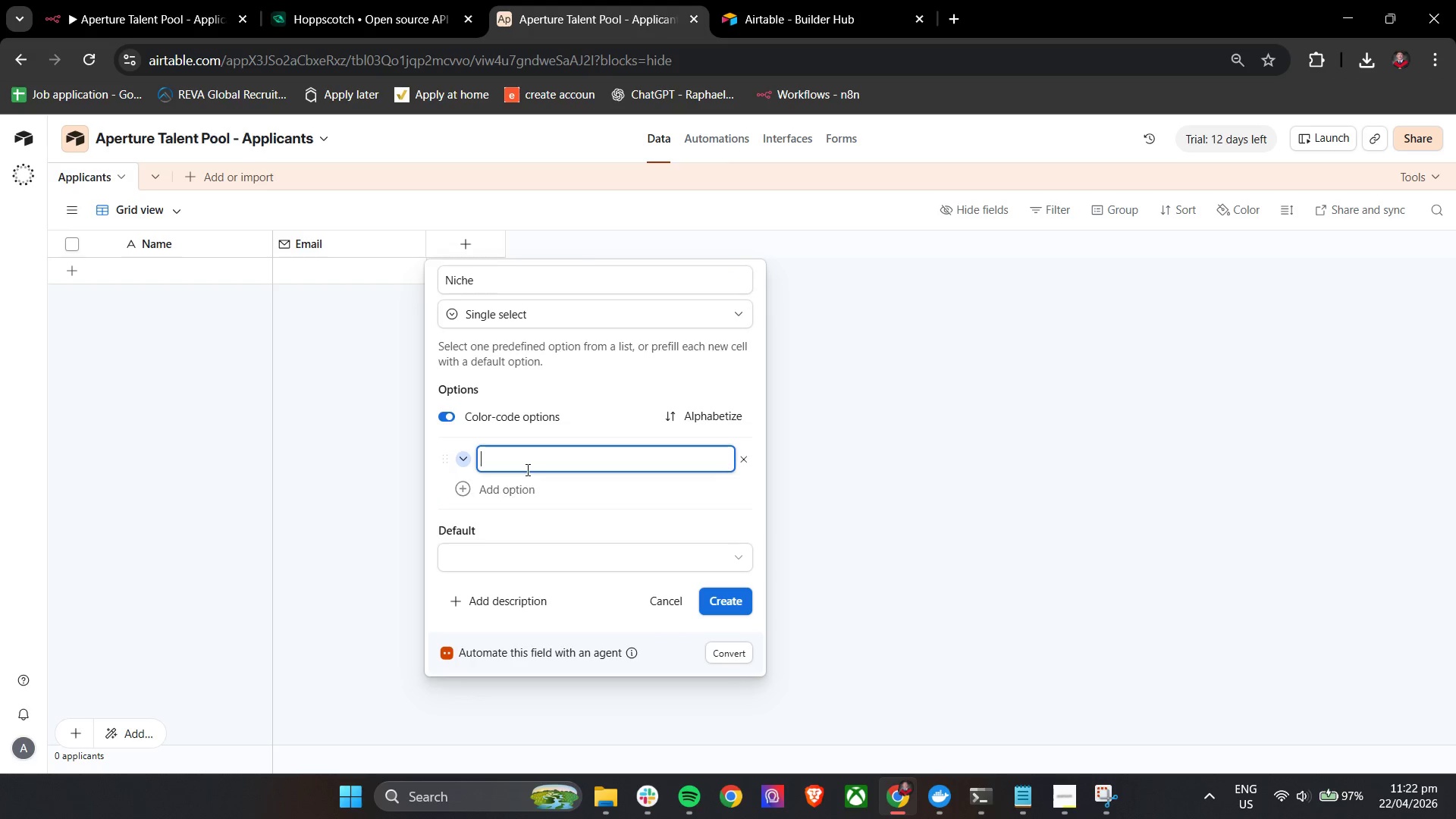 
left_click([528, 461])
 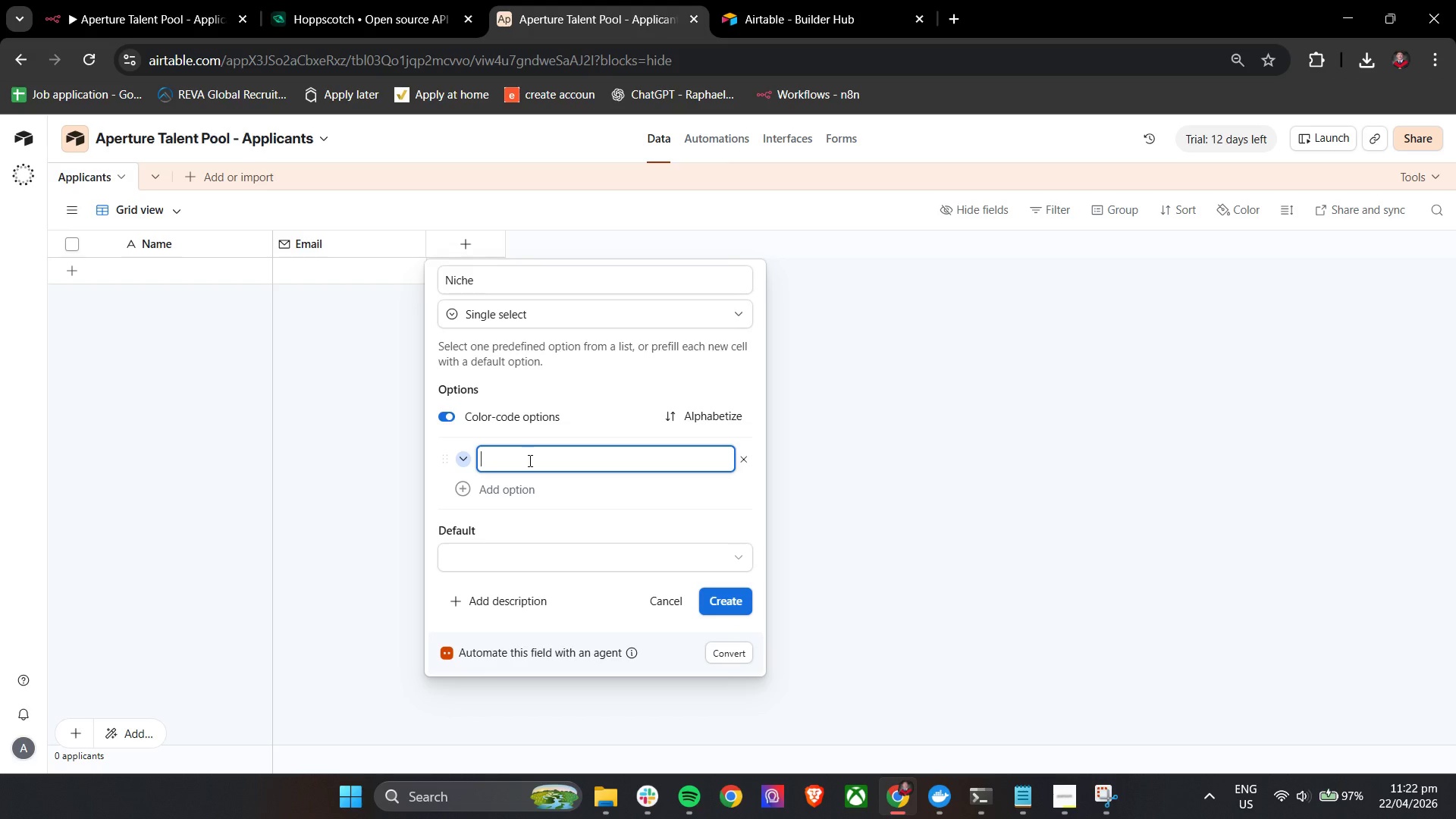 
wait(6.44)
 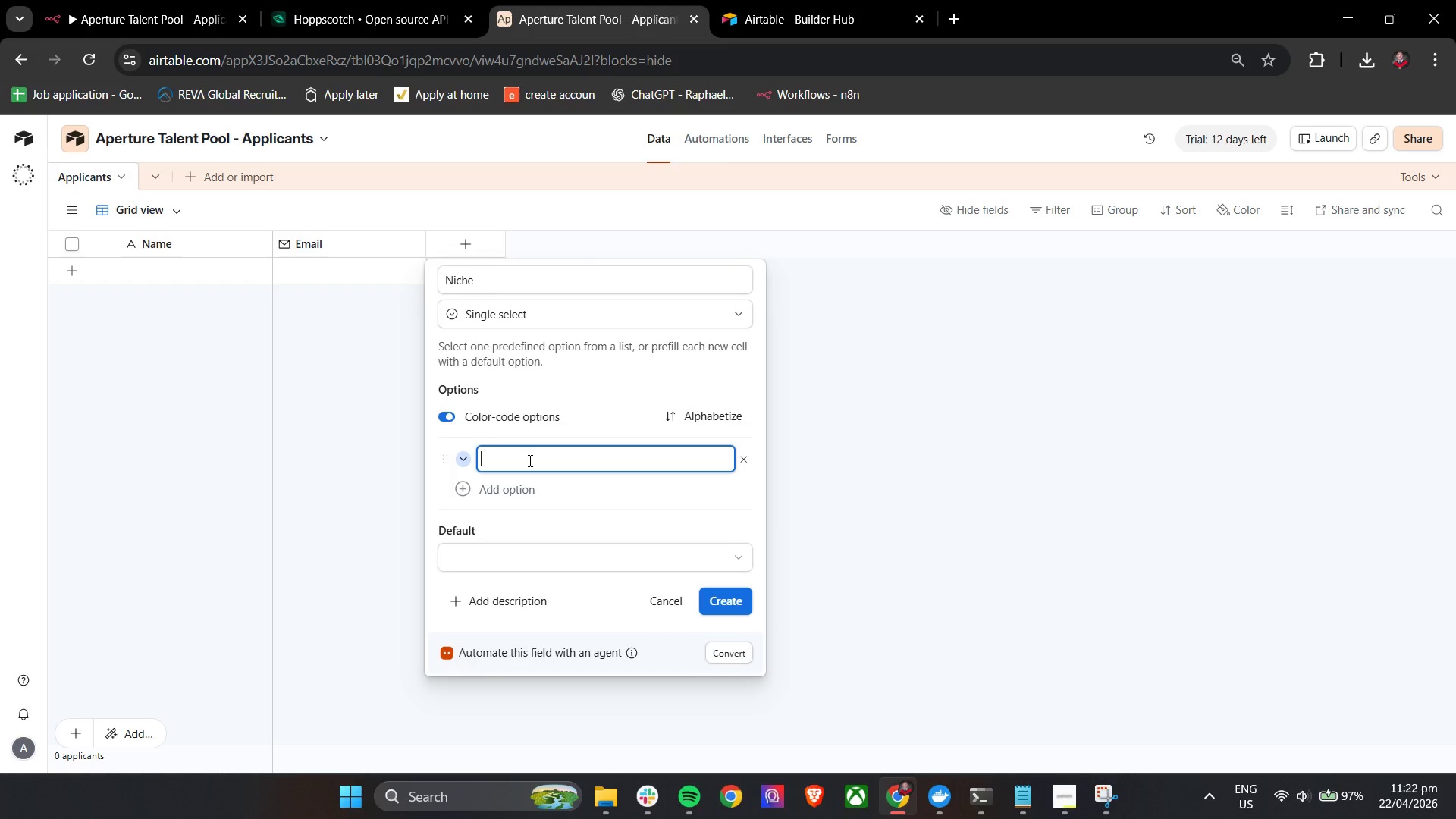 
type(Drone)
 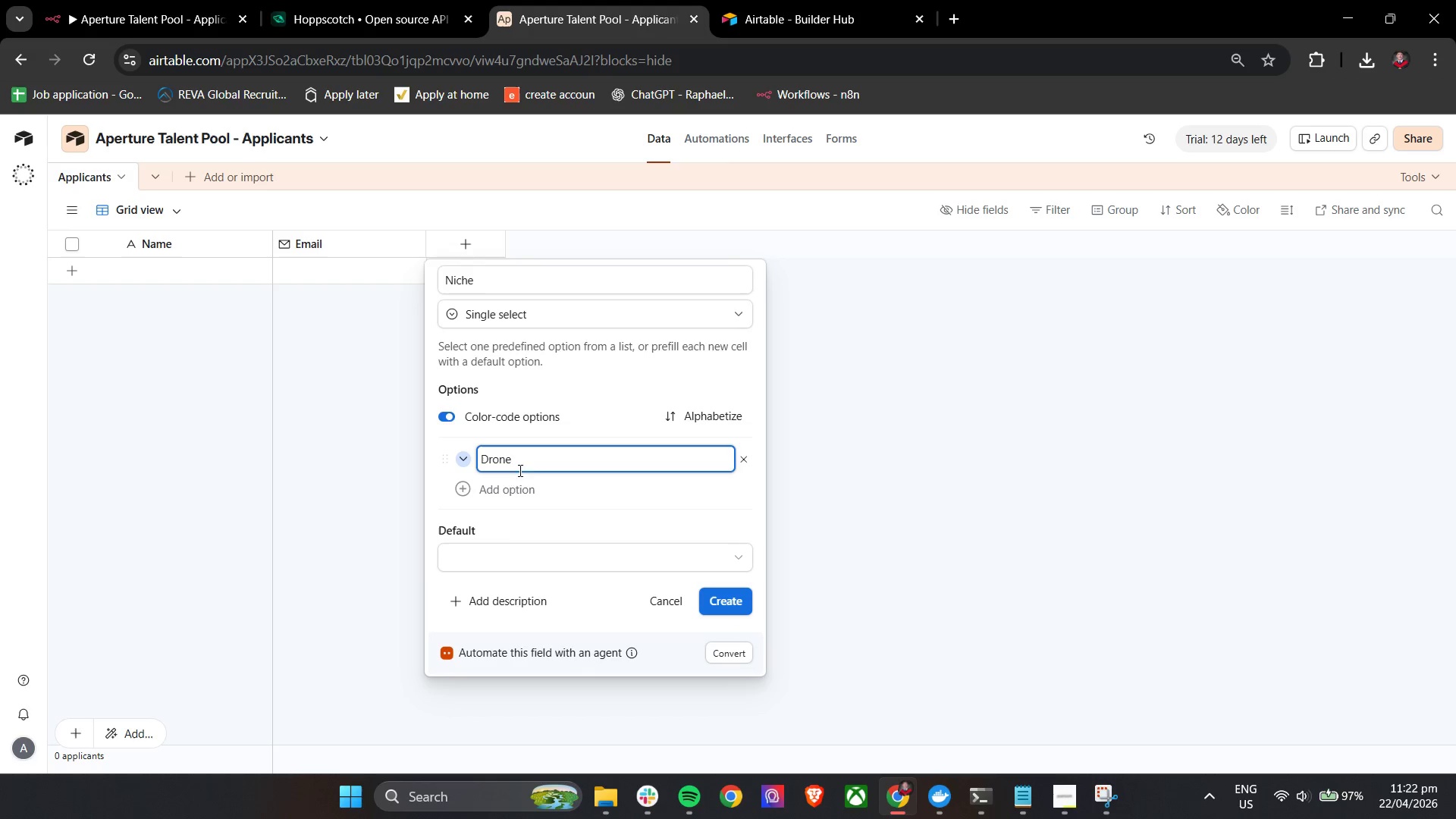 
left_click([500, 486])
 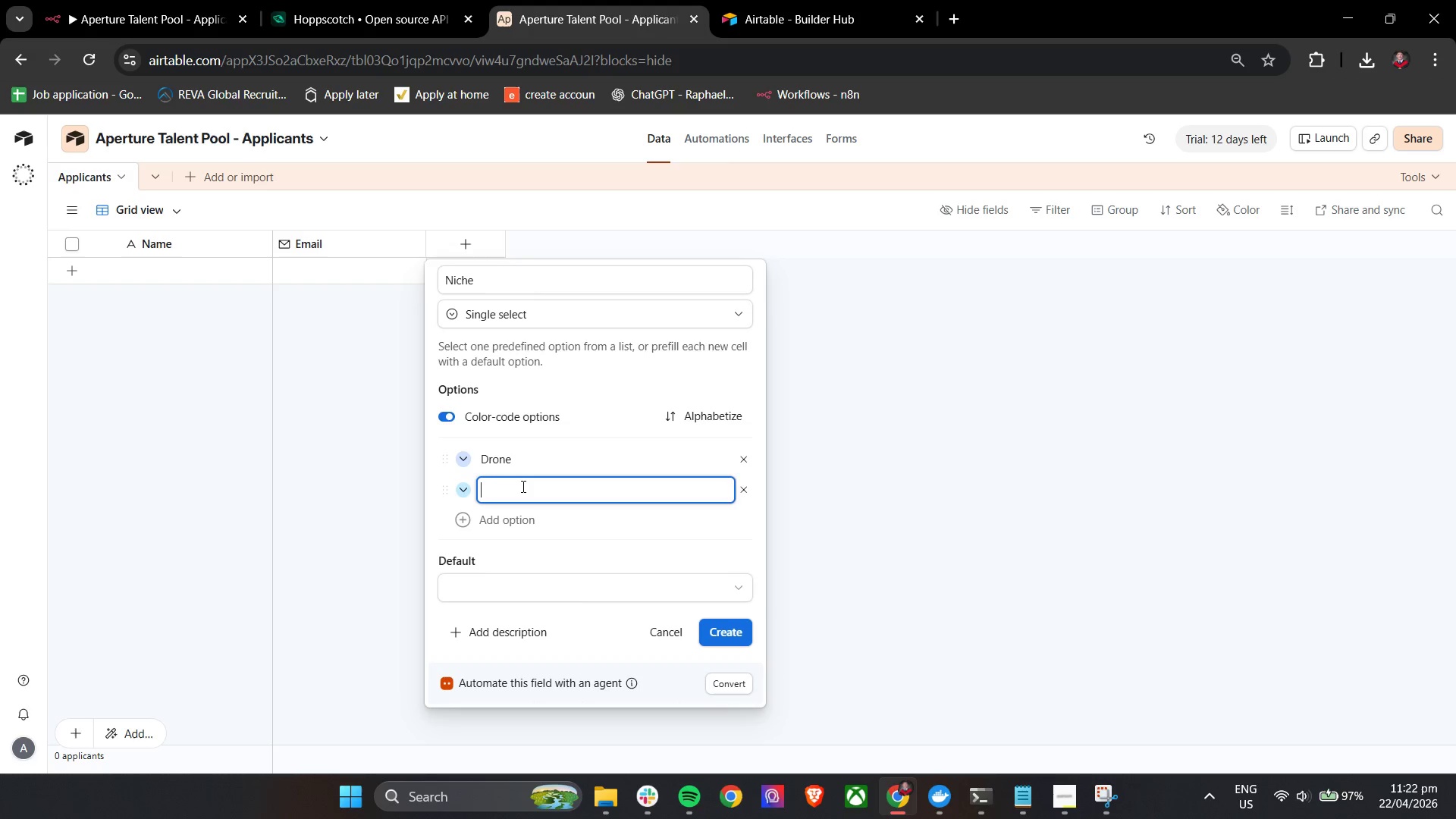 
type(Wedding)
 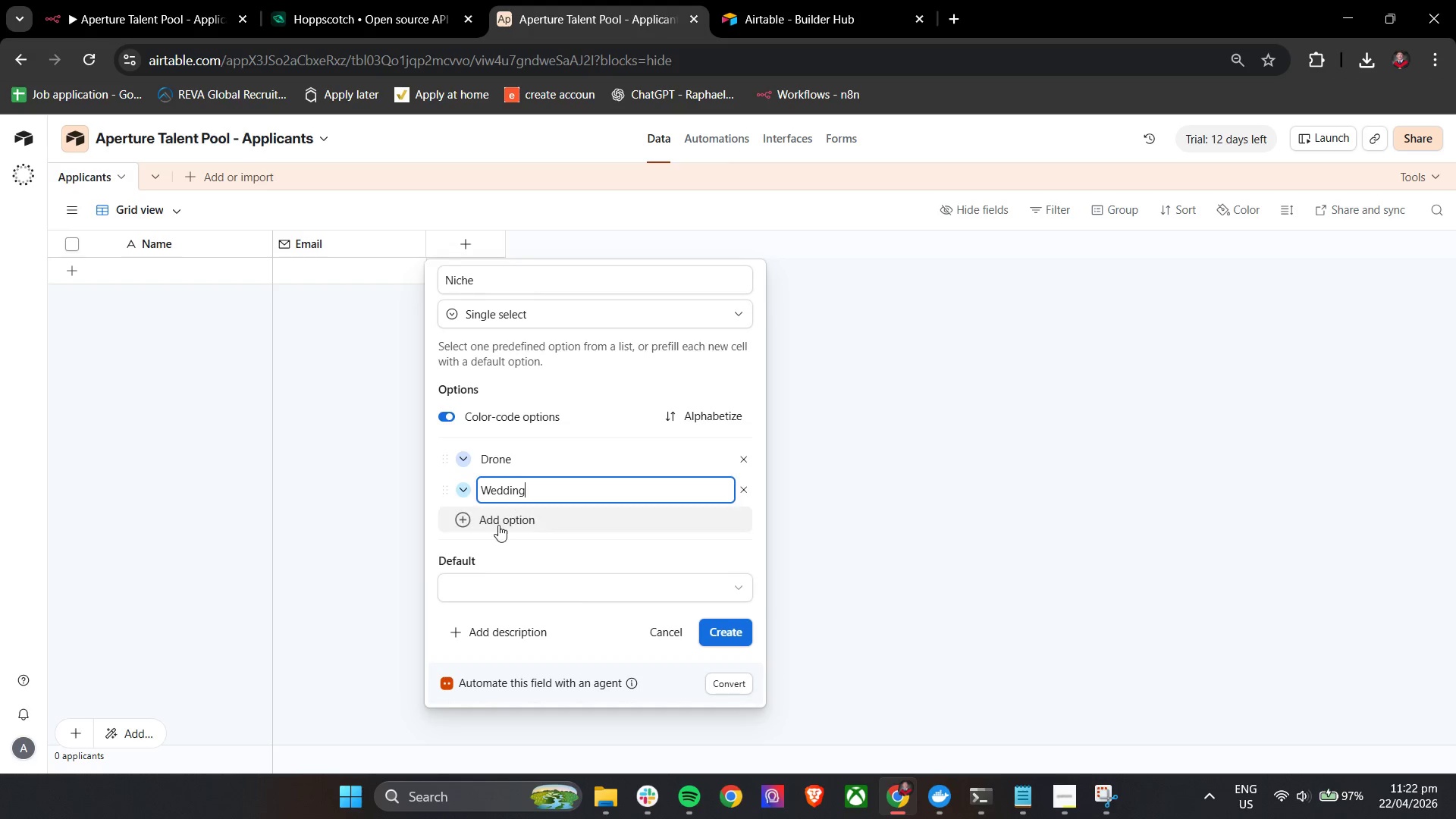 
left_click([498, 521])
 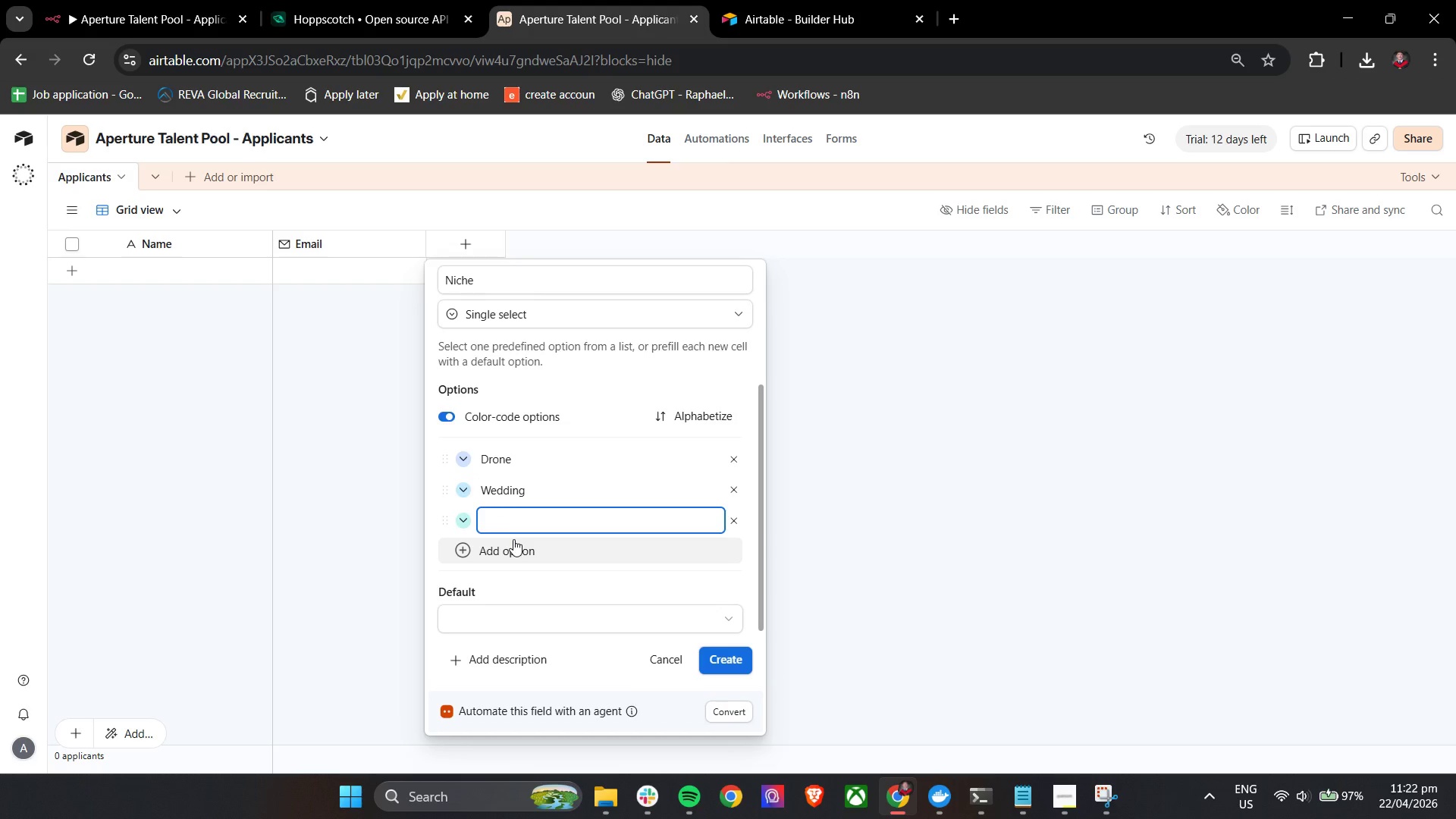 
type(Product)
 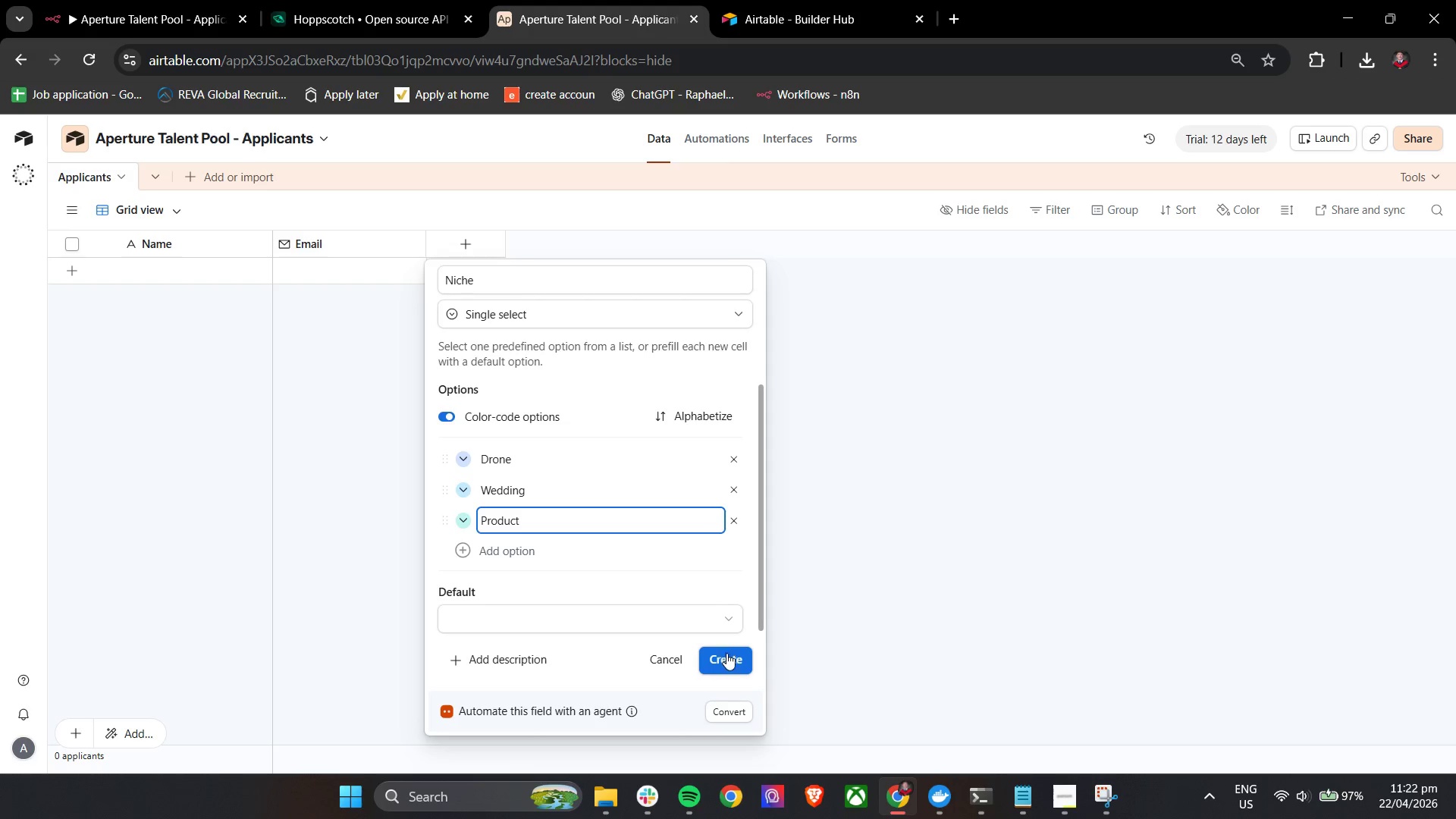 
left_click([726, 657])
 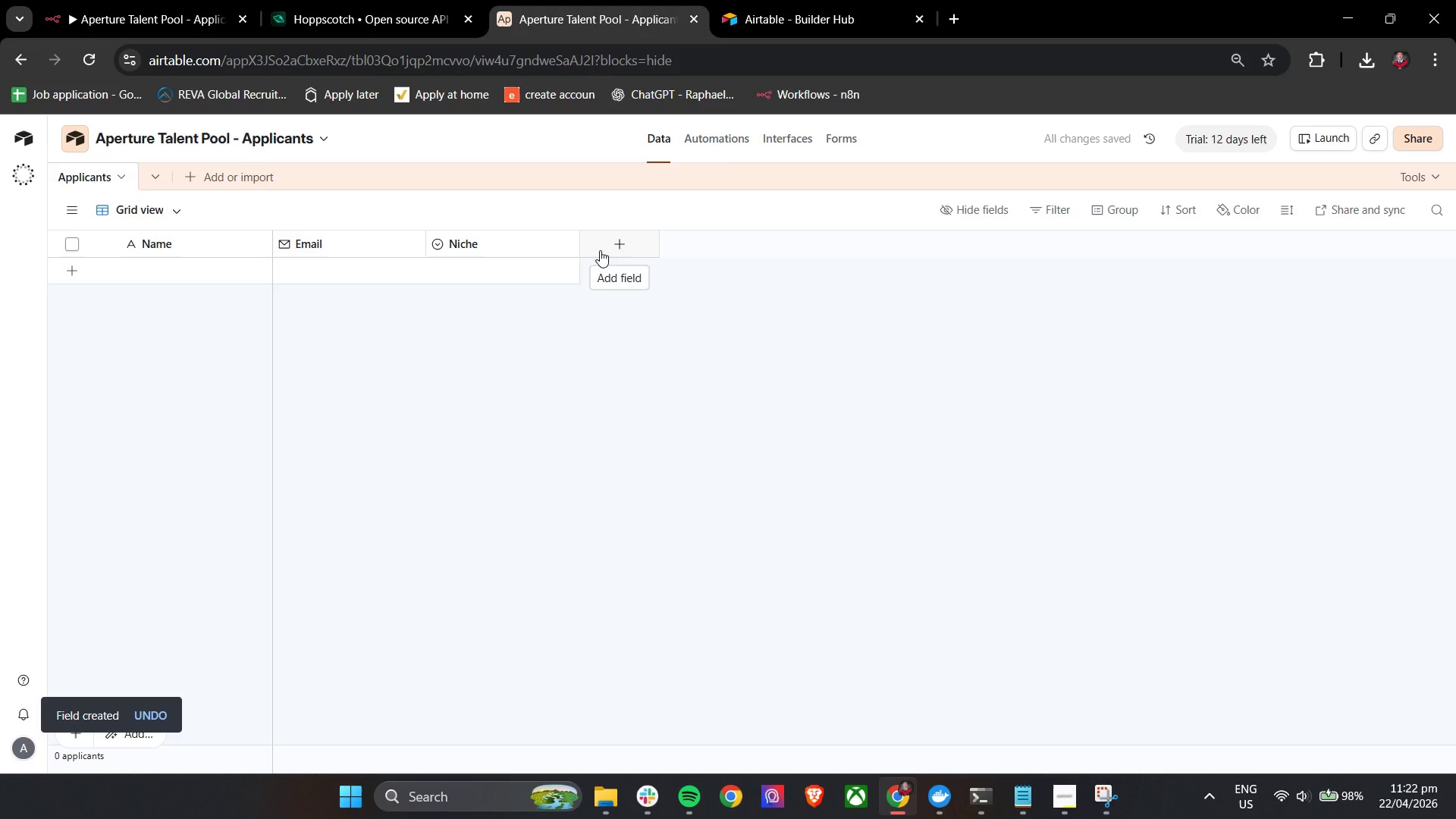 
left_click([600, 250])
 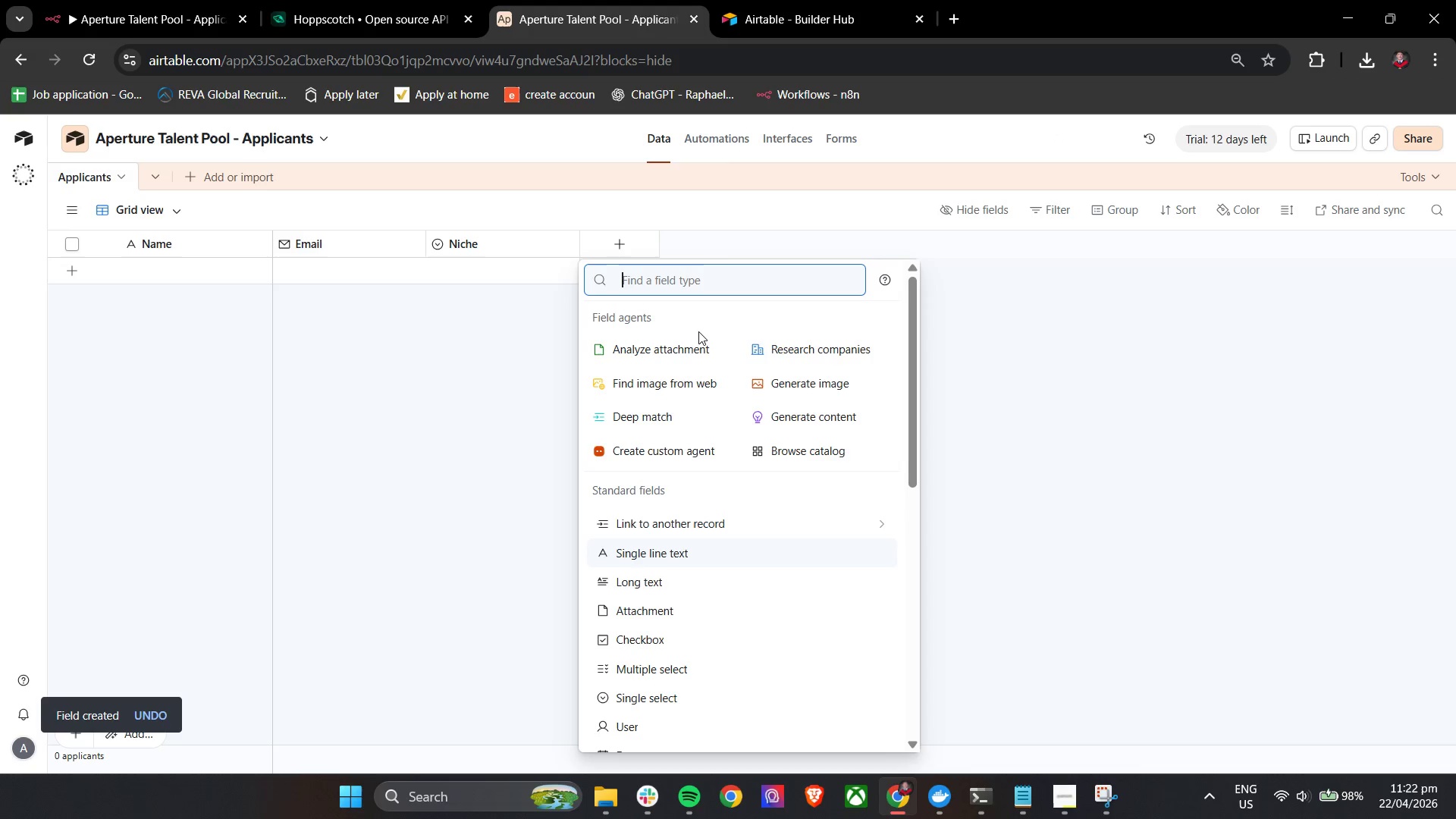 
type(urn)
key(Backspace)
 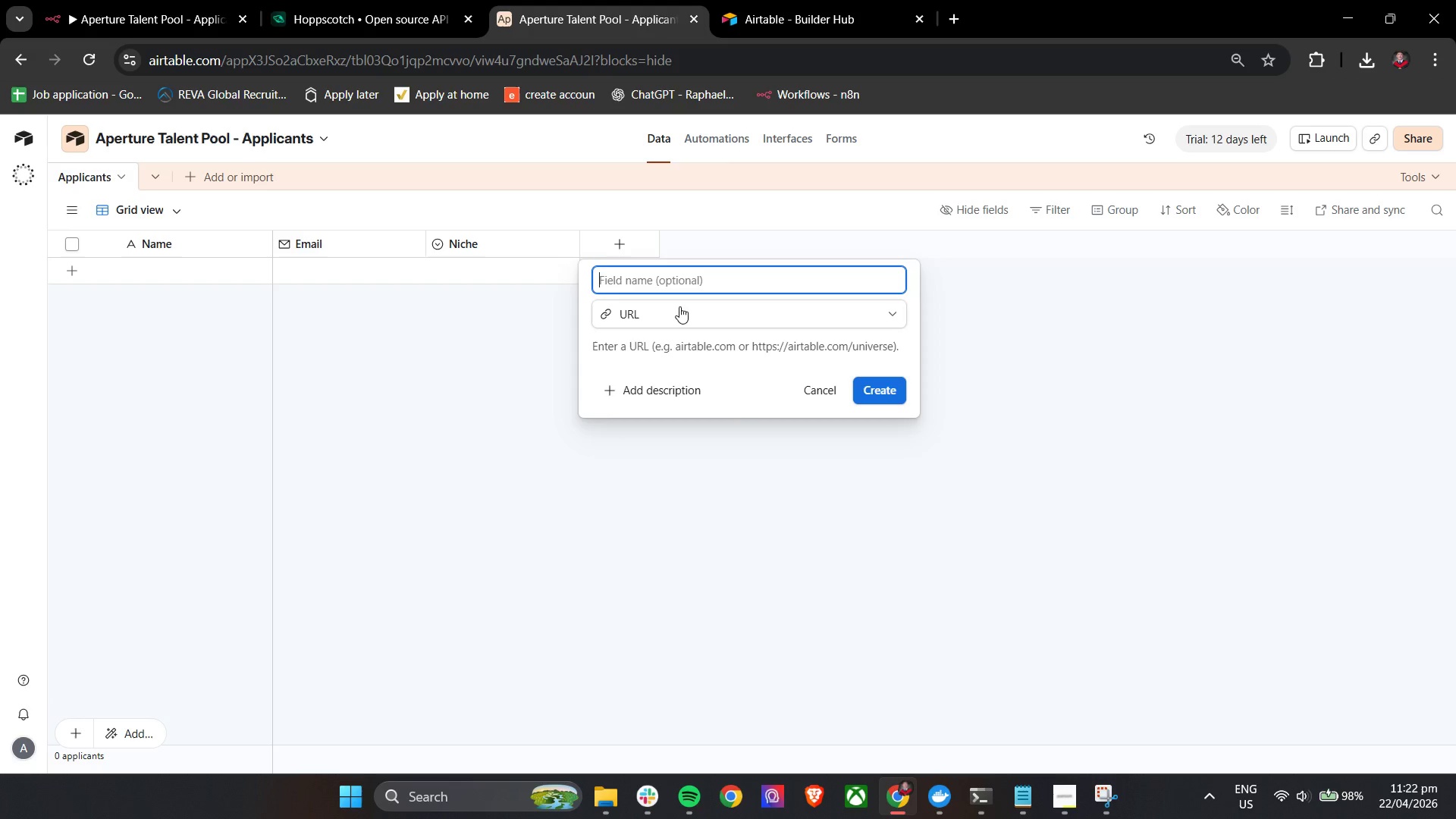 
left_click([671, 281])
 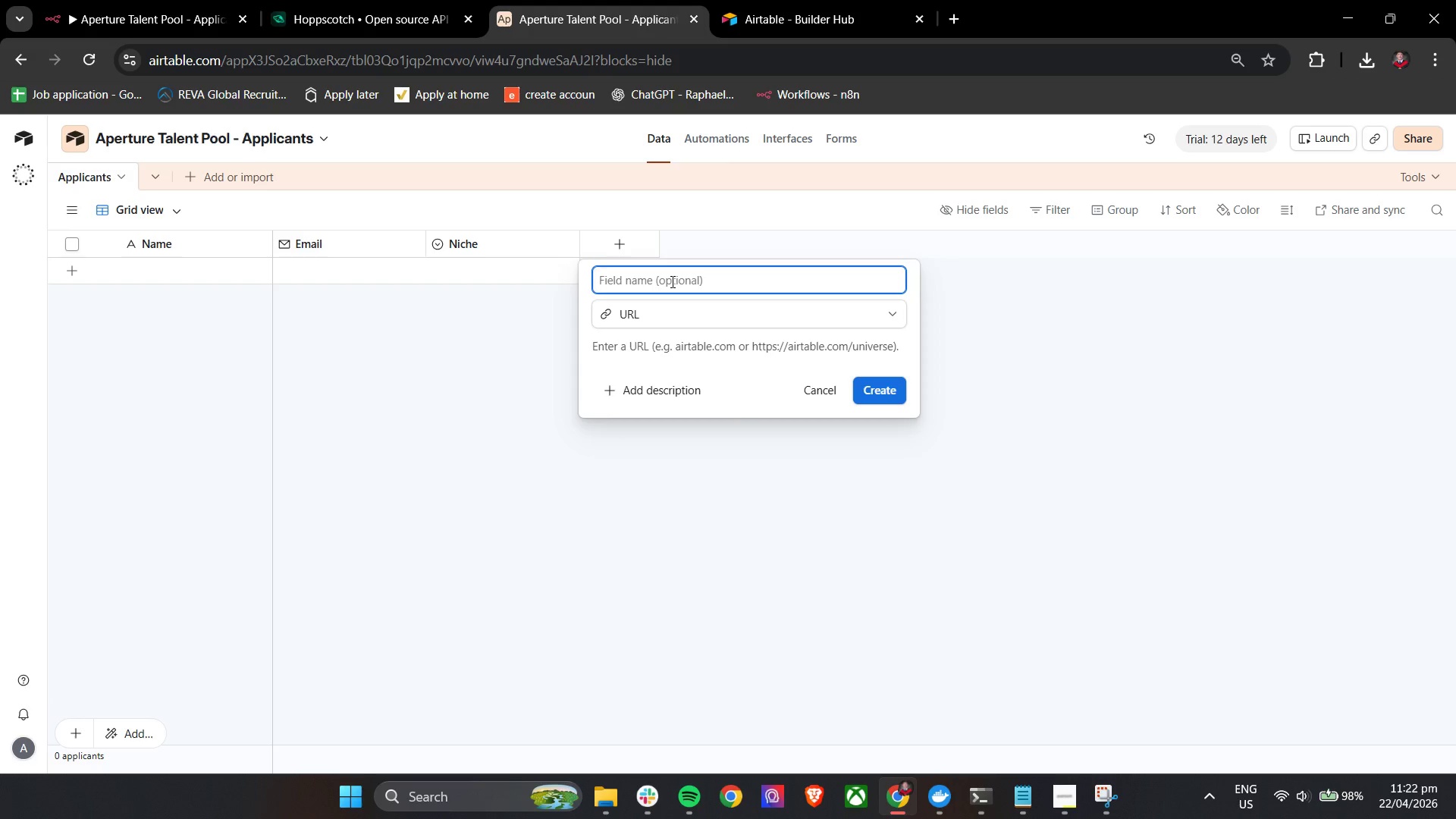 
type(Portfolio)
 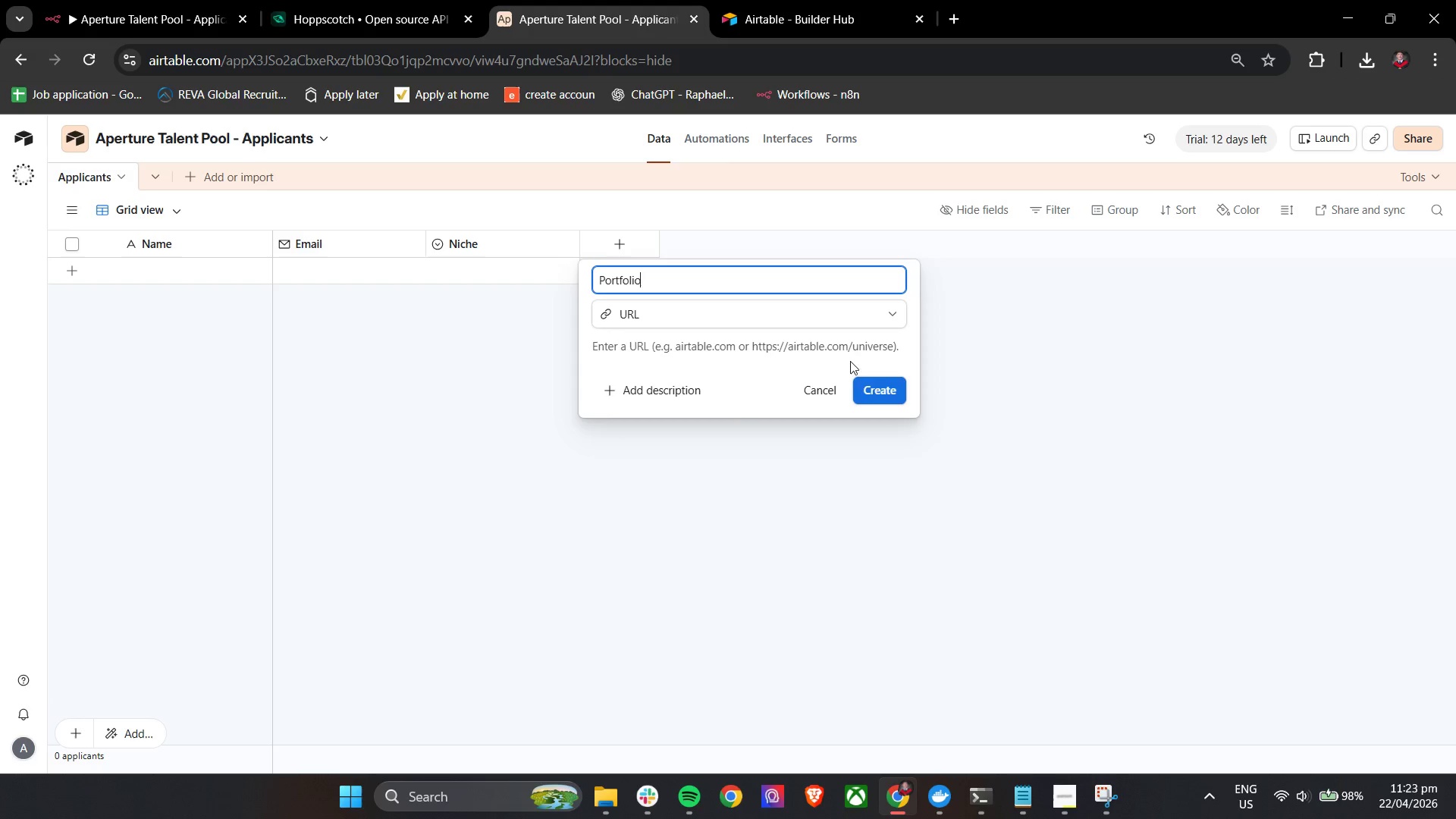 
left_click([874, 394])
 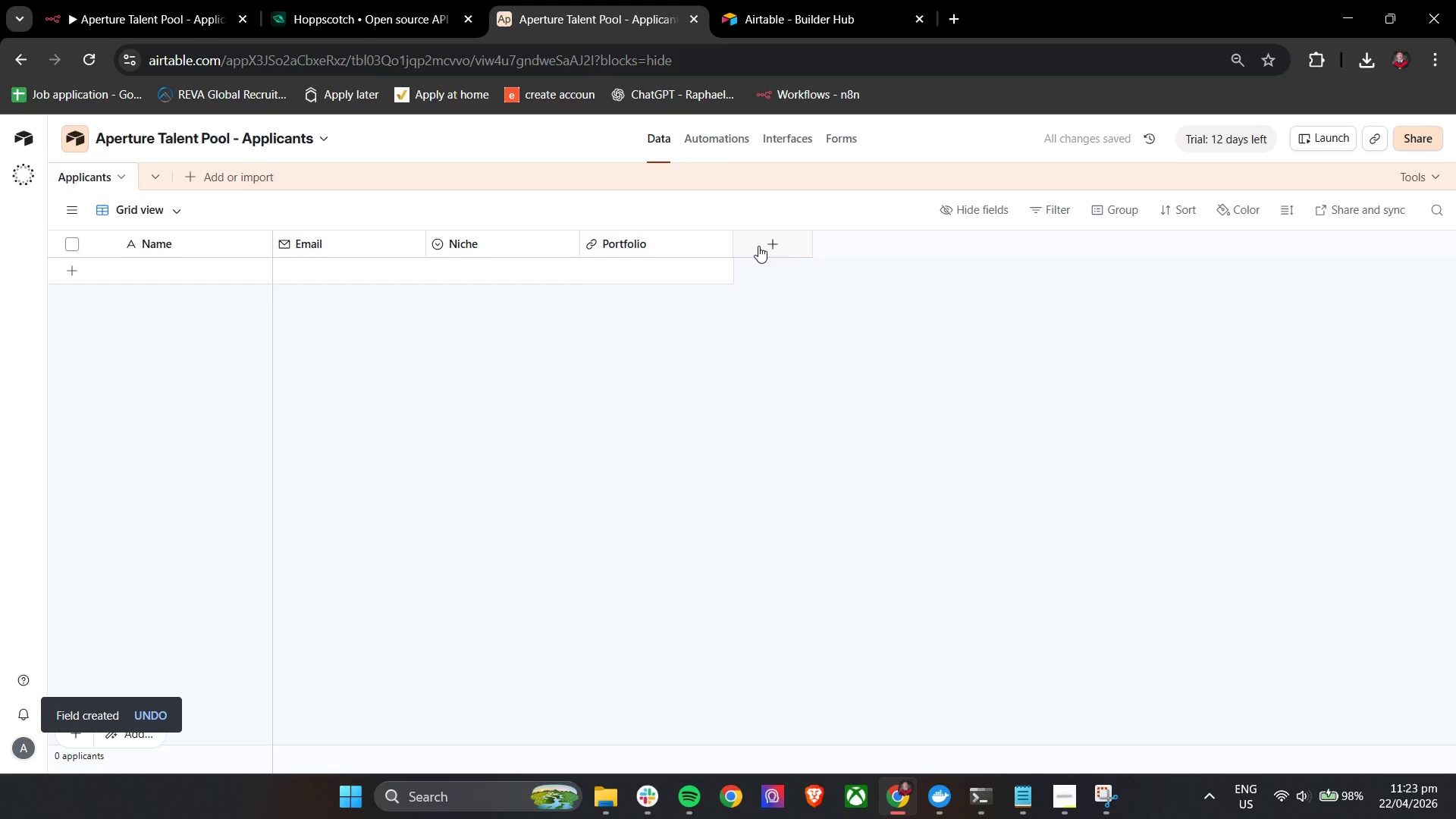 
left_click([758, 246])
 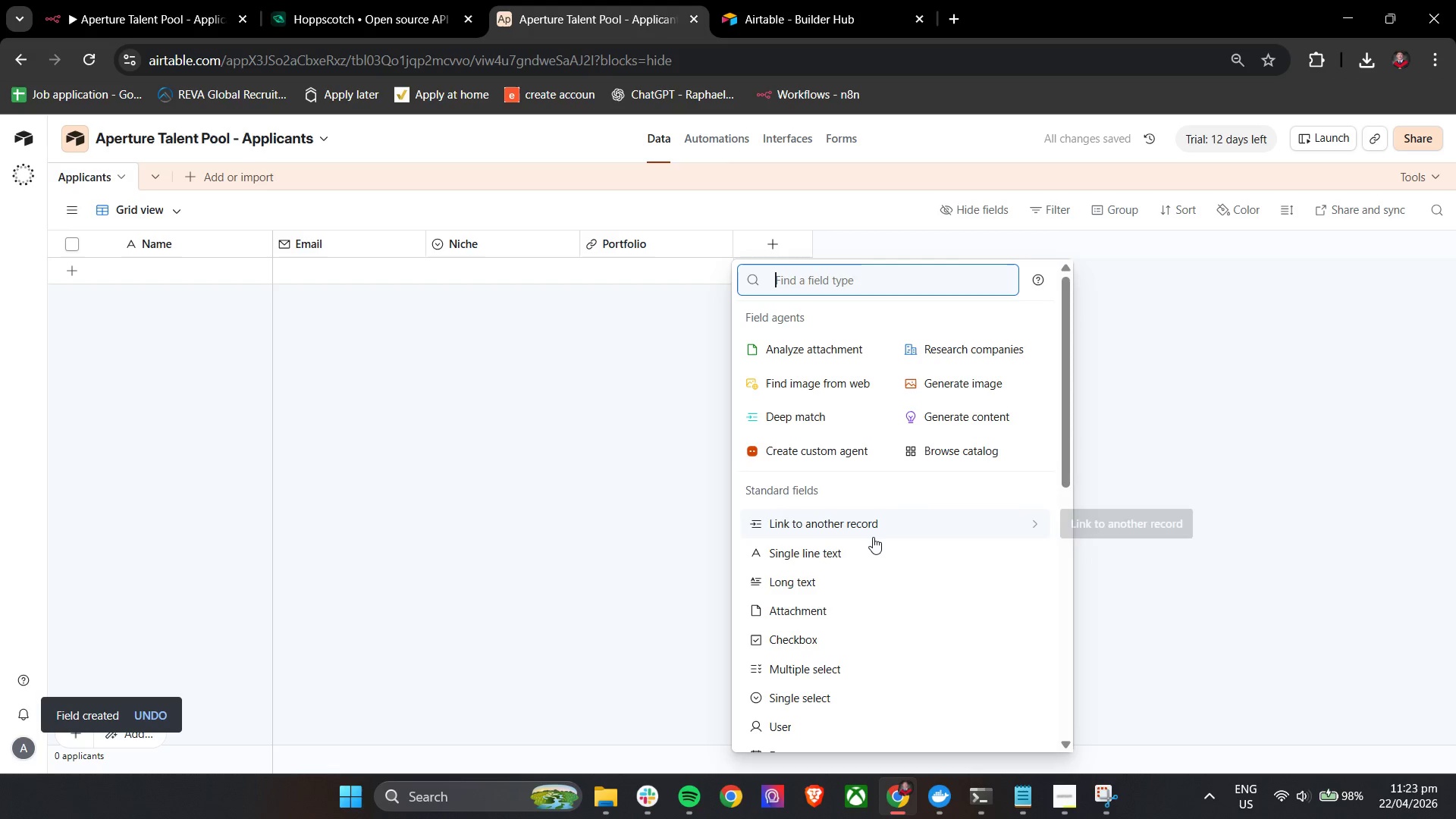 
scroll: coordinate [843, 671], scroll_direction: down, amount: 1.0
 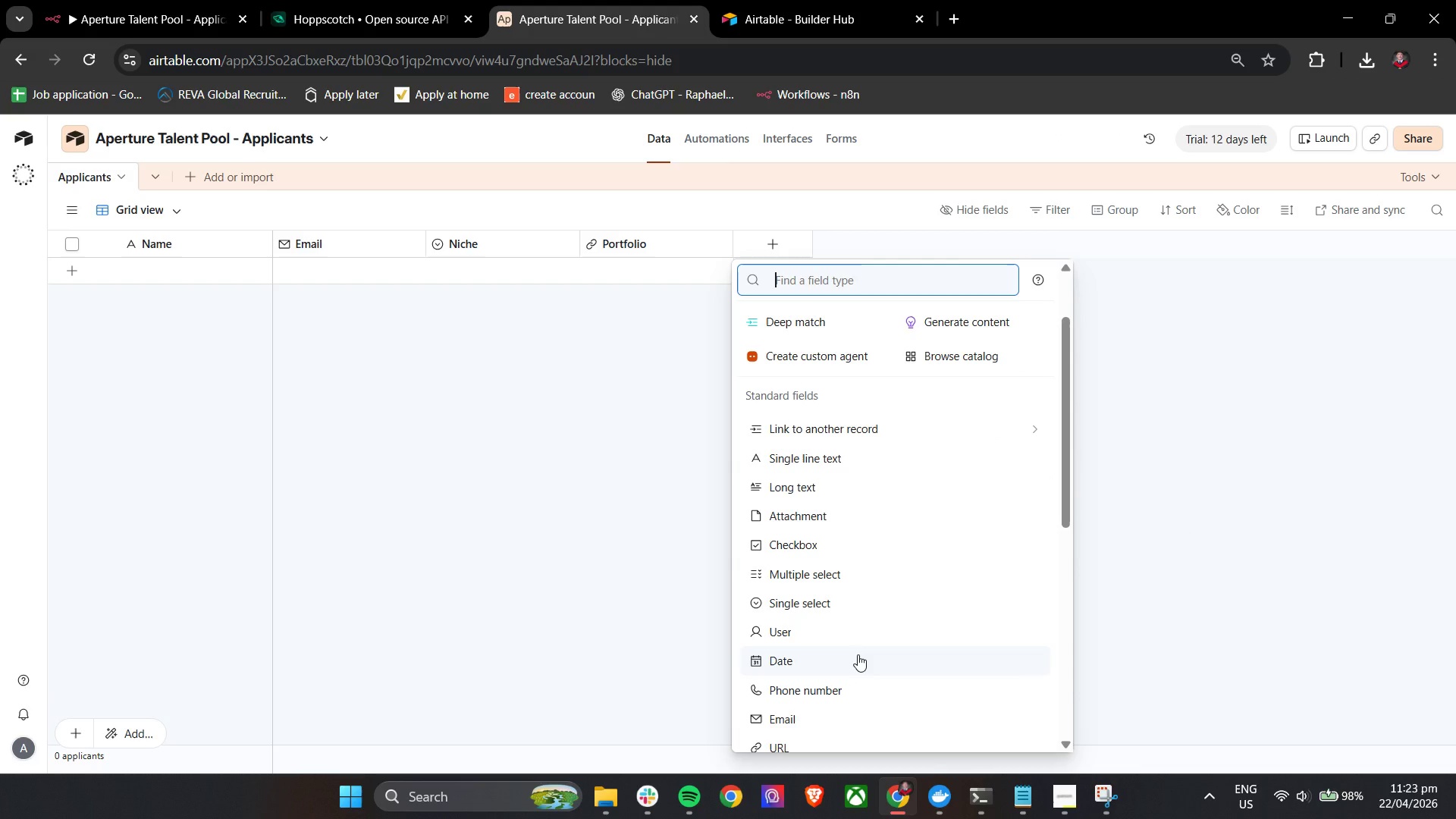 
type(lo)
 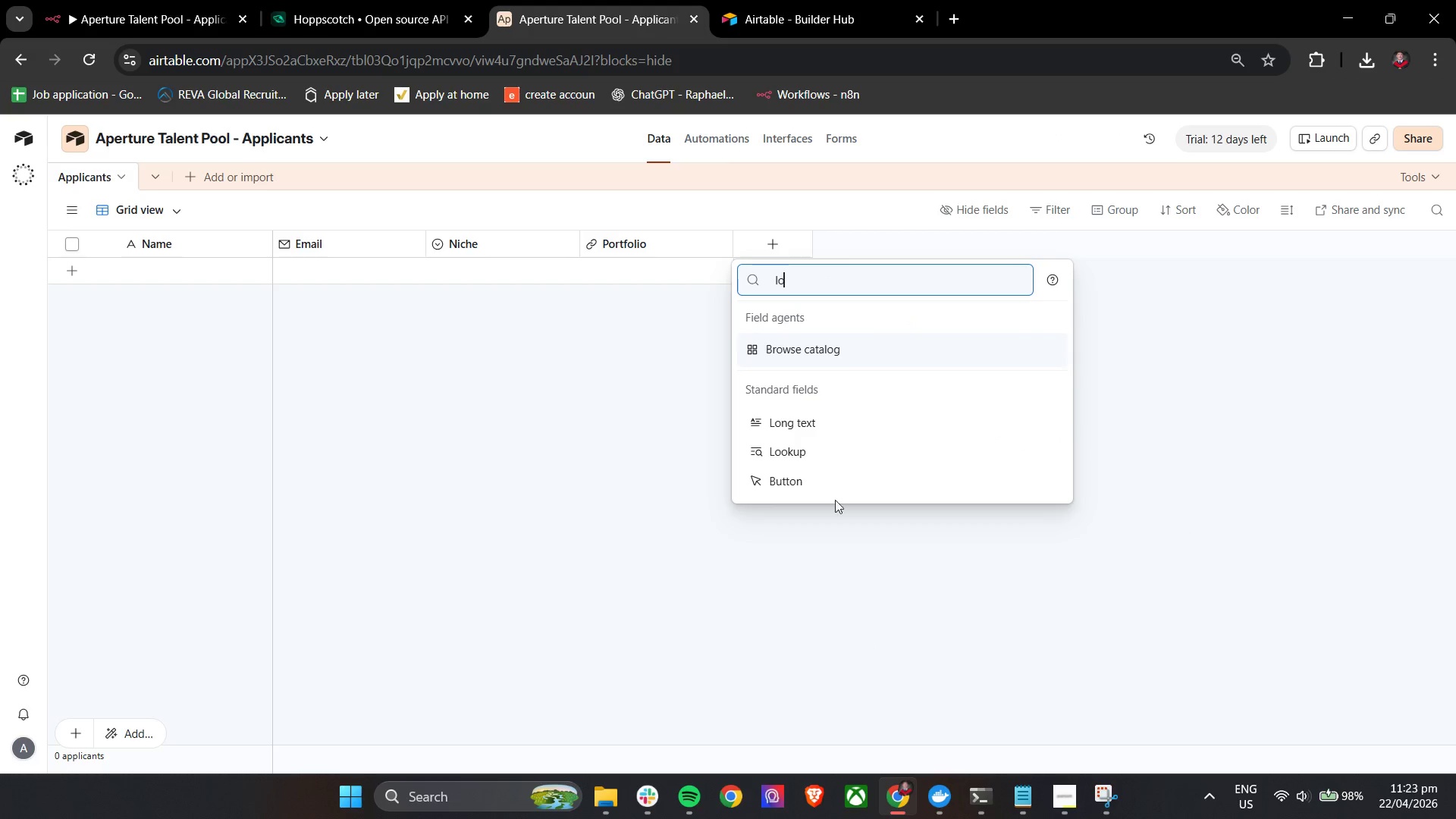 
left_click([818, 422])
 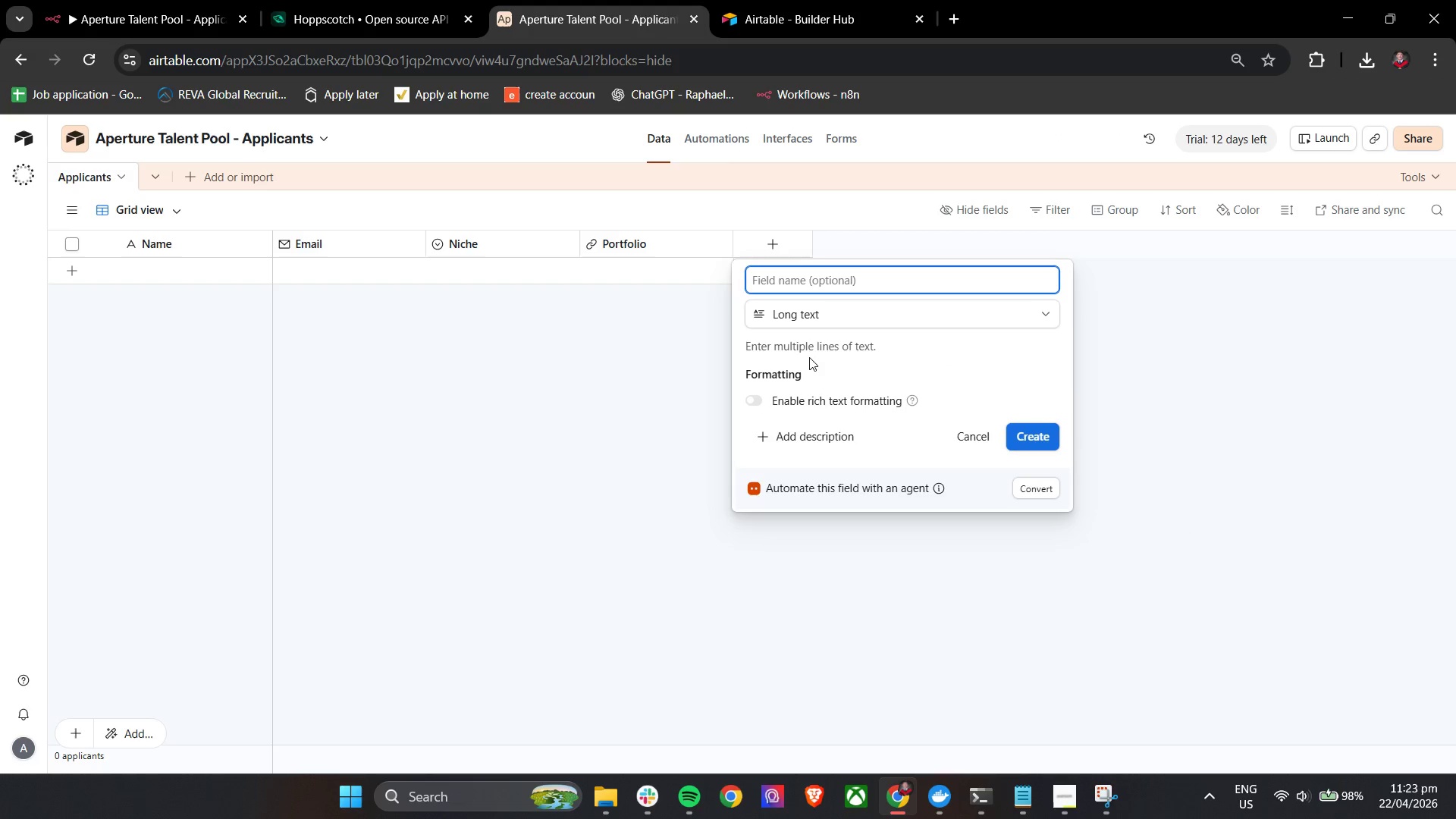 
type(Ger)
 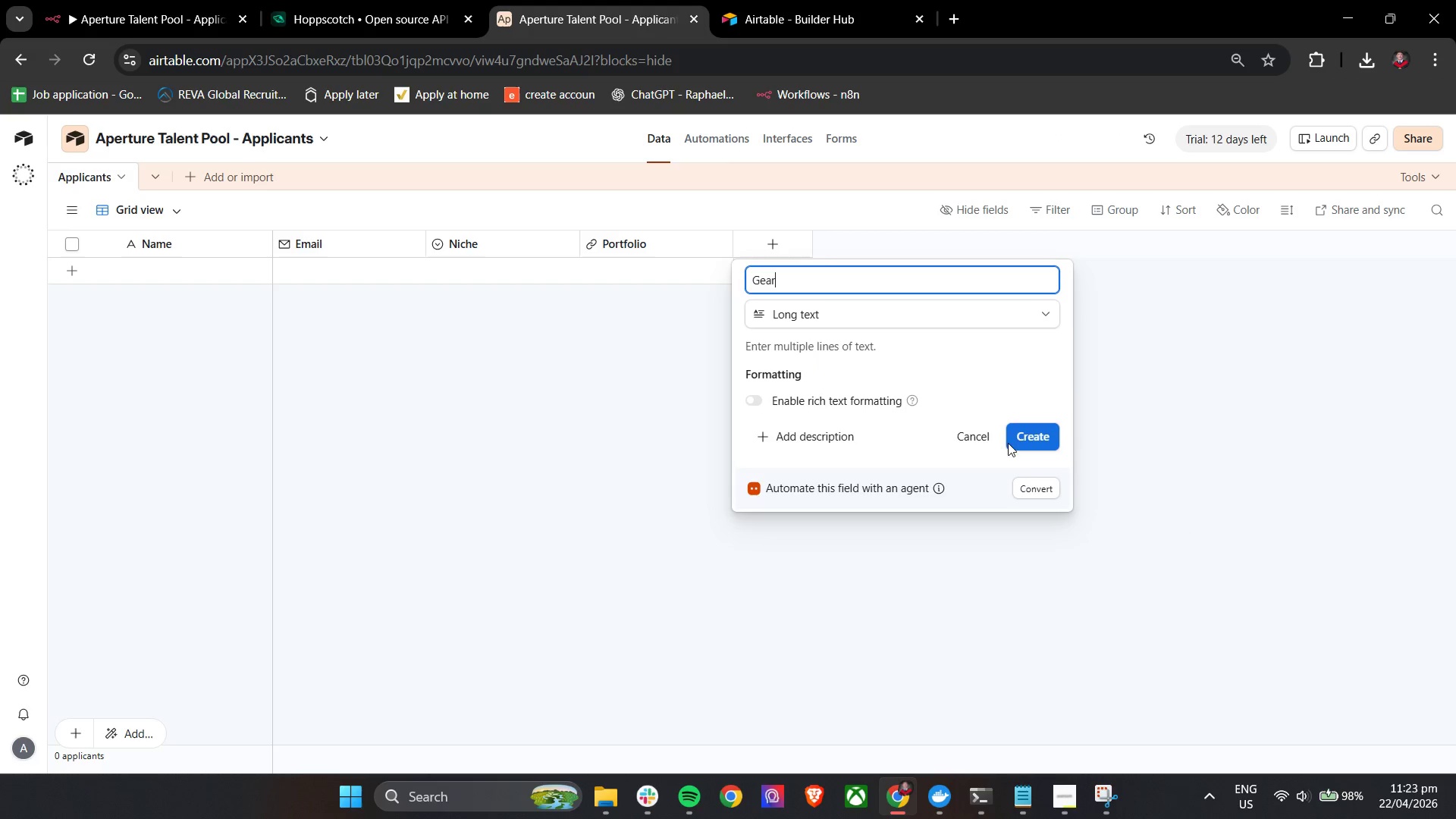 
hold_key(key=A, duration=0.31)
 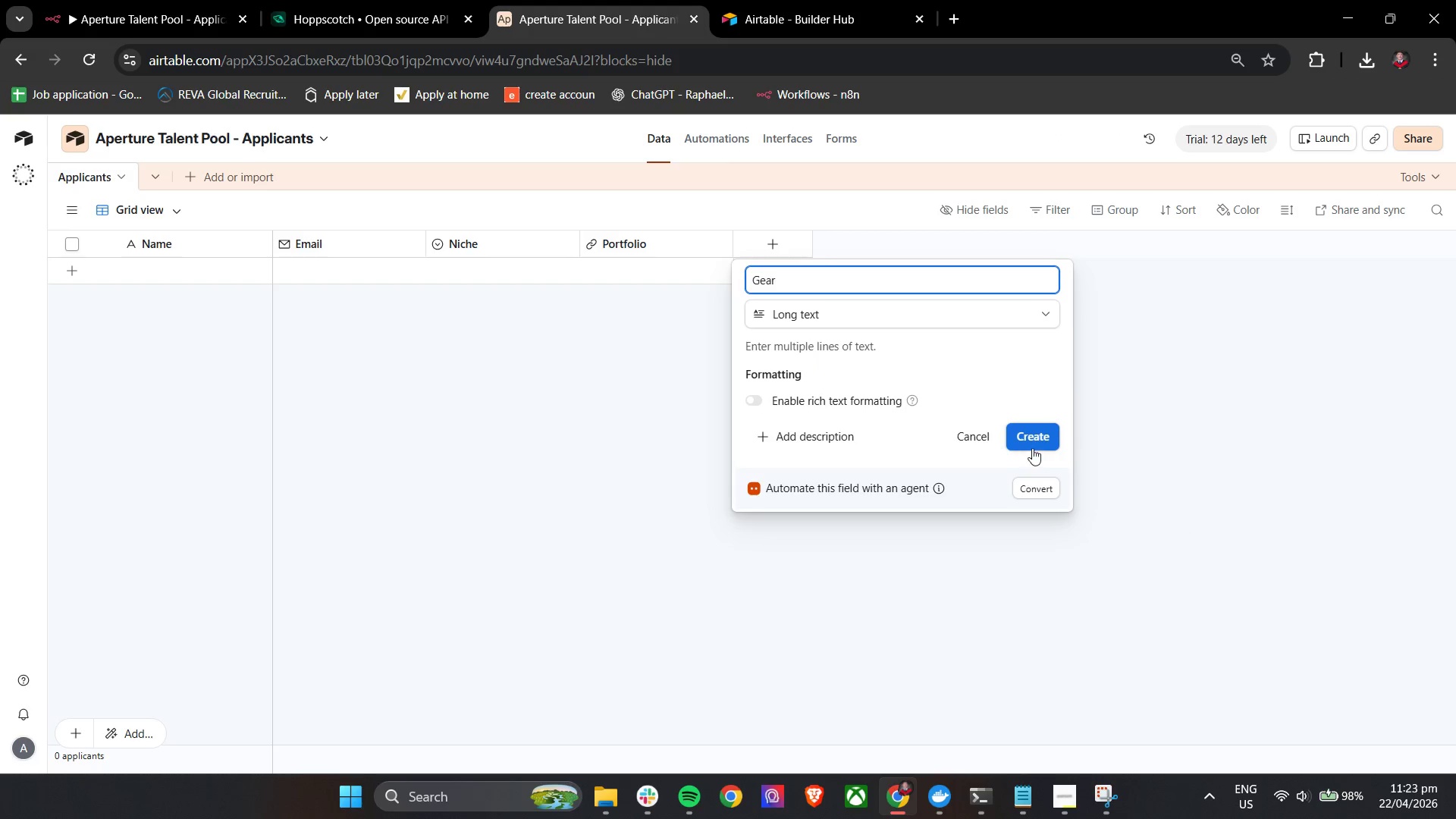 
left_click([1038, 437])
 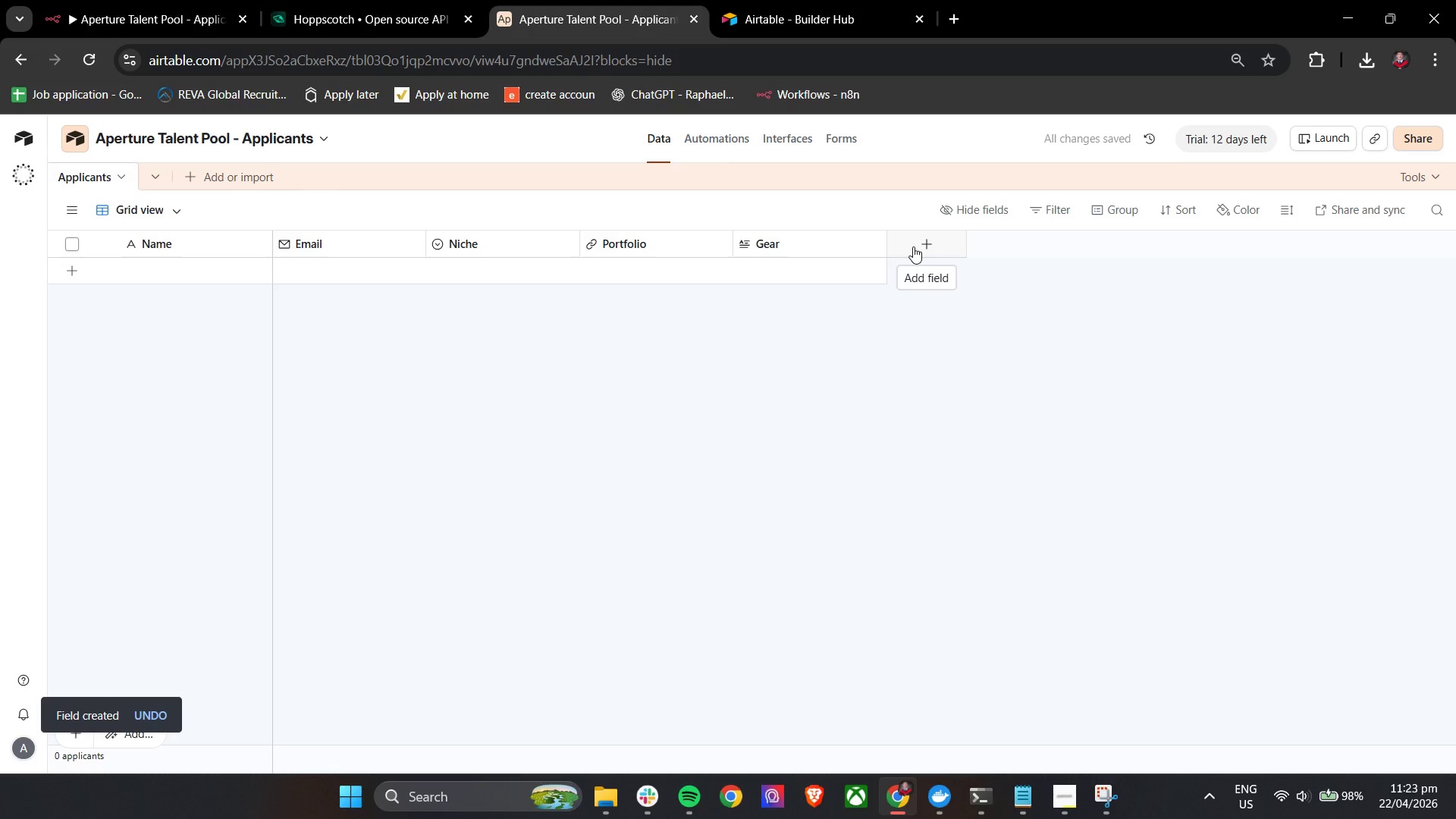 
left_click([913, 246])
 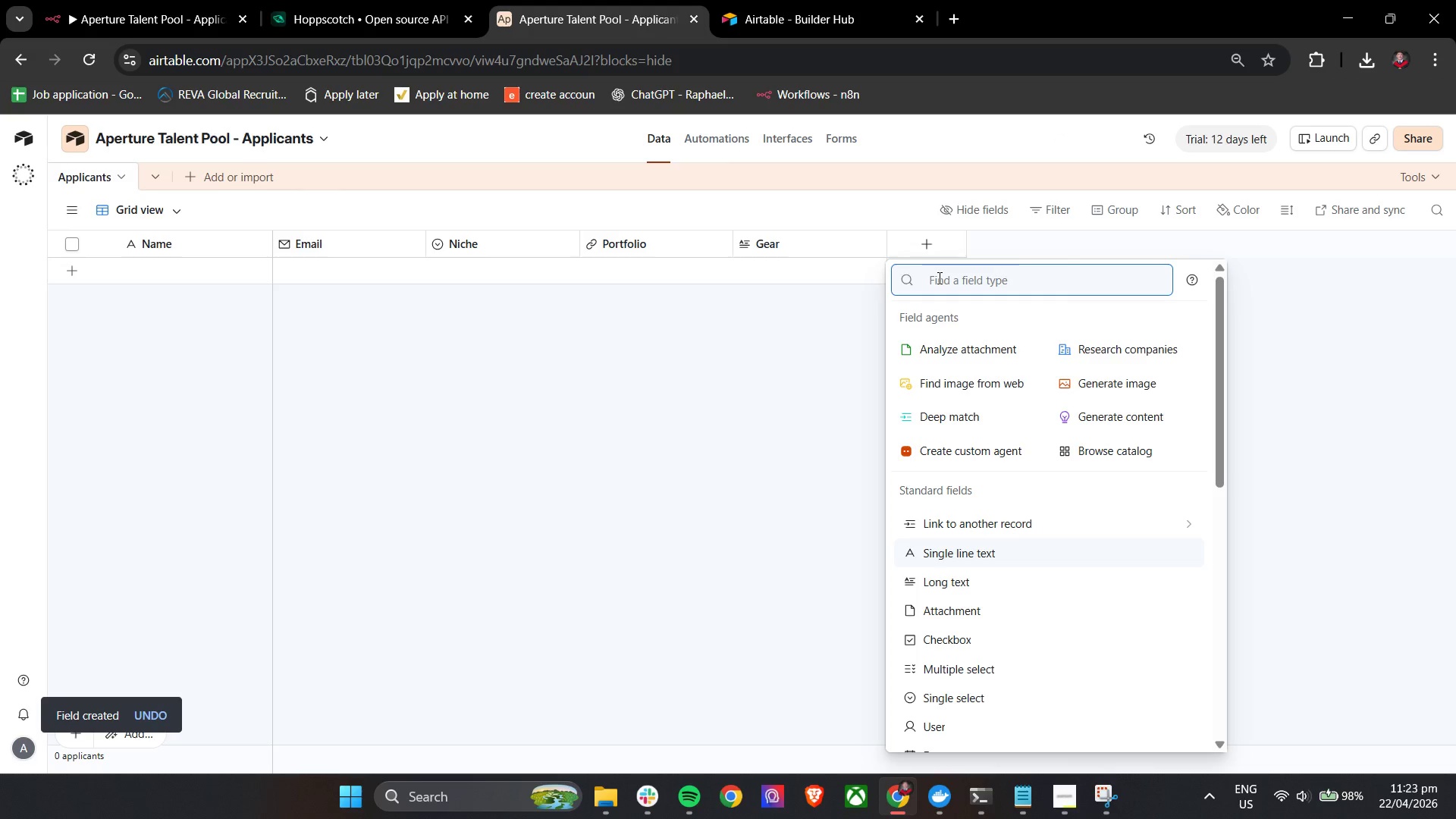 
key(S)
 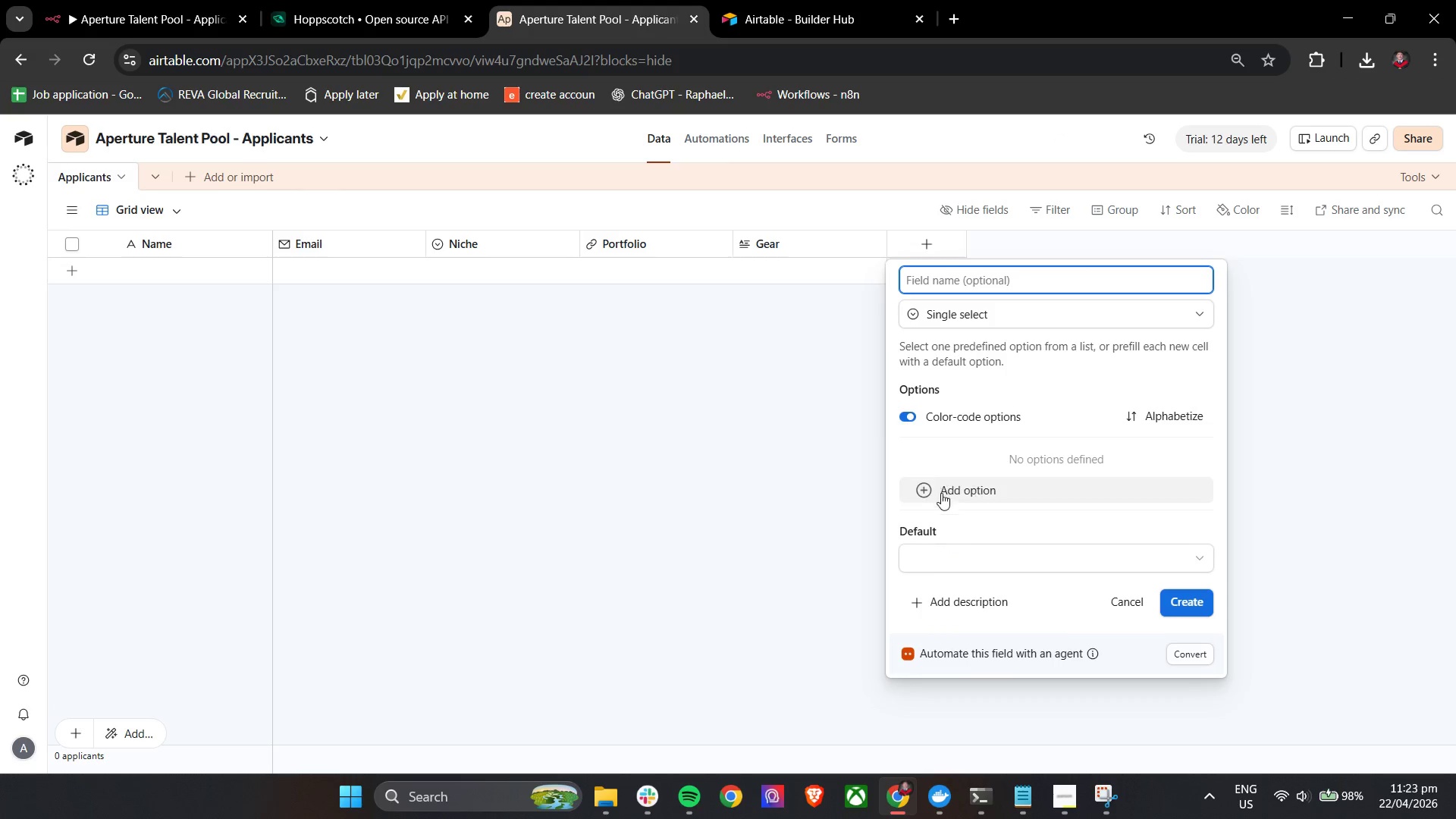 
left_click([945, 494])
 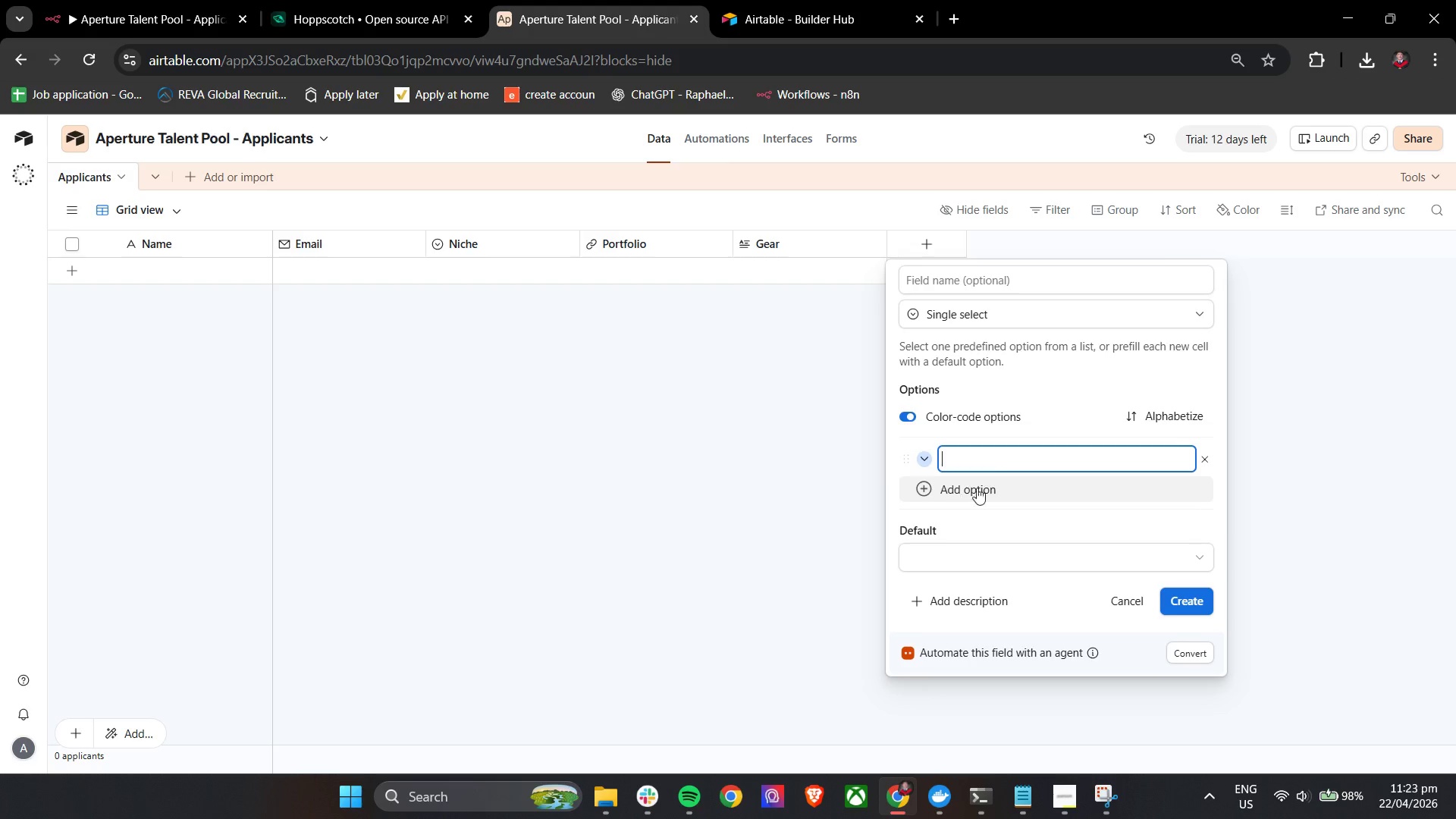 
left_click([991, 455])
 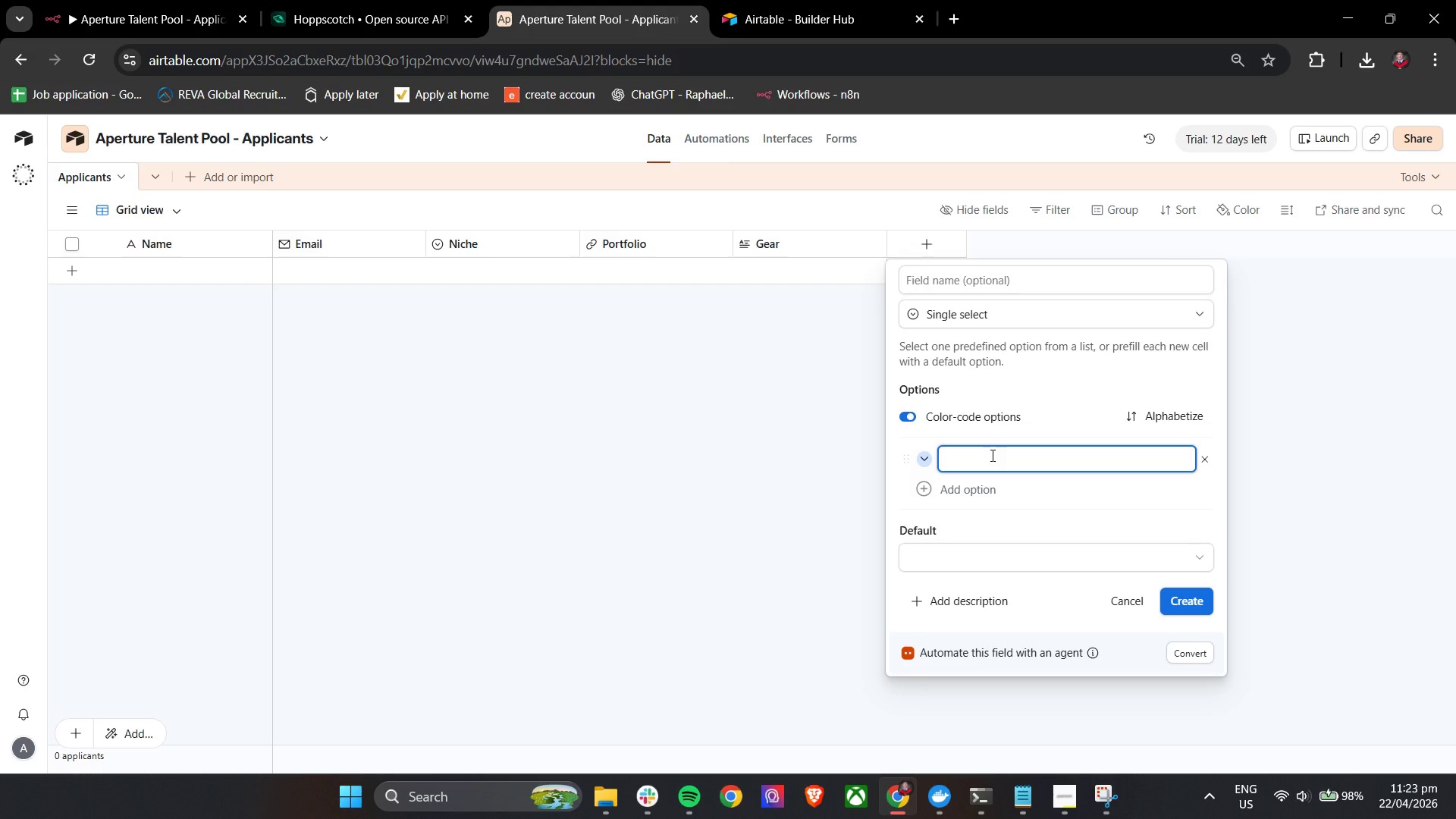 
type(Yes)
 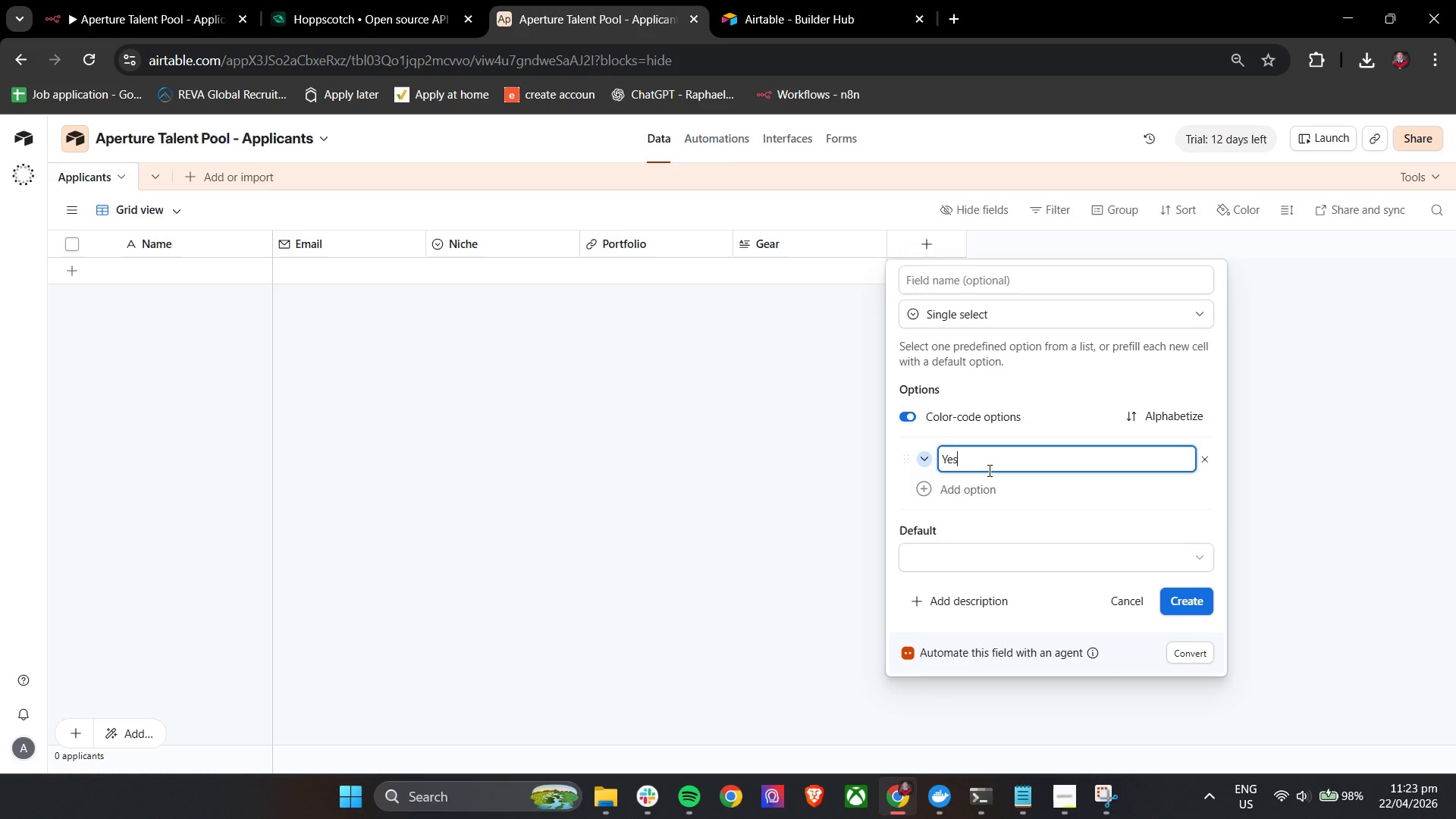 
left_click([968, 491])
 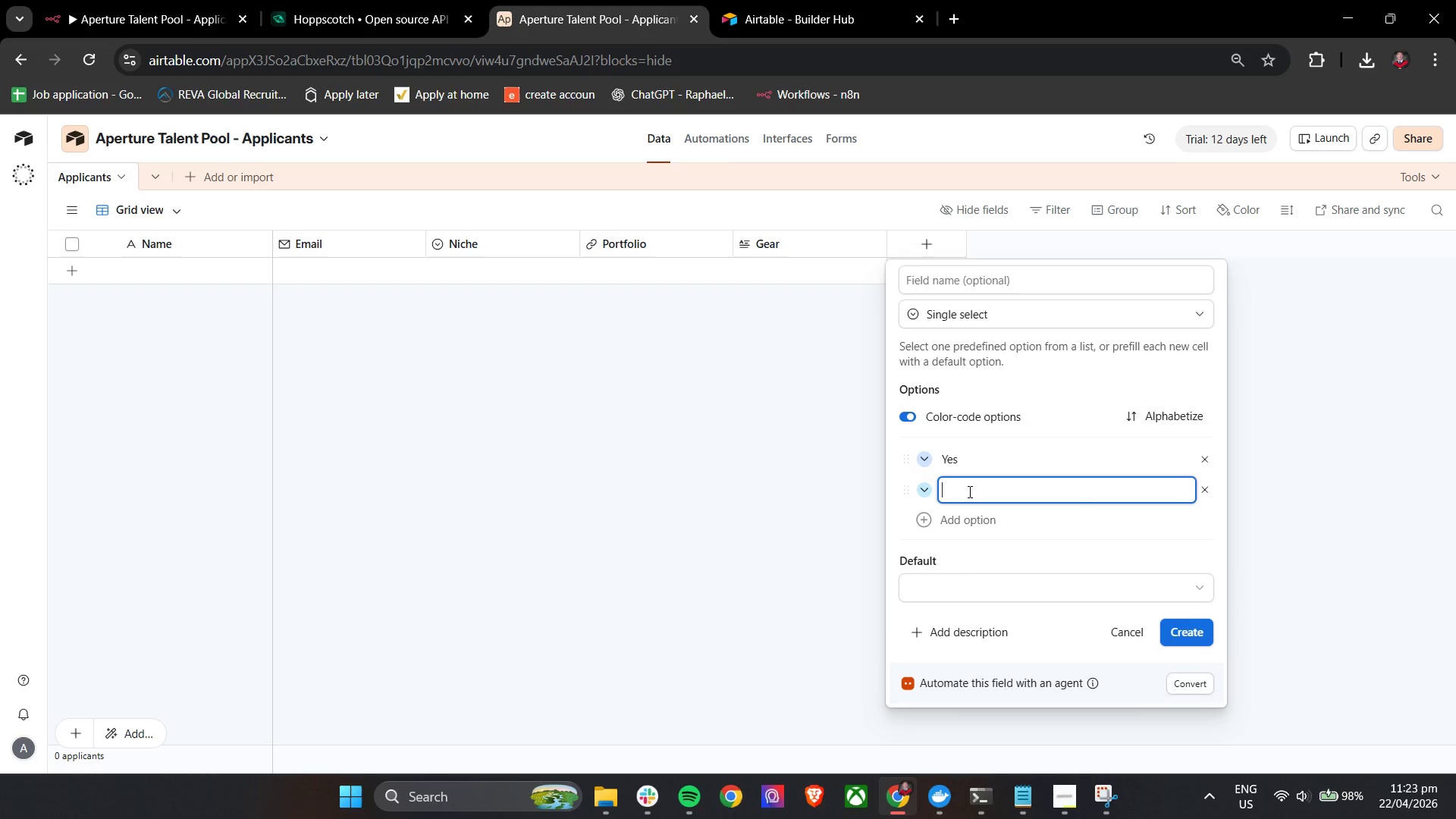 
type(No)
 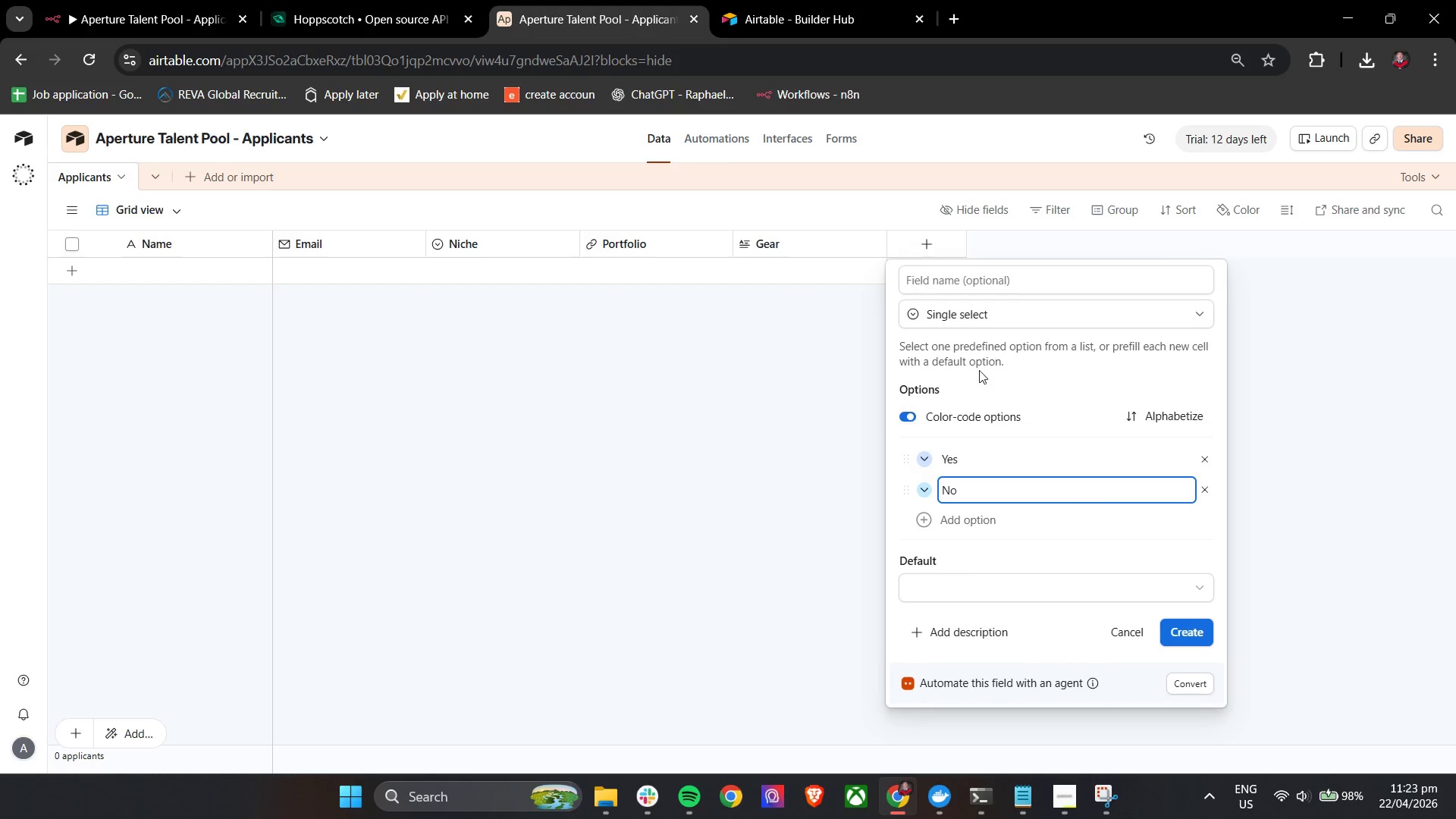 
left_click([979, 282])
 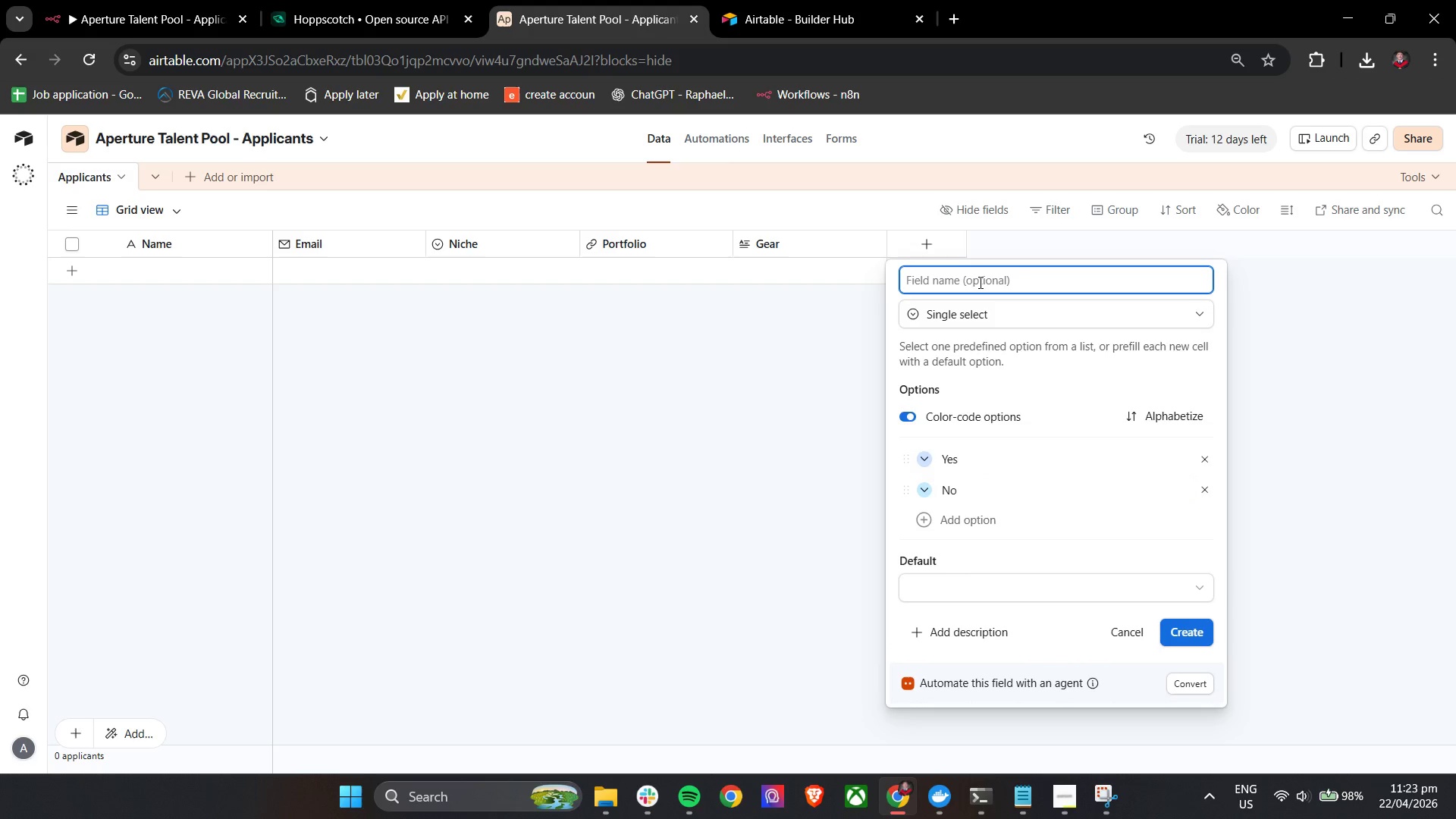 
type(Certification)
 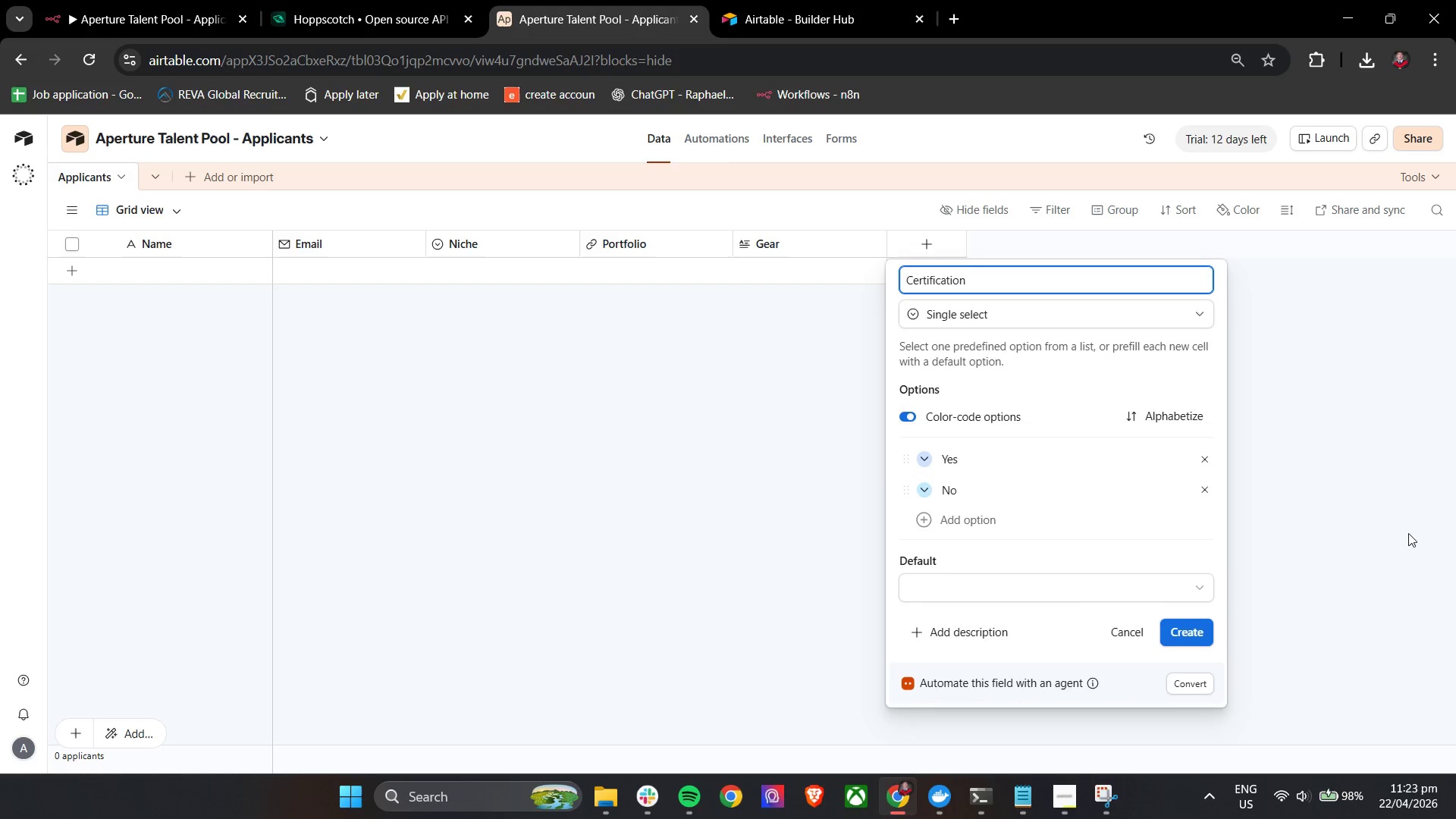 
left_click([1199, 631])
 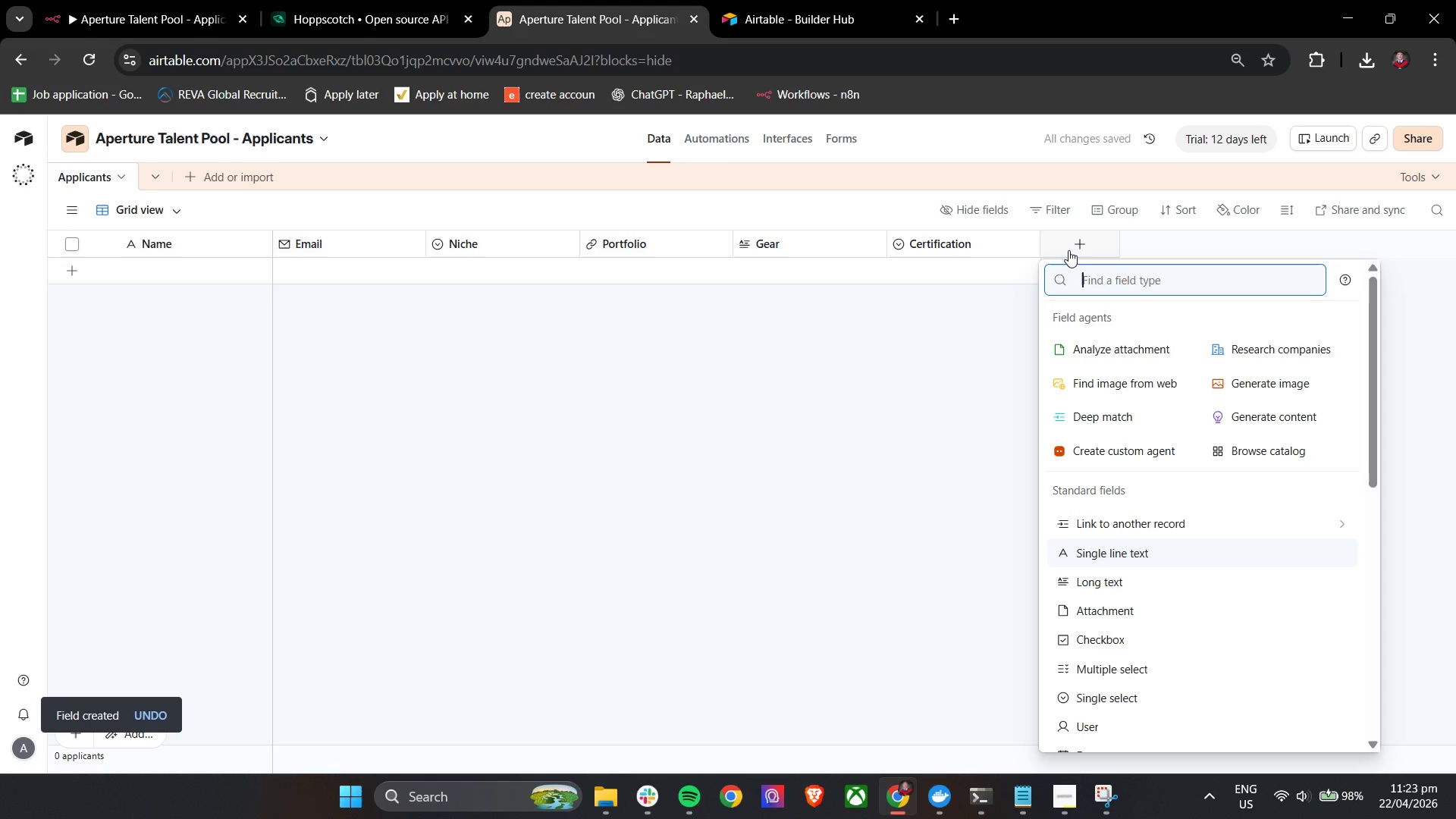 
left_click([1125, 285])
 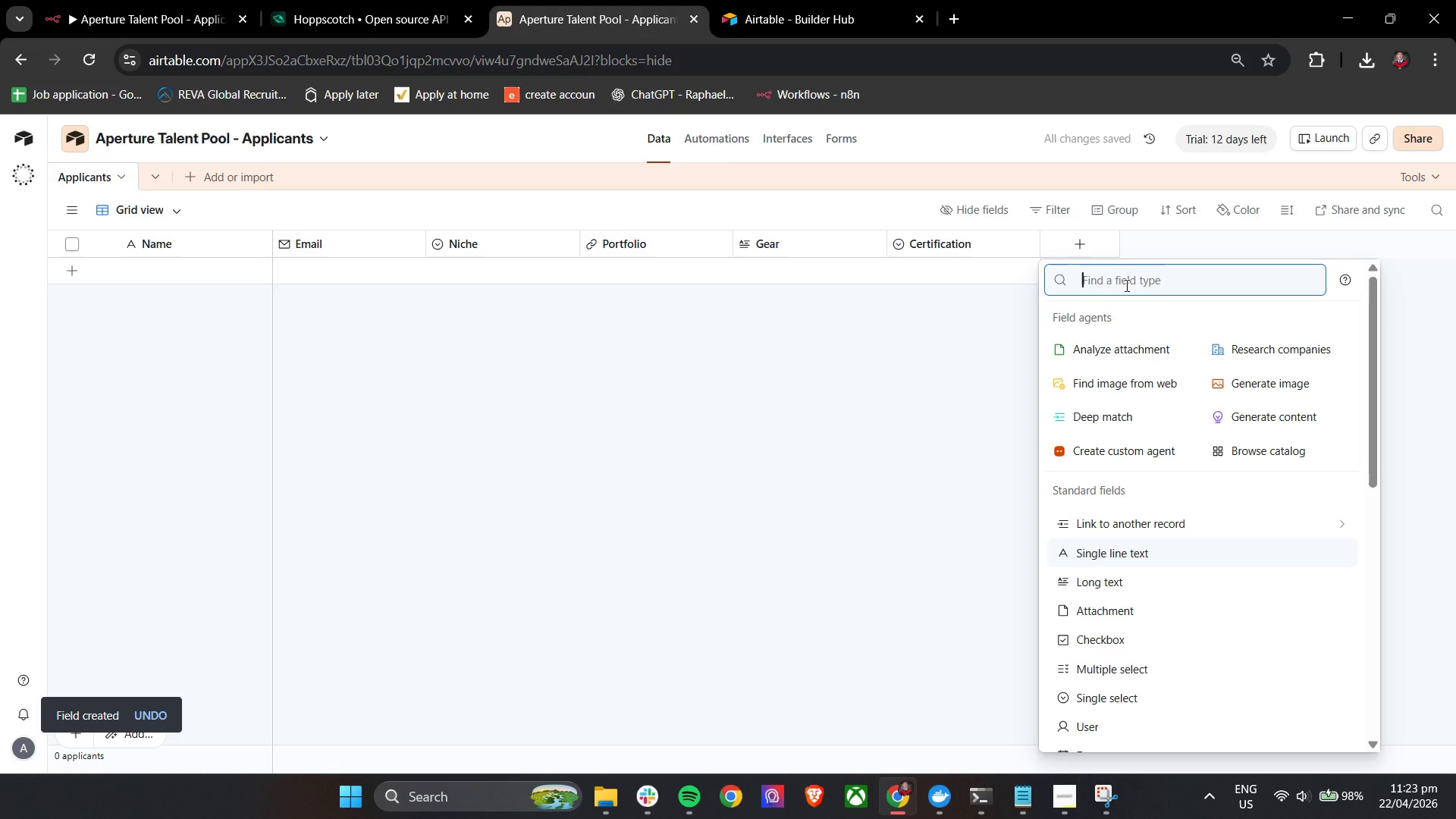 
type(Sa)
key(Backspace)
type(tatus)
 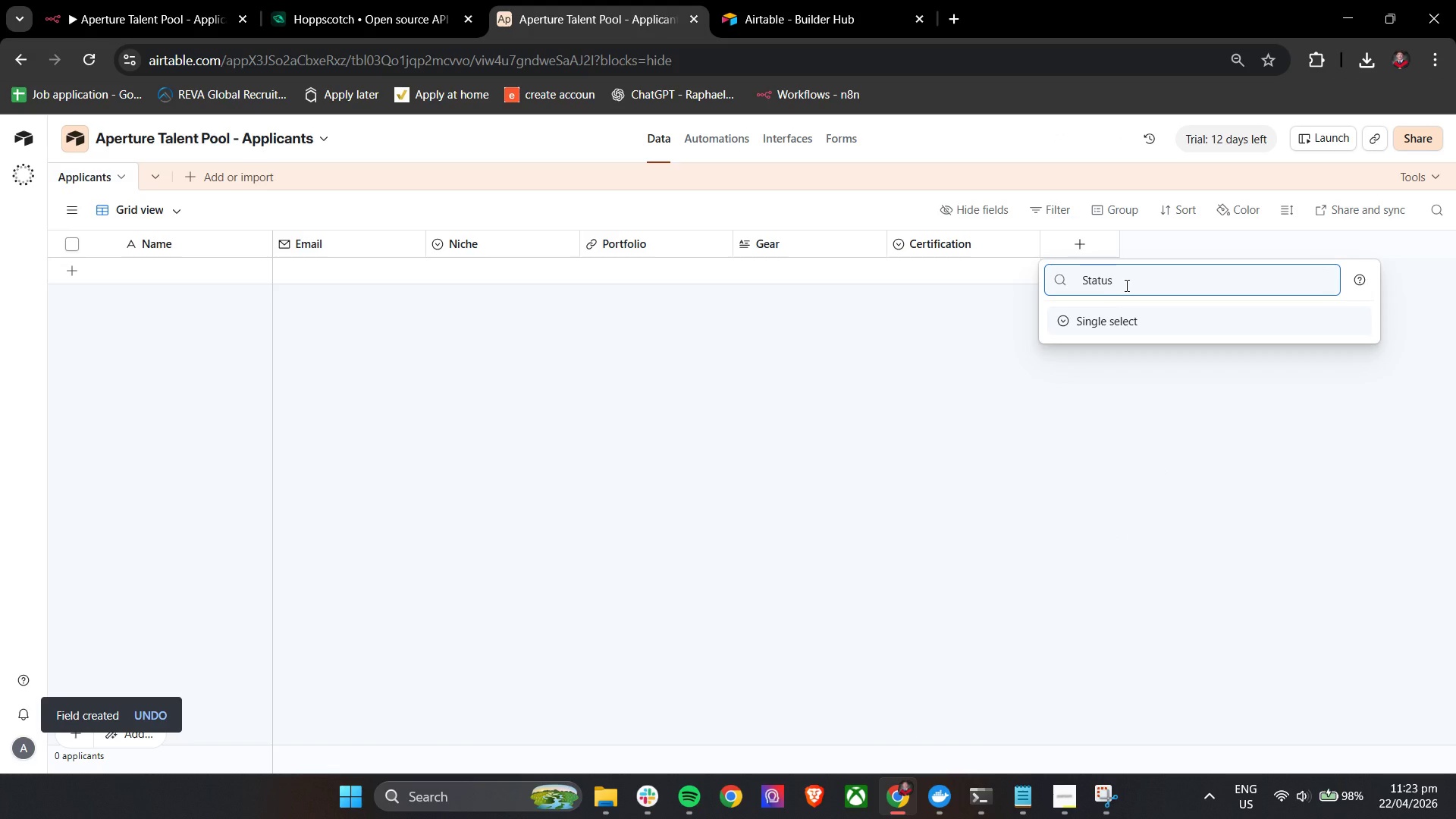 
double_click([1125, 285])
 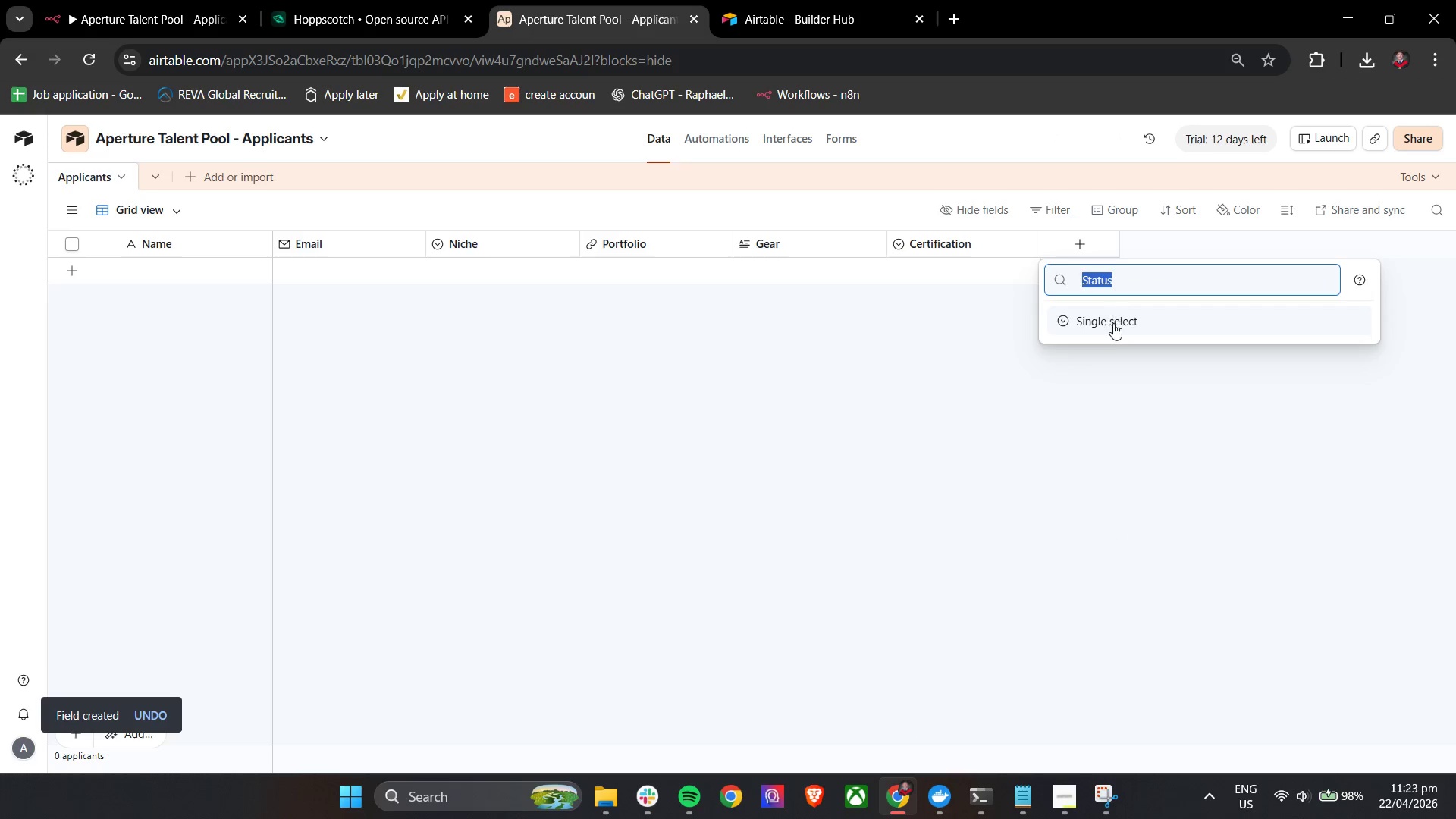 
left_click([1113, 327])
 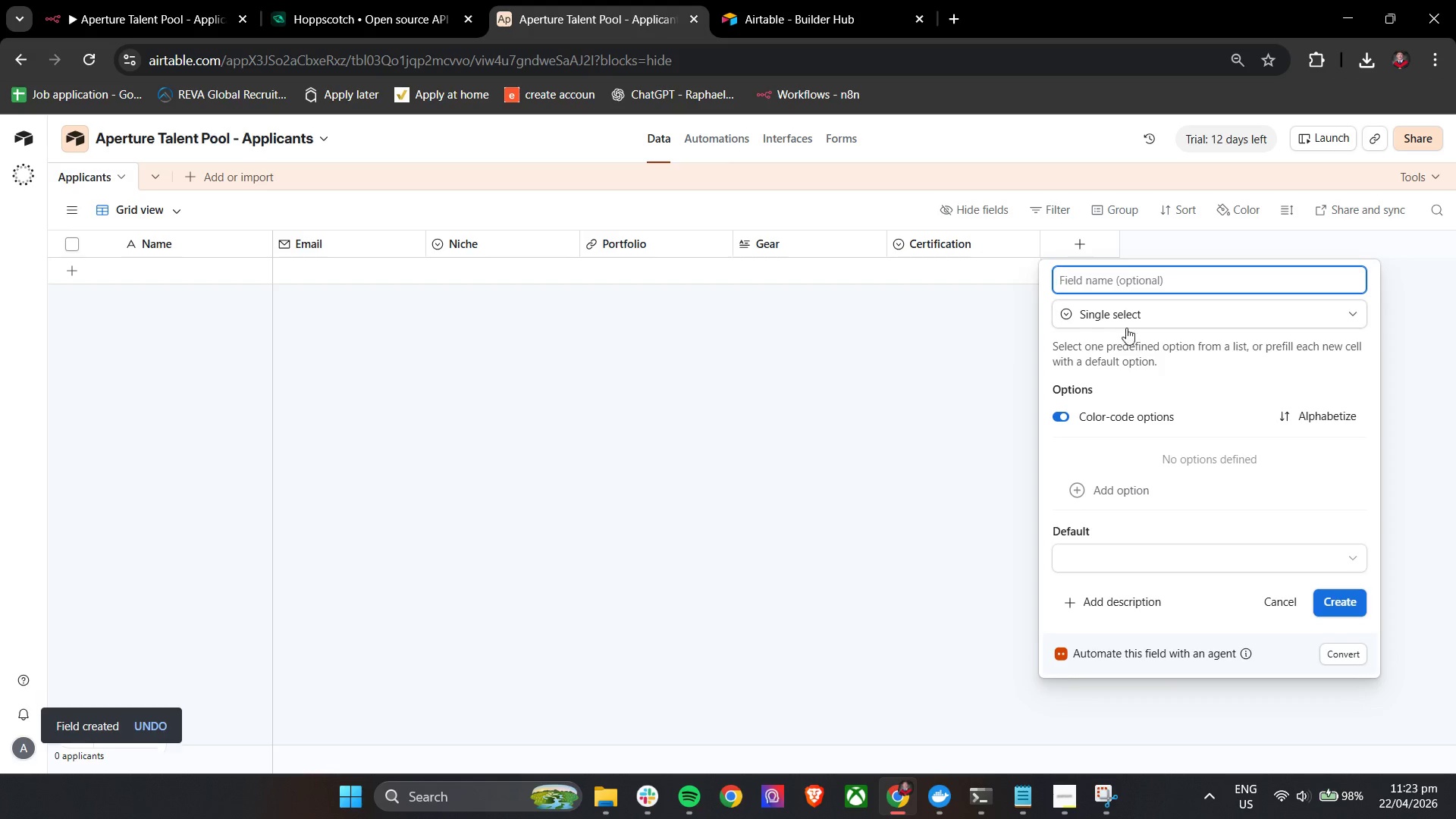 
type(Statu)
 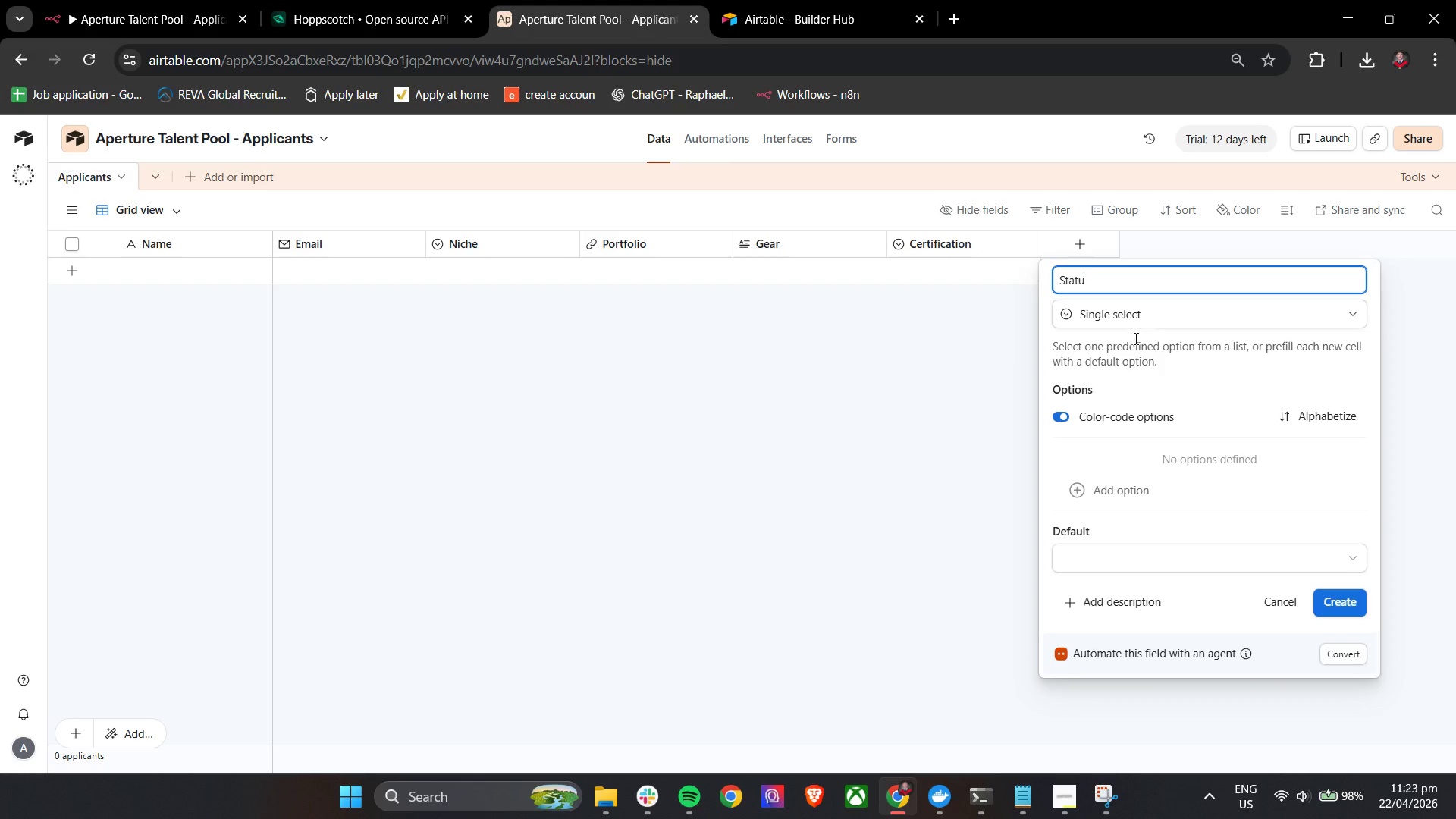 
key(S)
 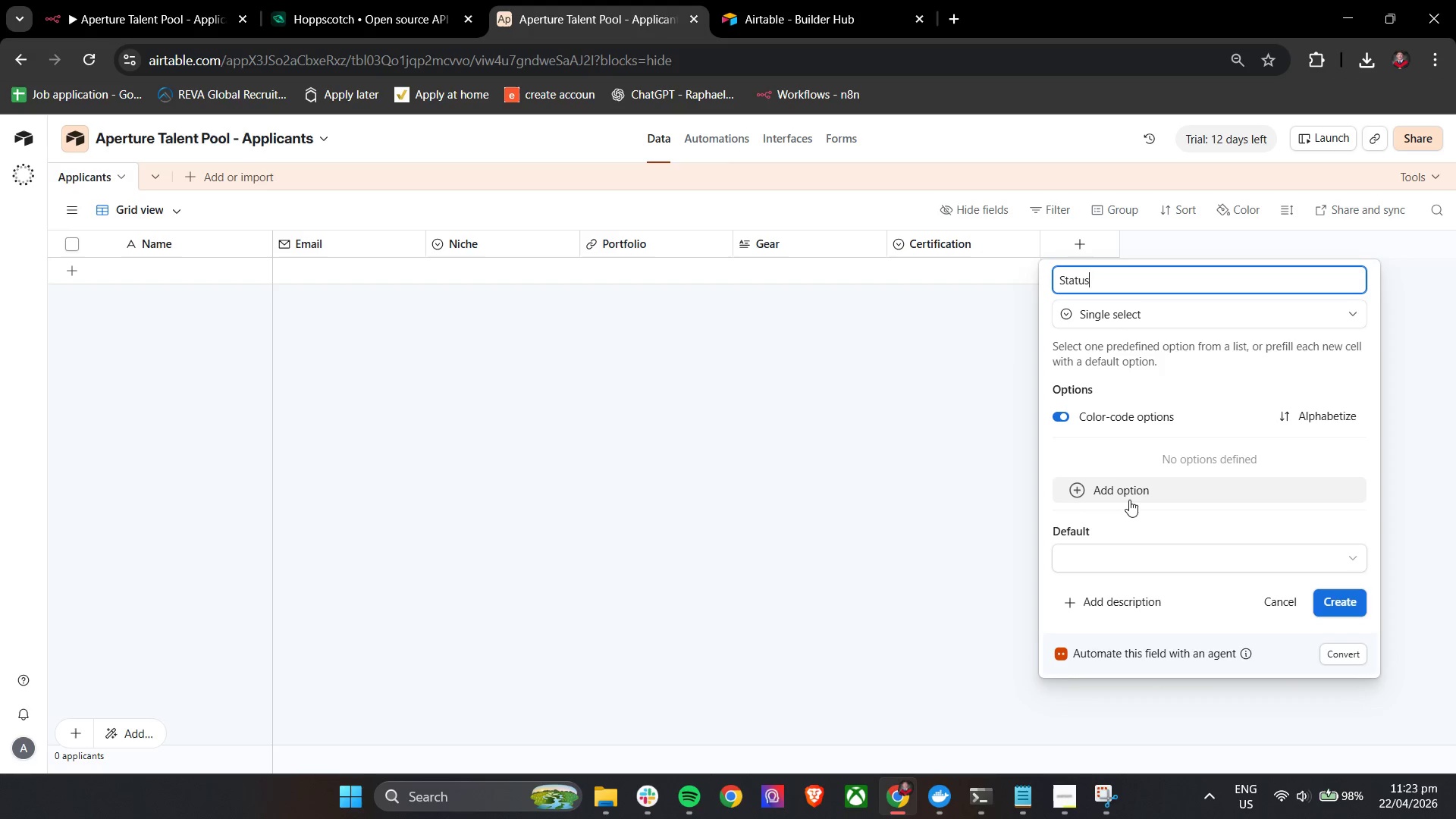 
left_click([1131, 487])
 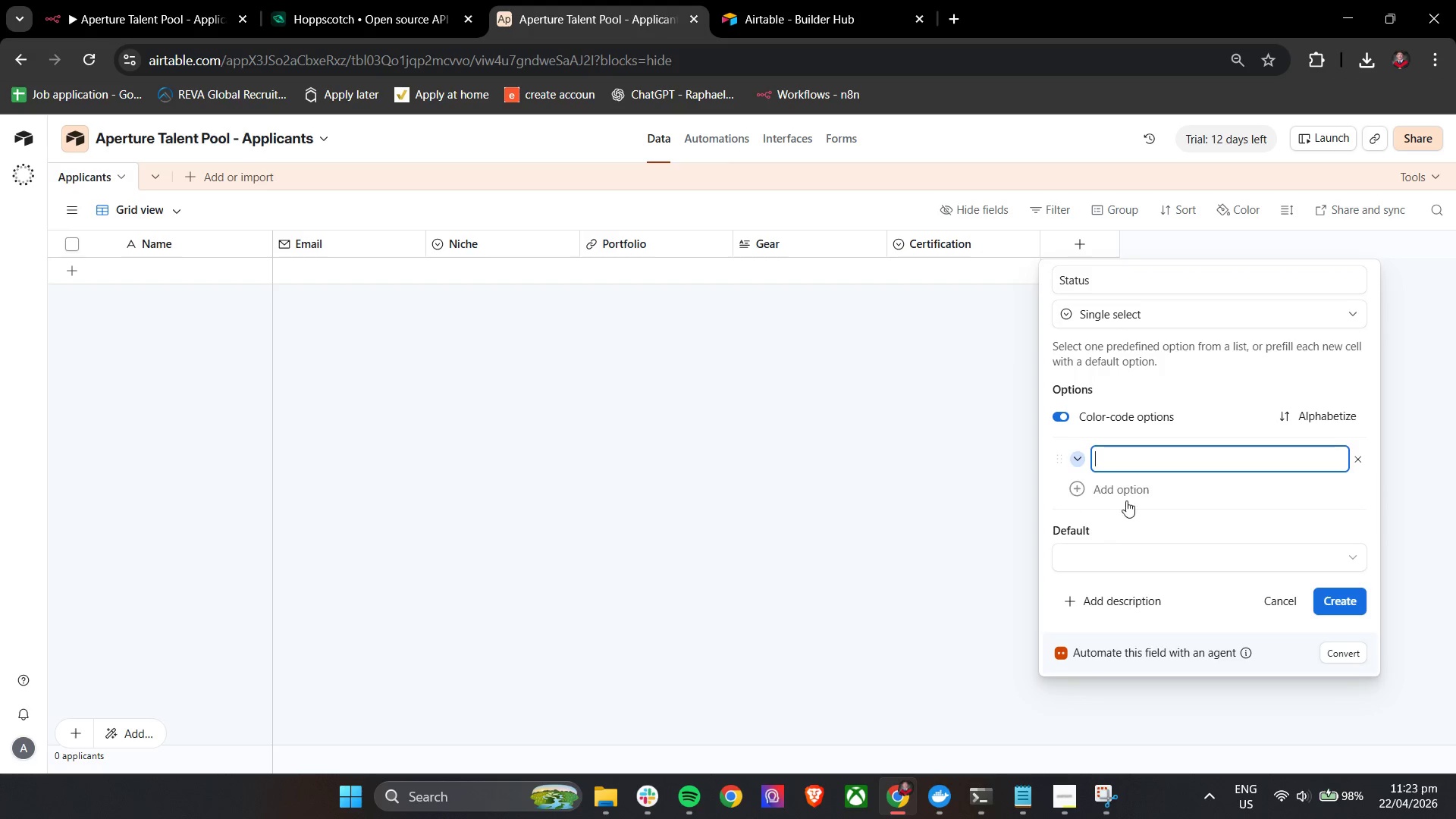 
left_click([1127, 465])
 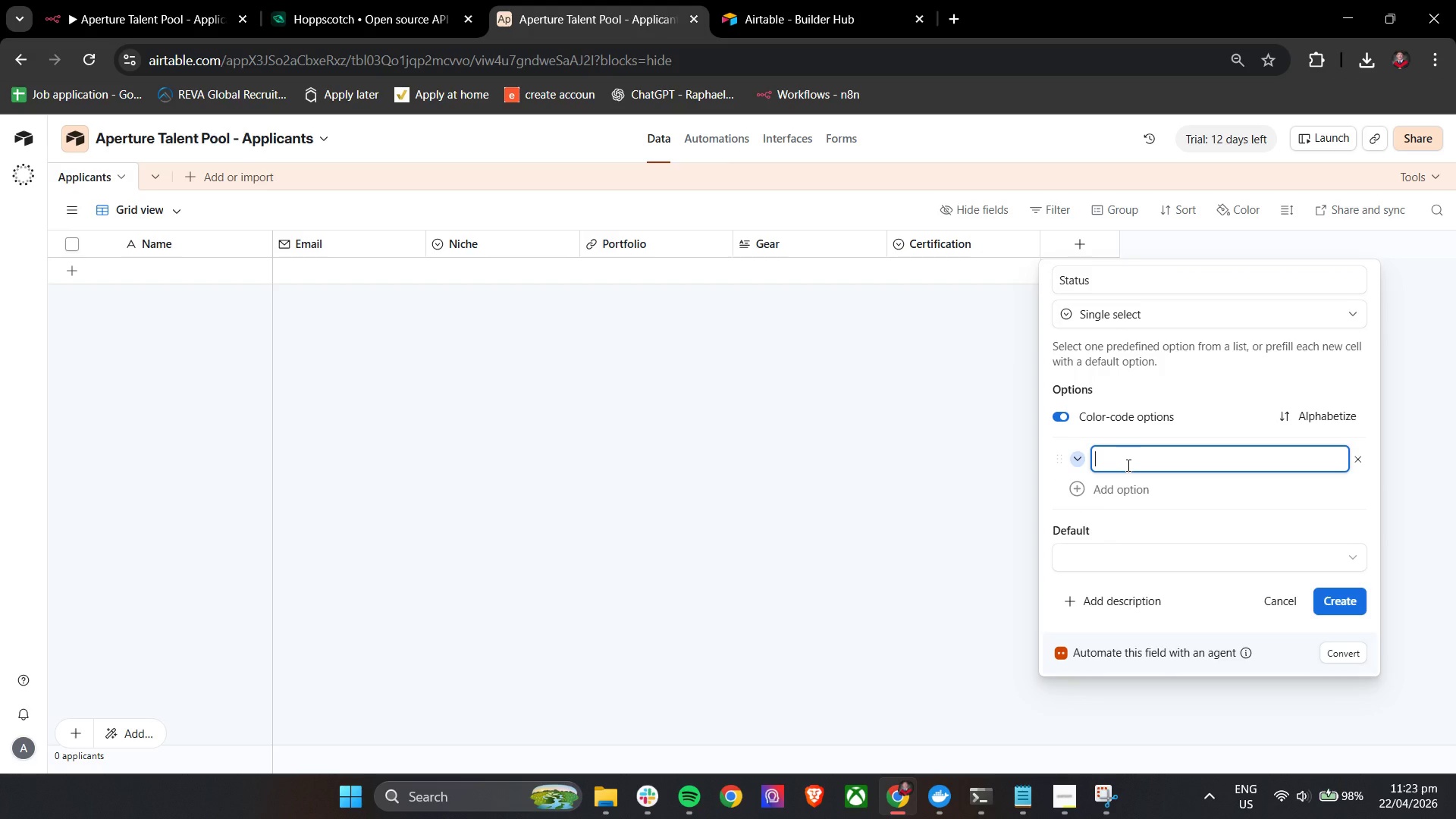 
type(Vetting Requie)
key(Backspace)
type(red)
 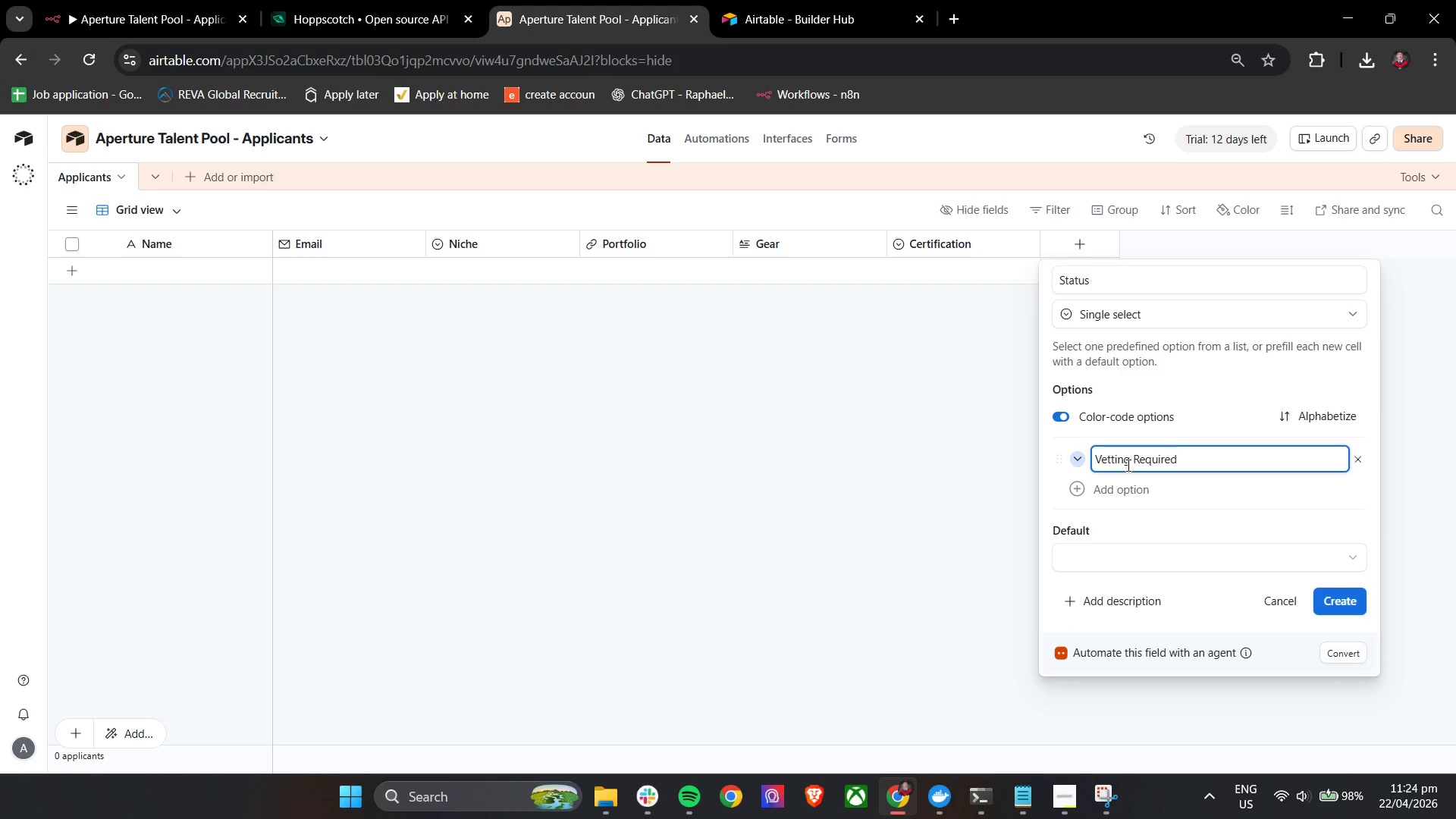 
double_click([1119, 497])
 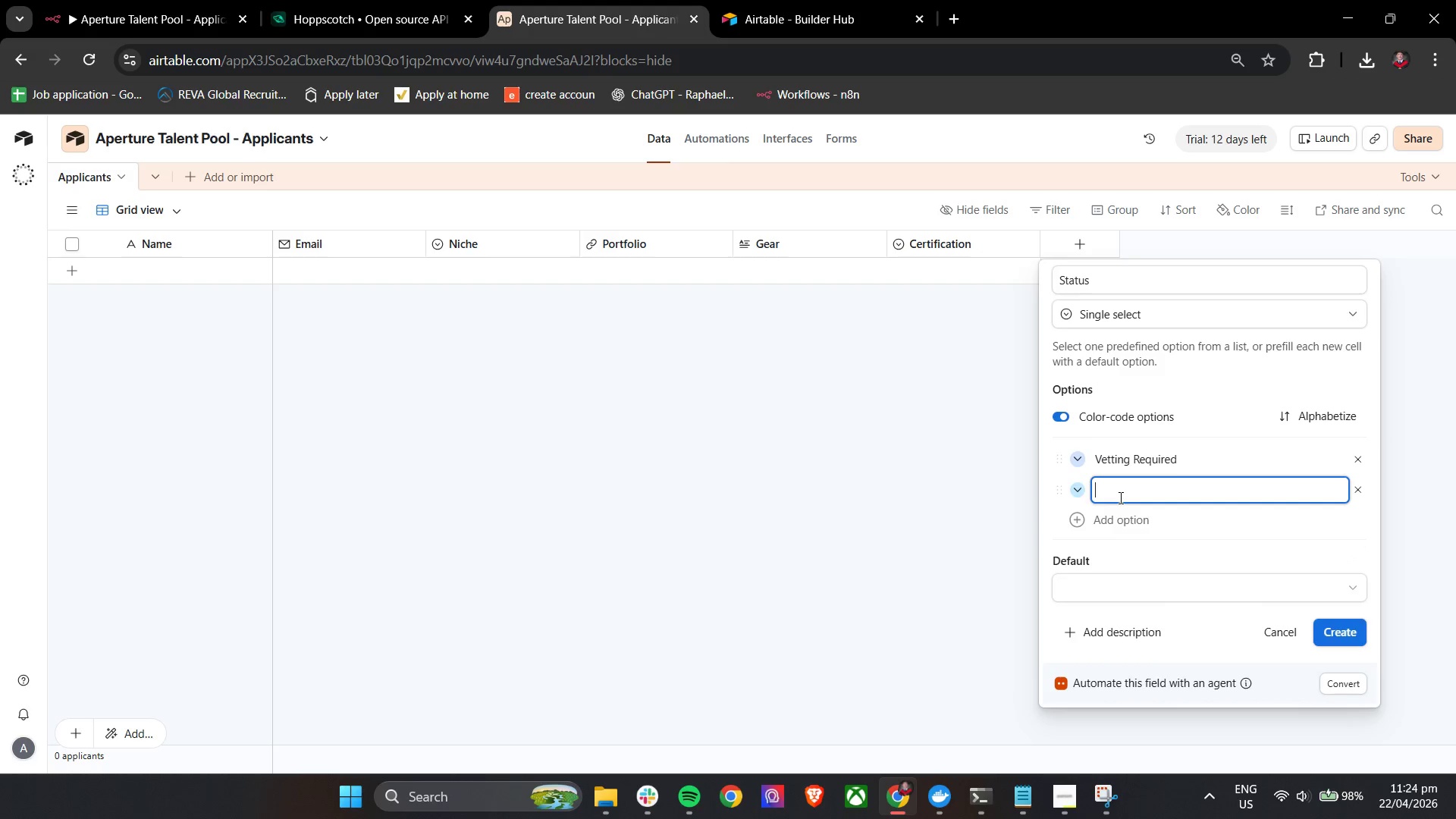 
type(Incomplete Application)
 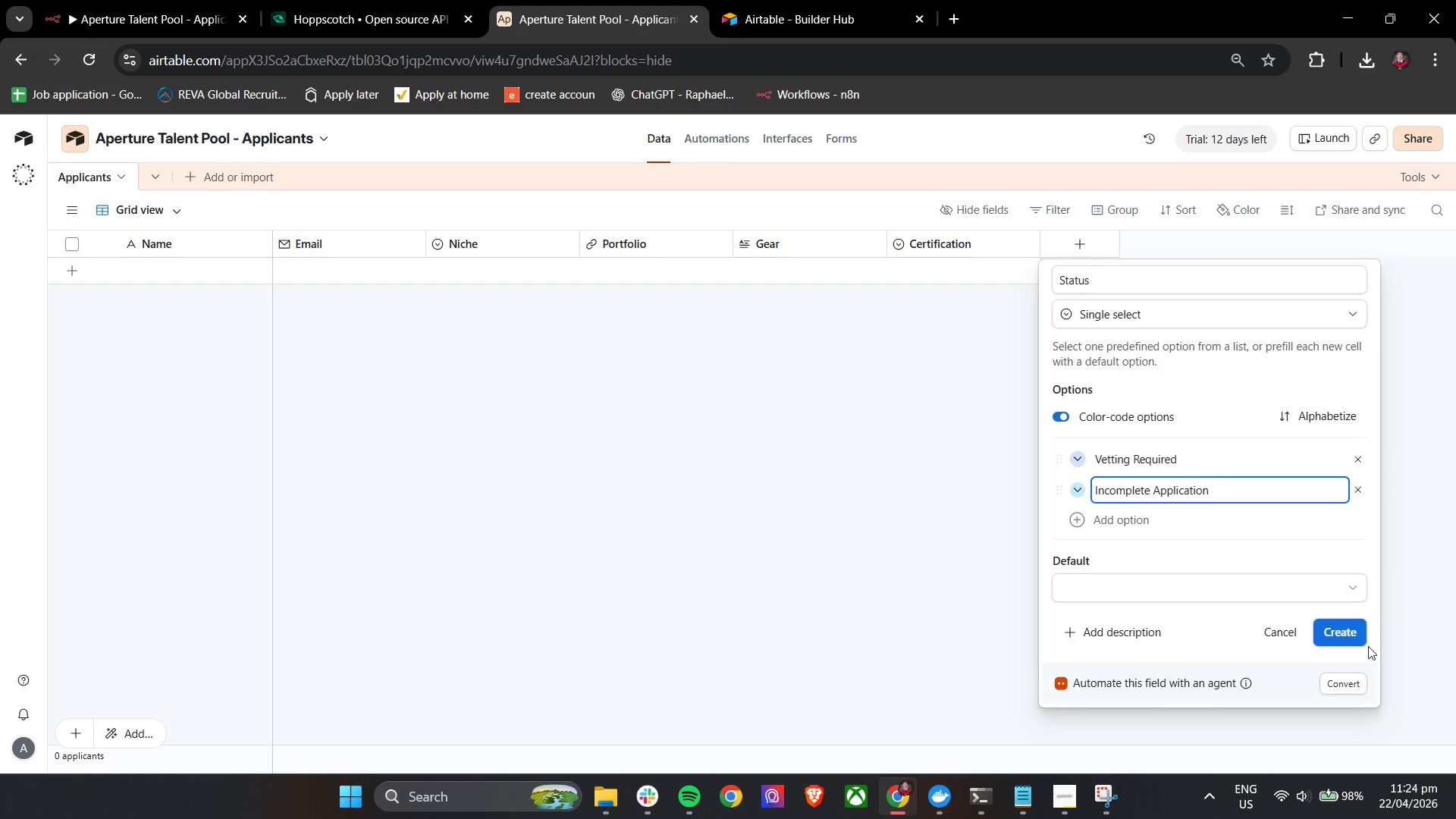 
left_click([1354, 632])
 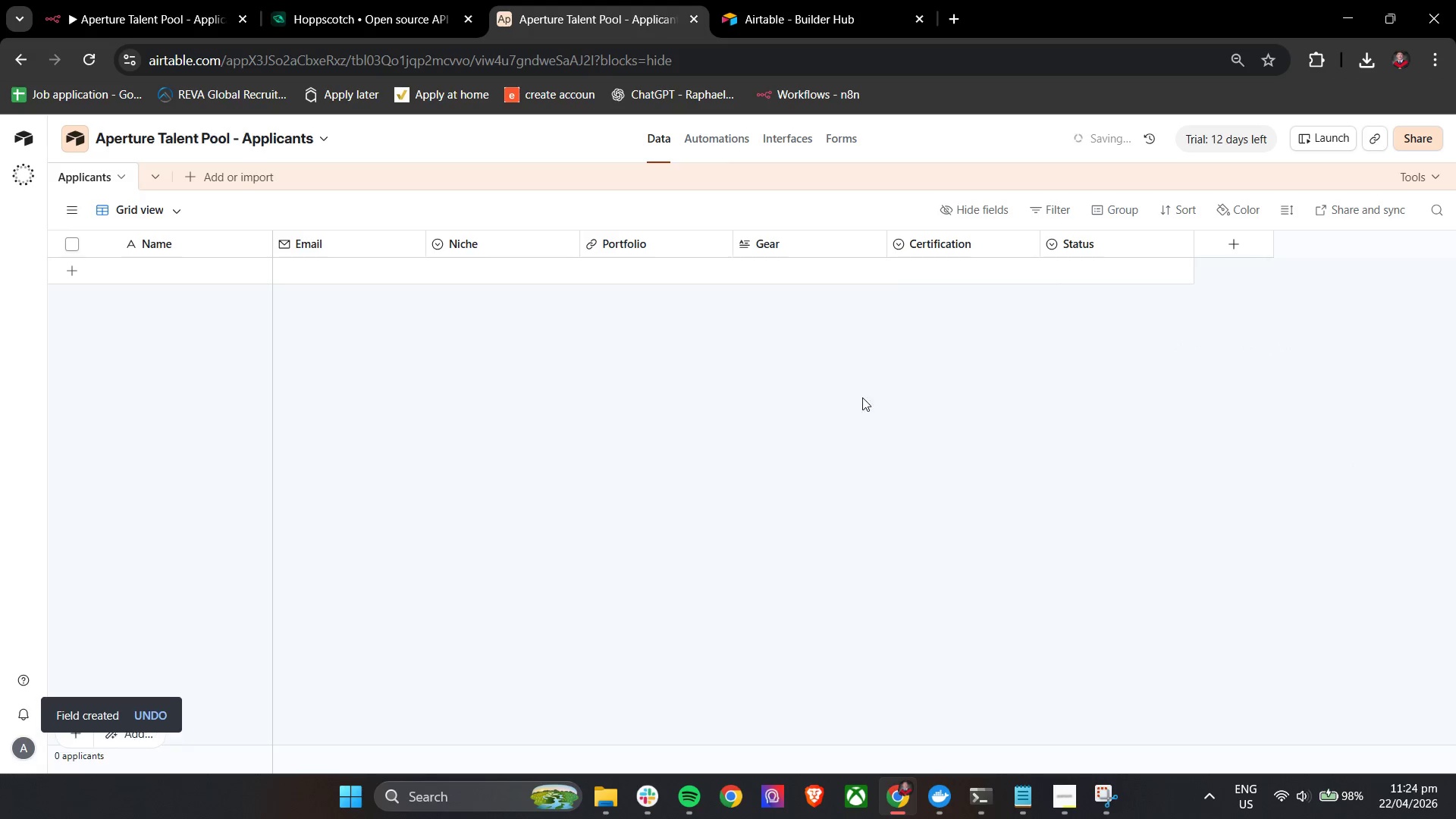 
left_click([780, 0])
 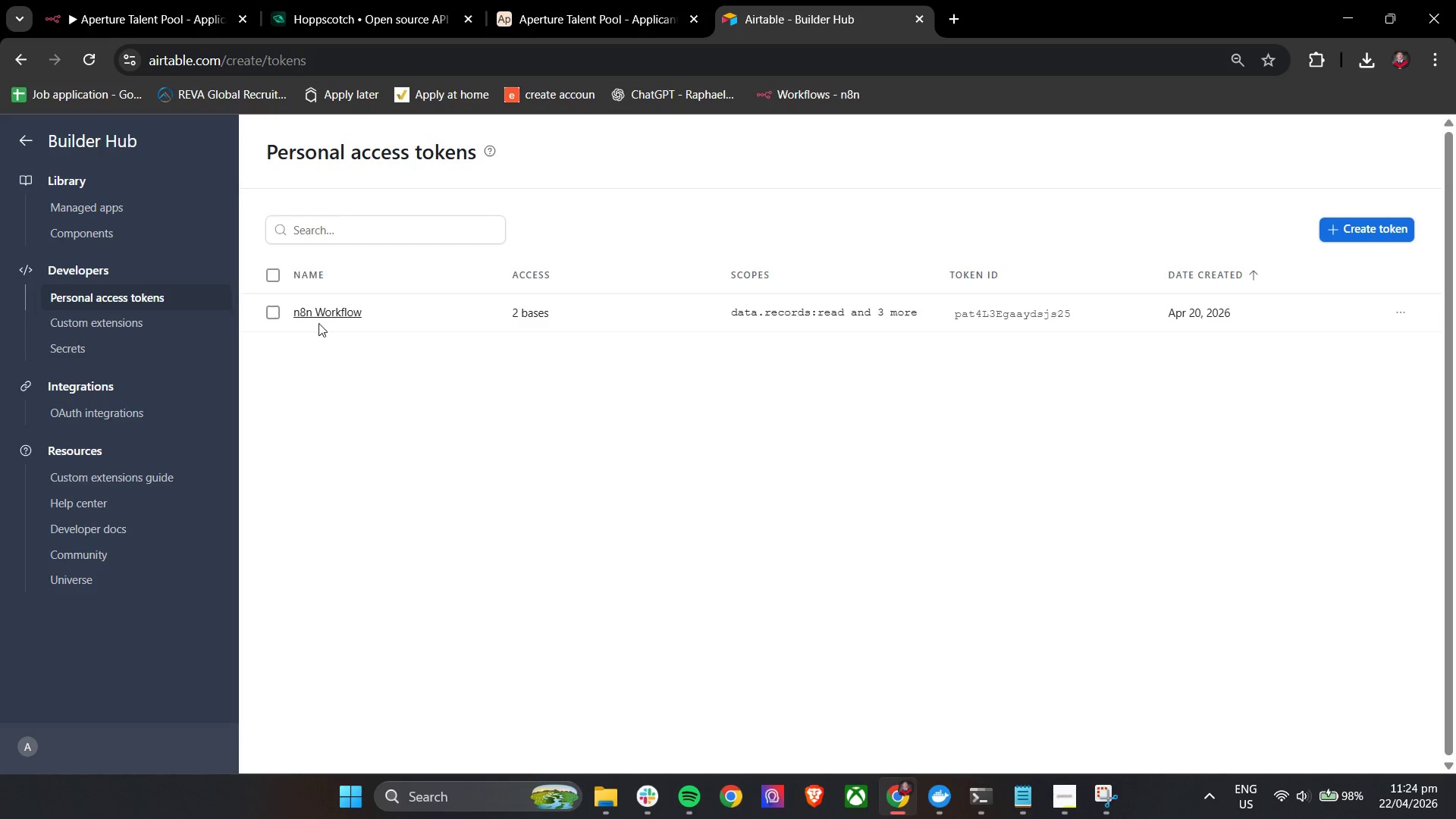 
left_click([325, 314])
 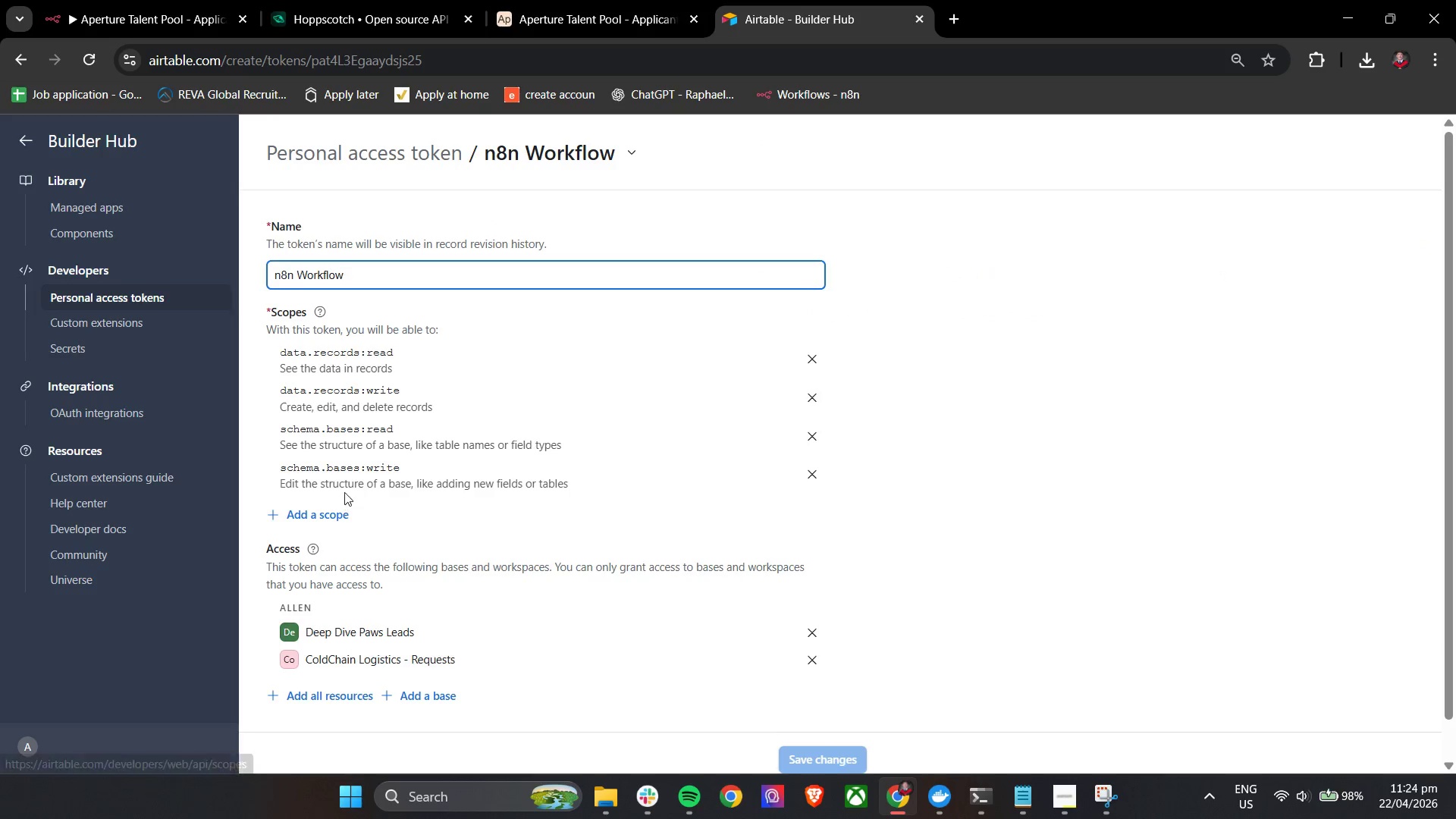 
scroll: coordinate [384, 566], scroll_direction: down, amount: 2.0
 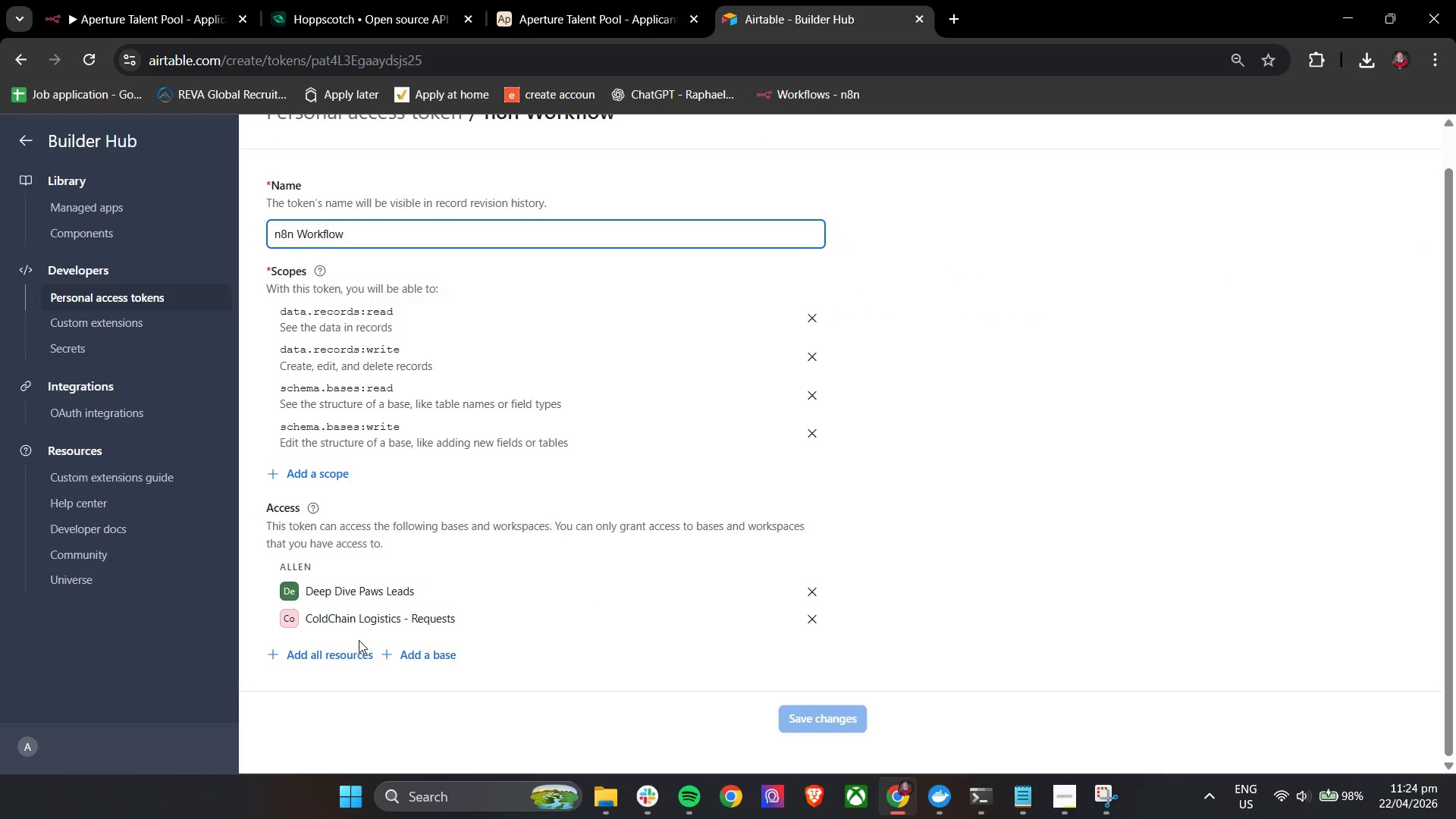 
left_click([416, 655])
 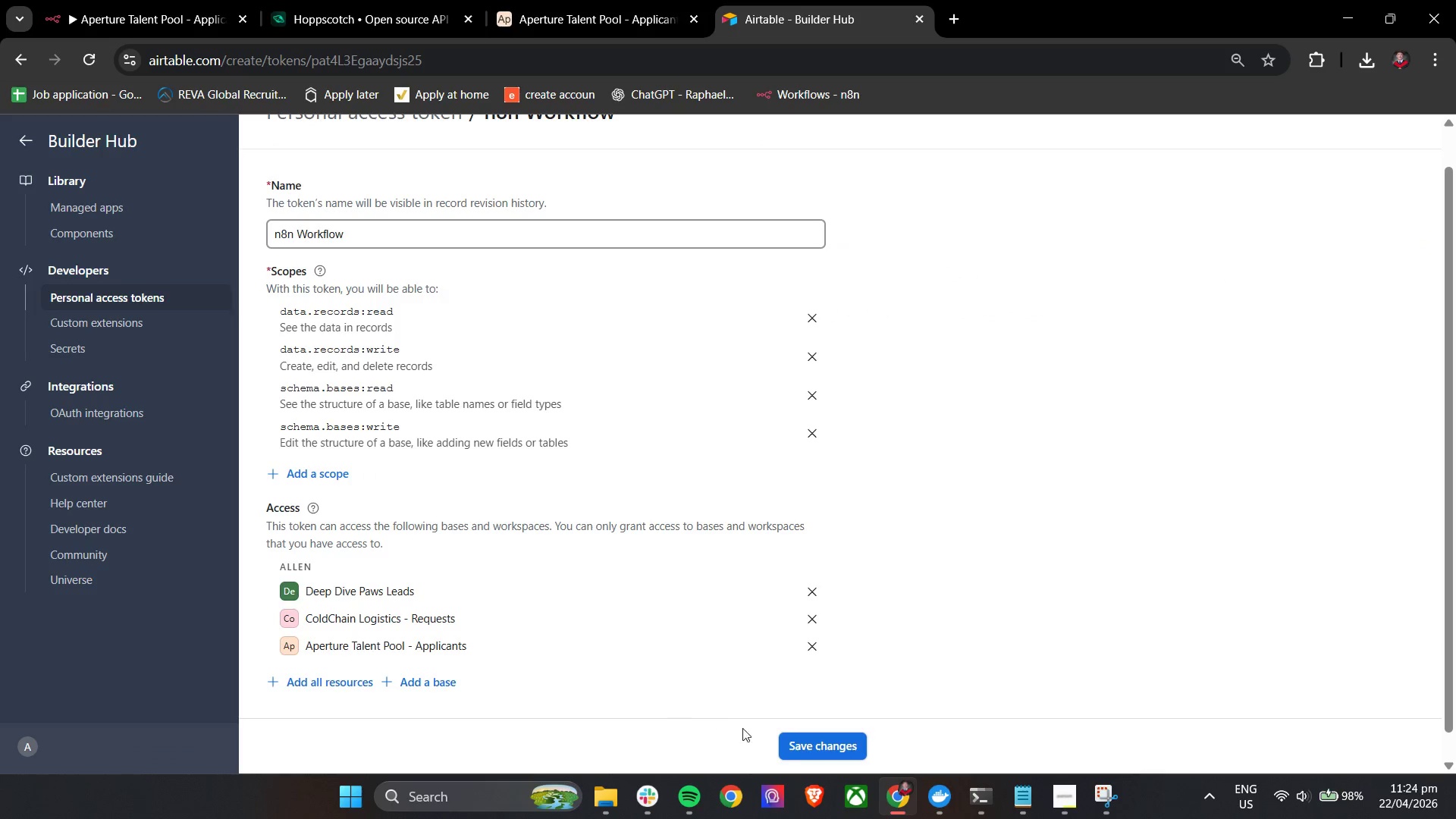 
left_click([817, 746])
 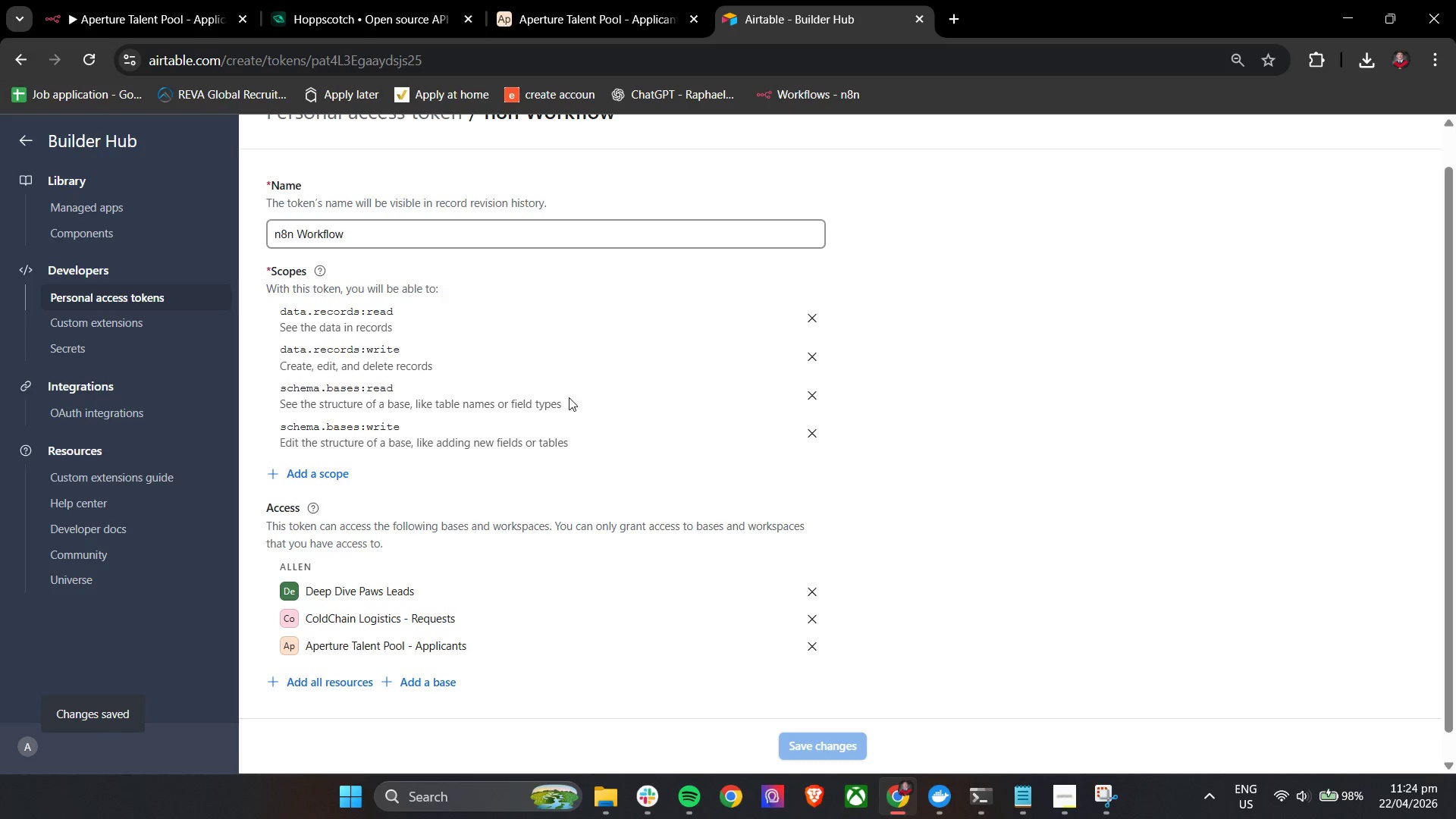 
left_click([620, 0])
 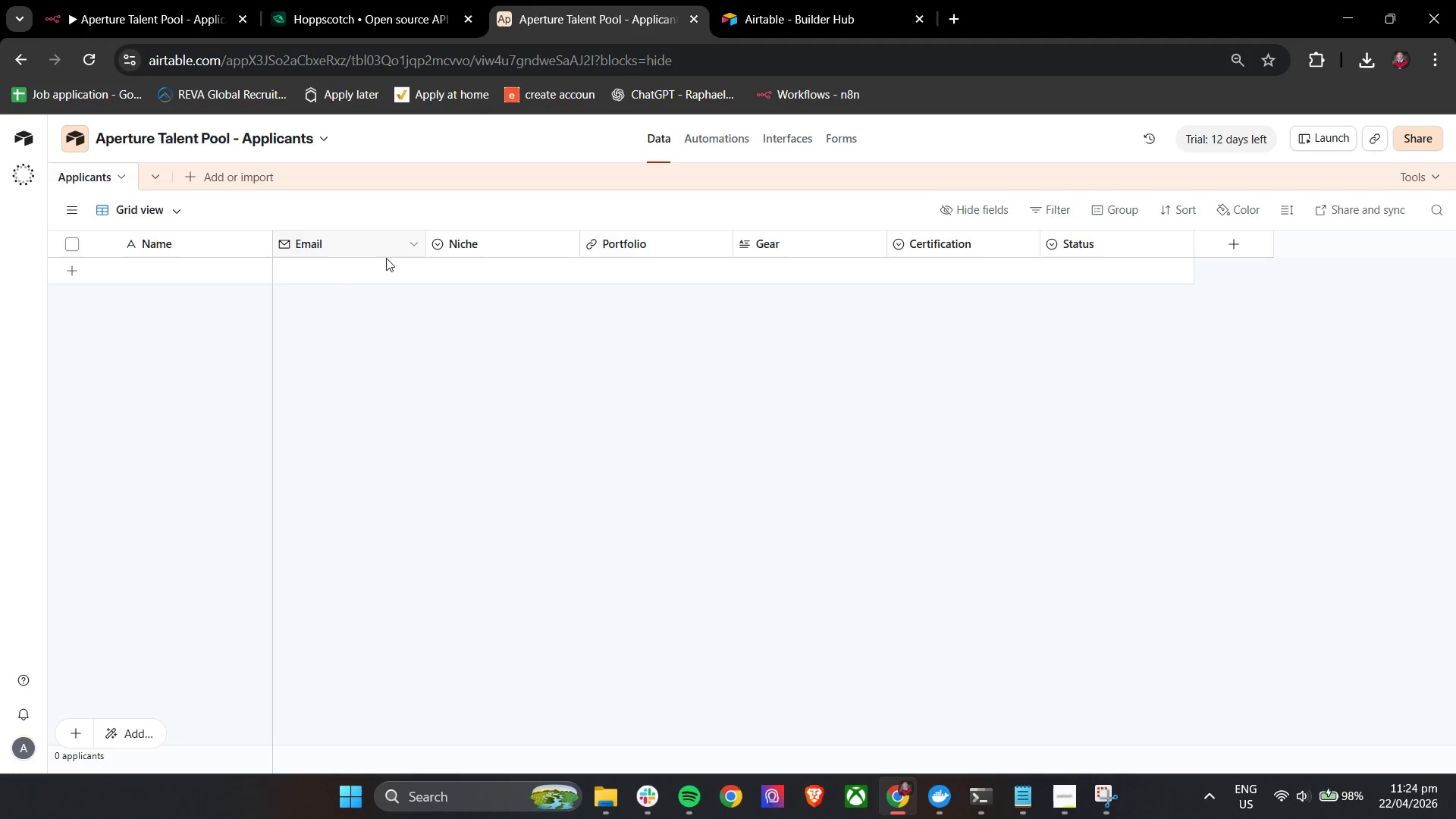 
left_click([304, 0])
 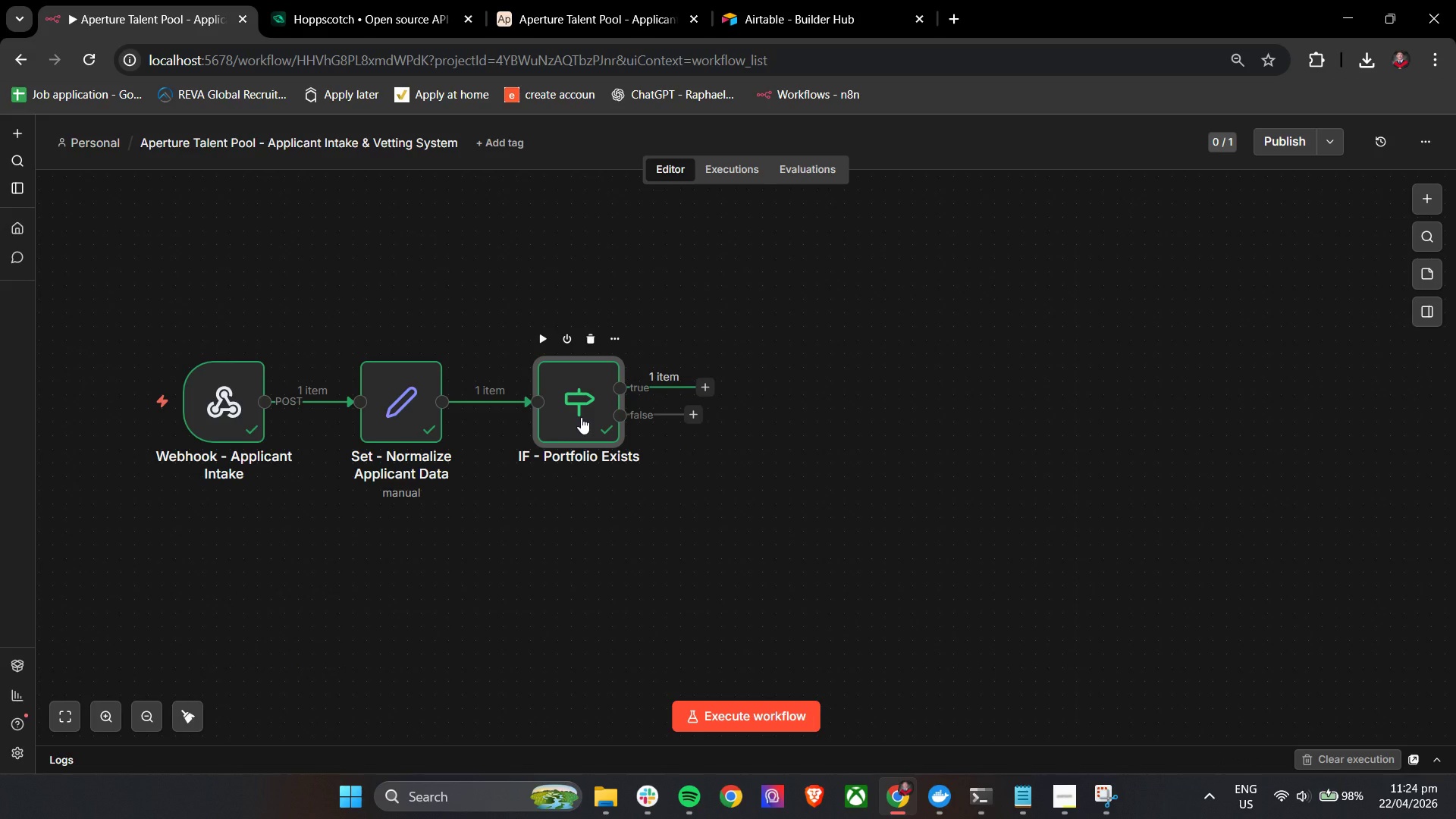 
wait(20.64)
 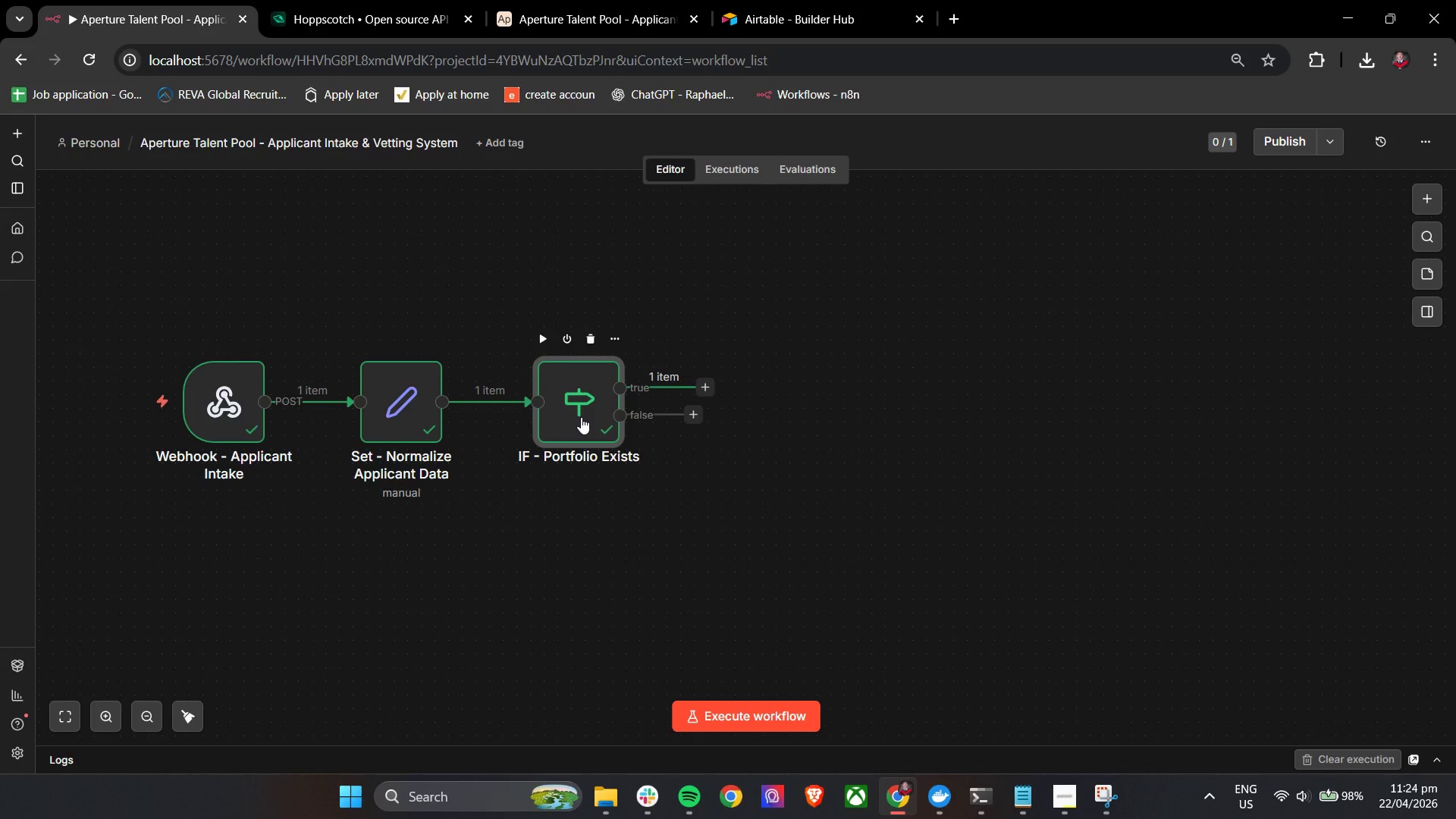 
left_click([688, 409])
 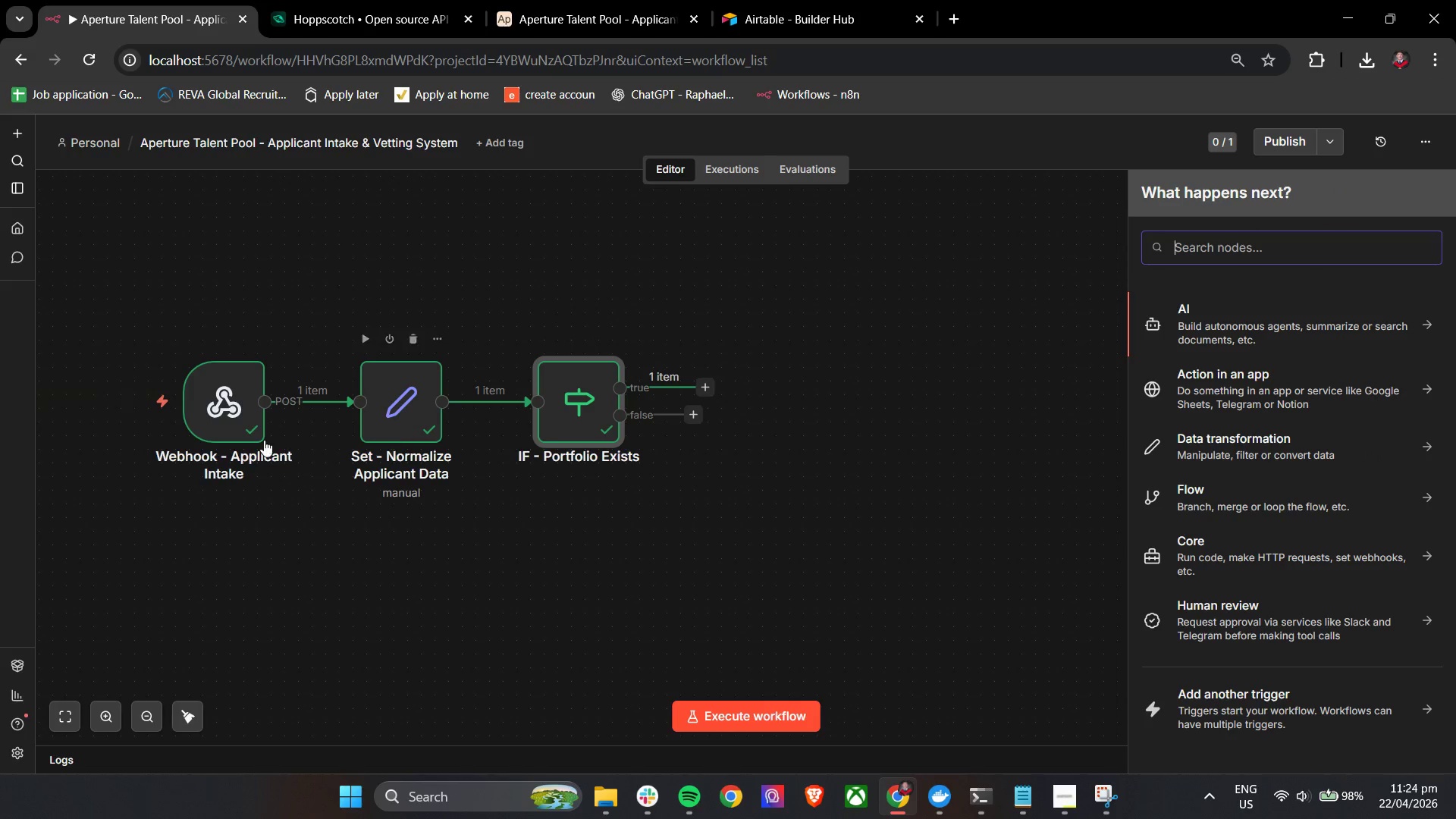 
double_click([244, 416])
 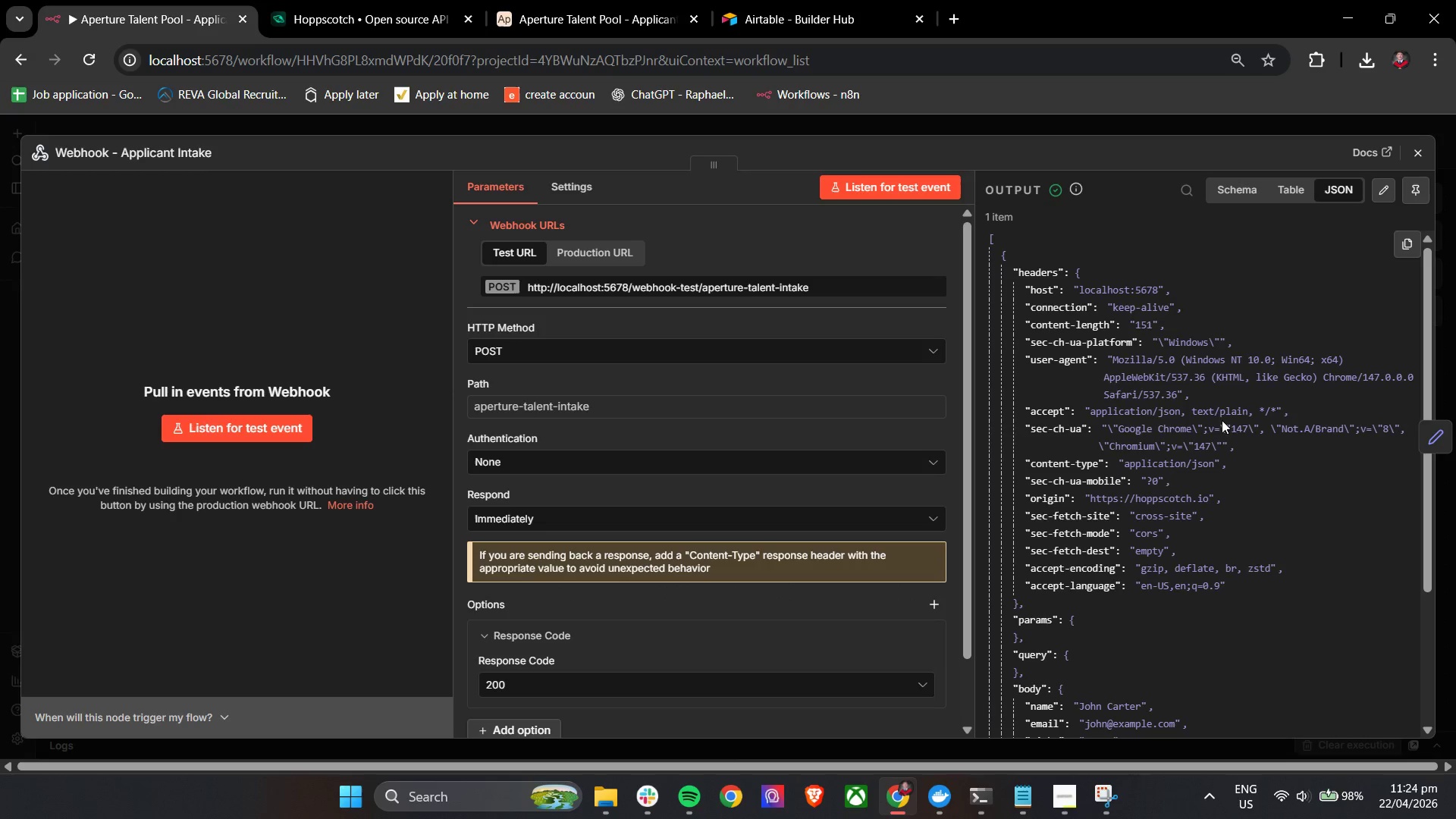 
left_click([1420, 158])
 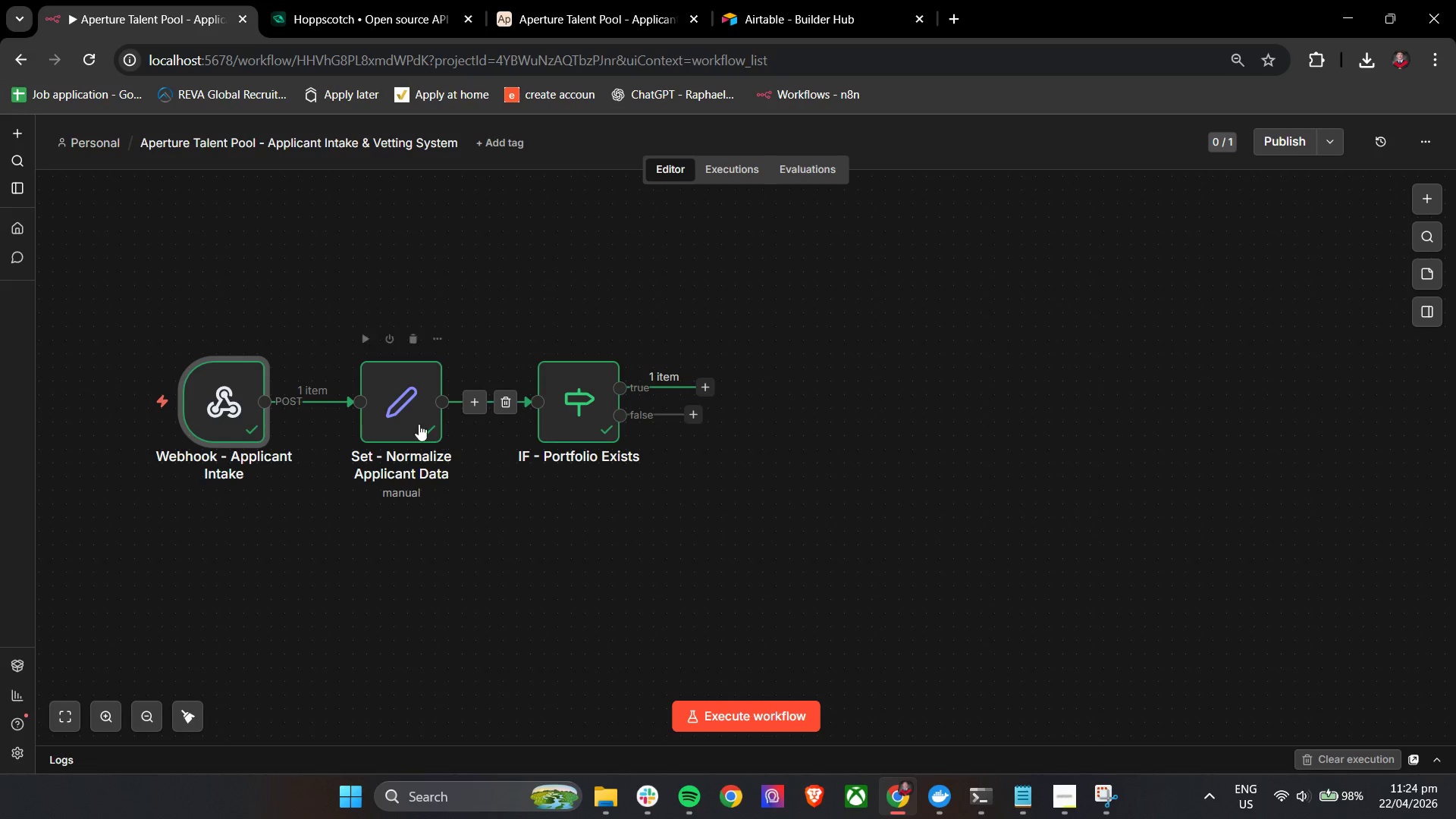 
double_click([413, 422])
 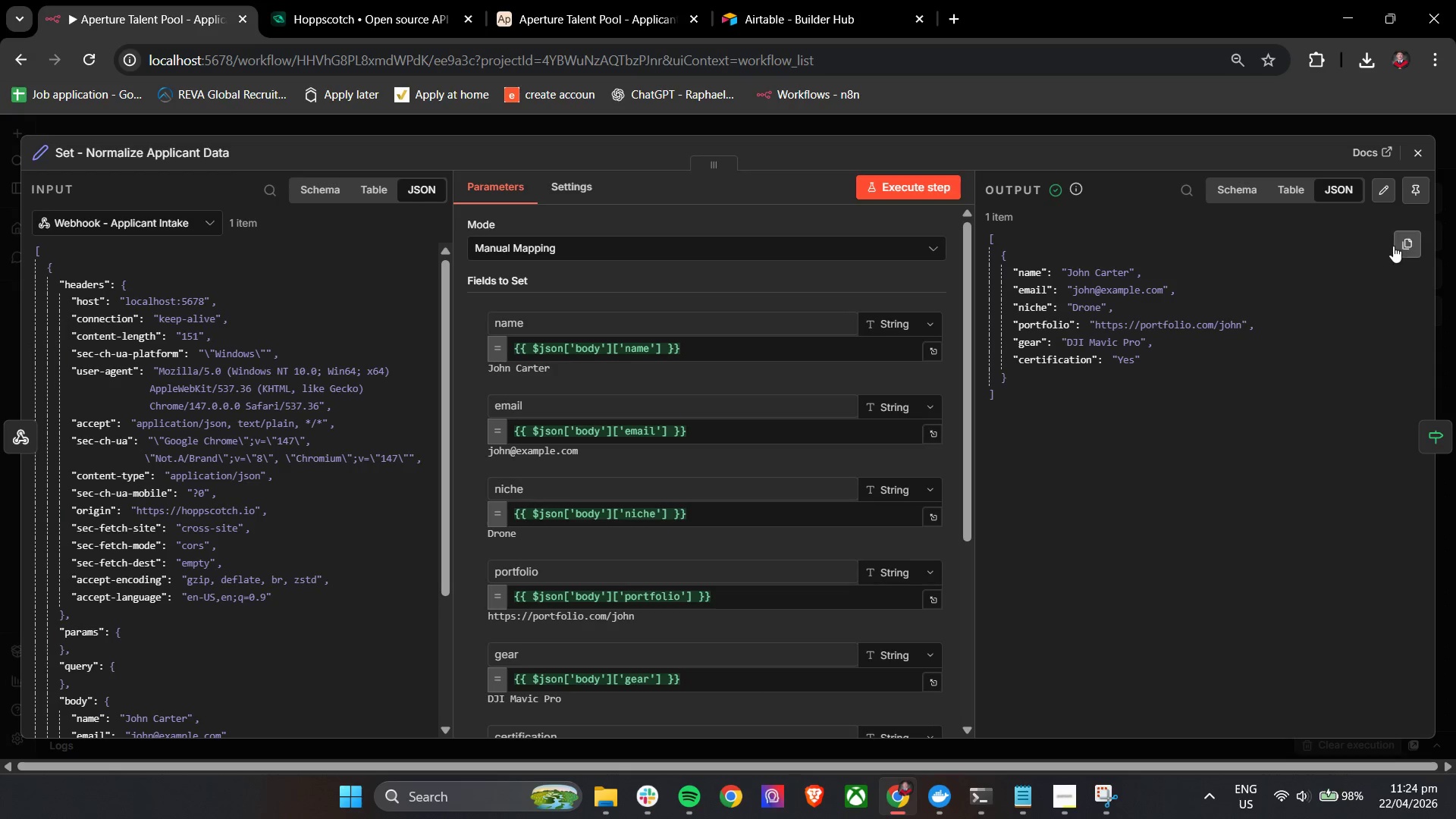 
left_click([1413, 194])
 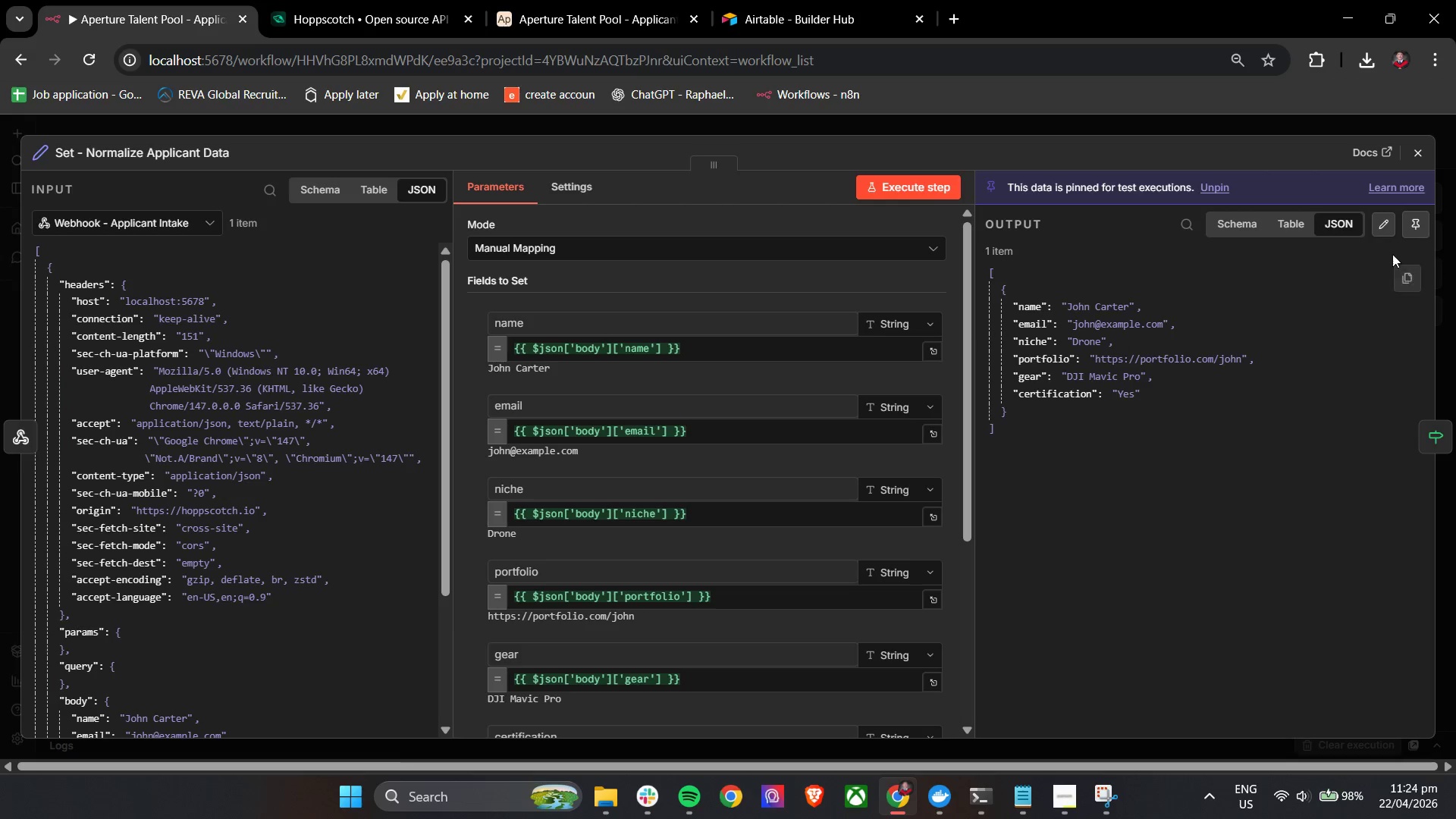 
left_click([1386, 224])
 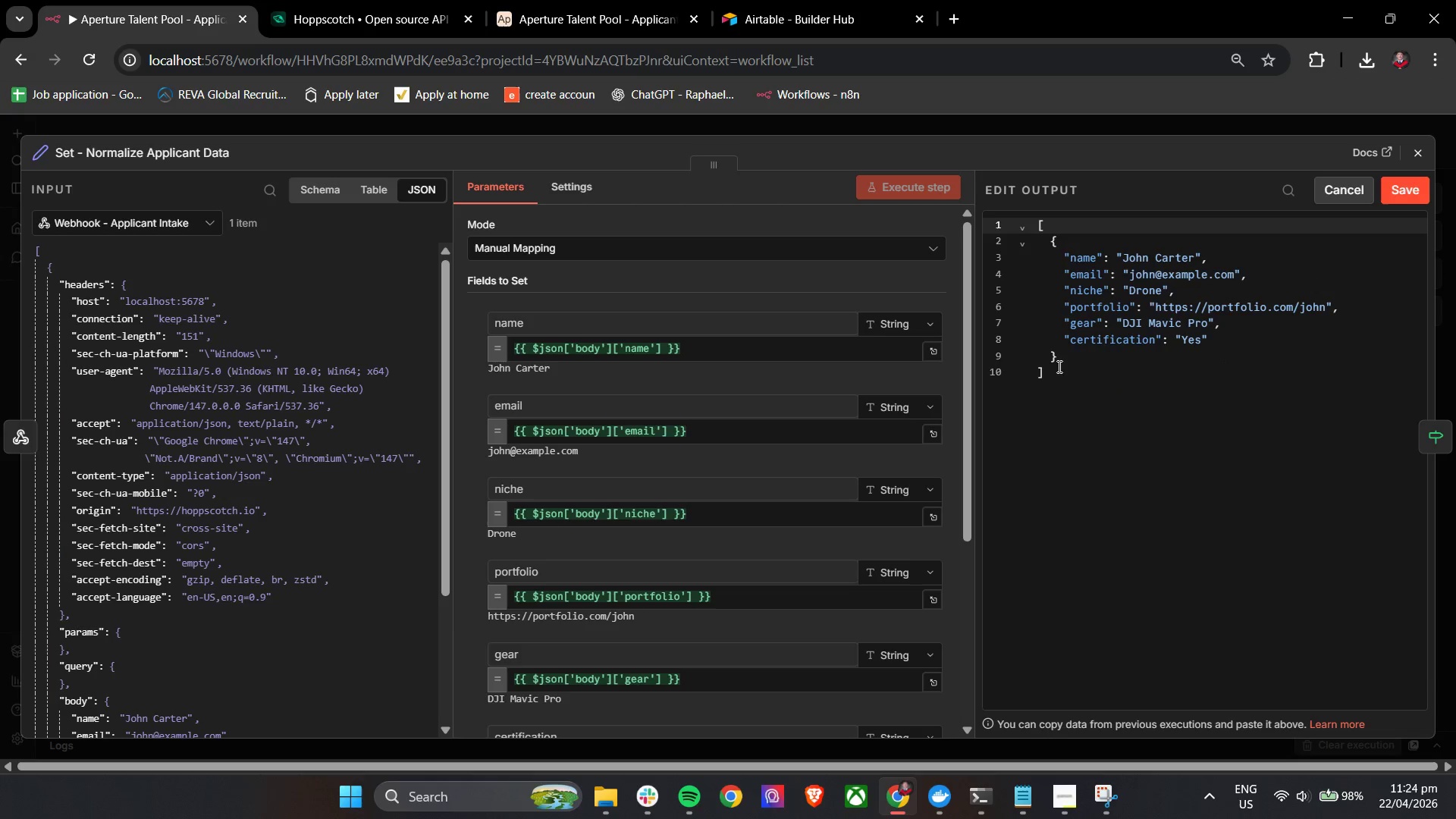 
double_click([1064, 362])
 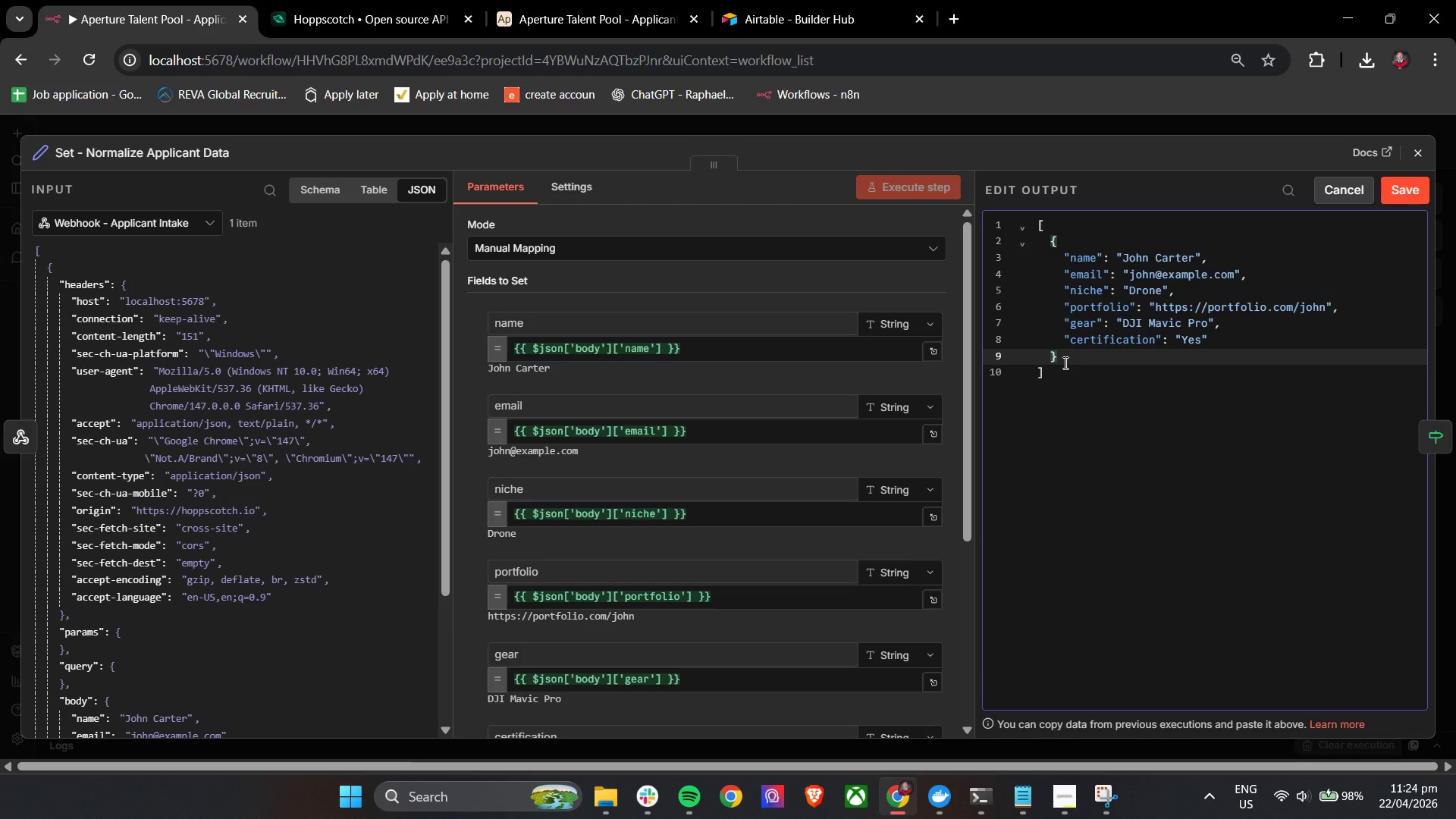 
key(Comma)
 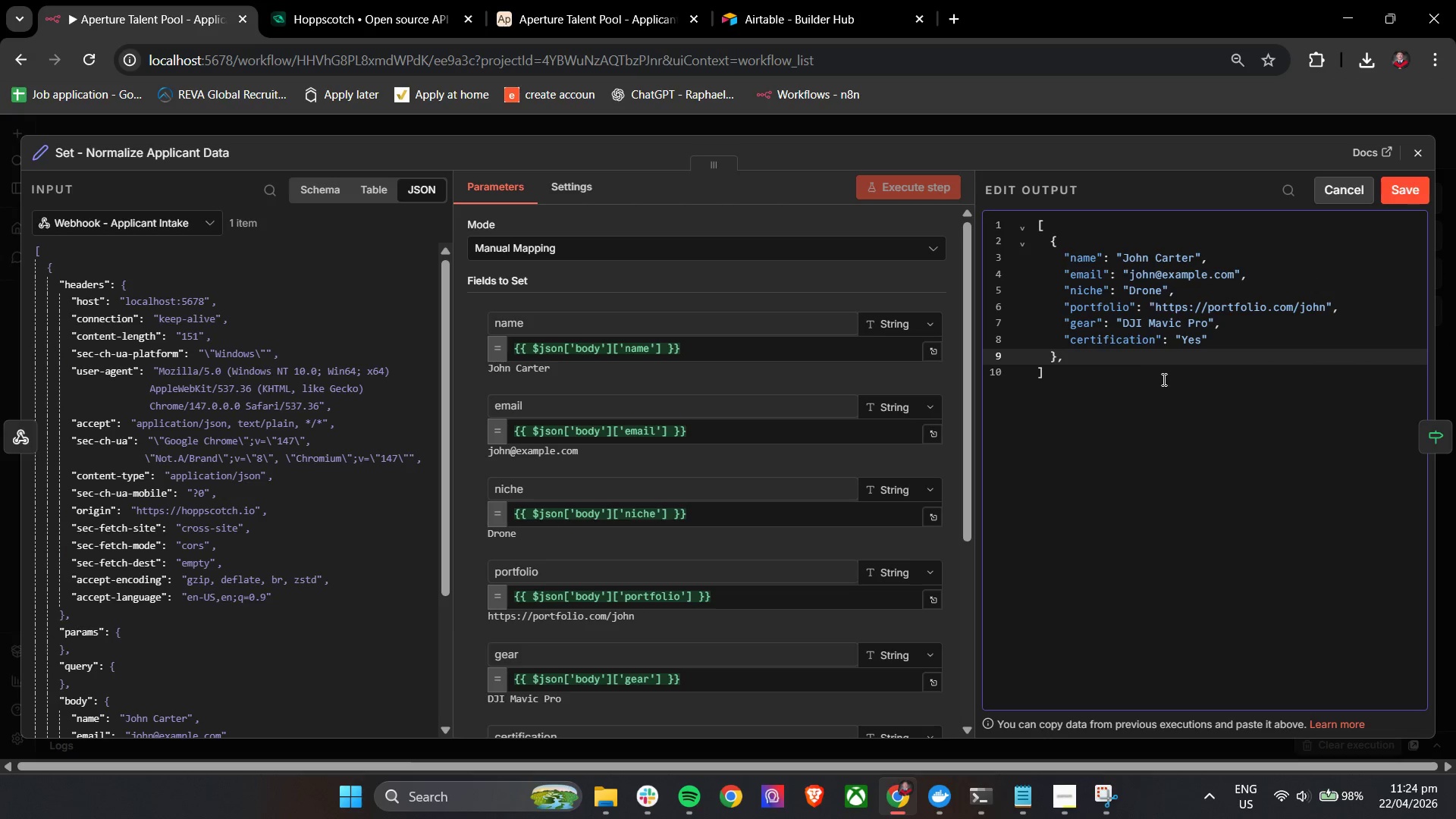 
key(Space)
 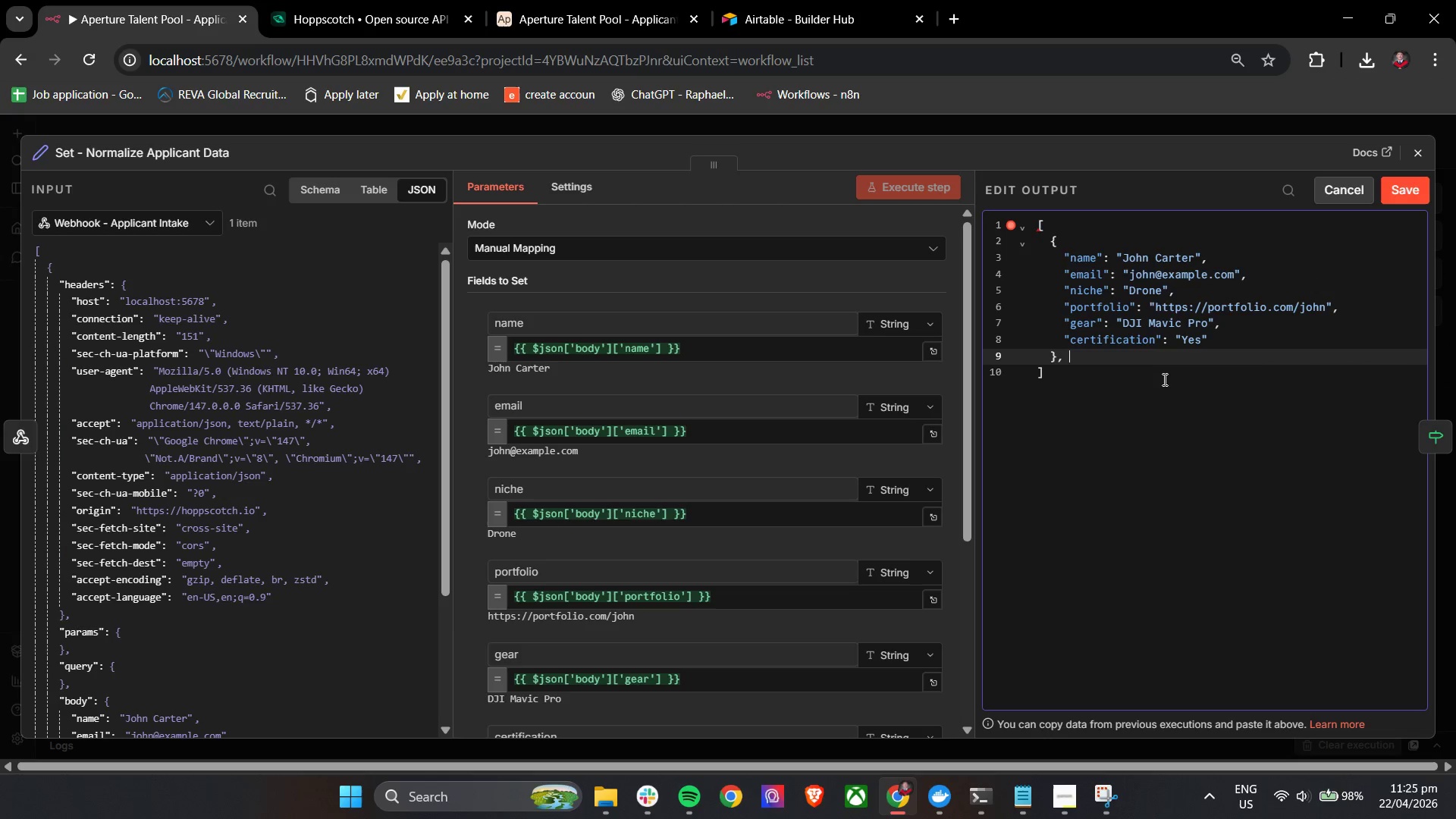 
key(Backspace)
 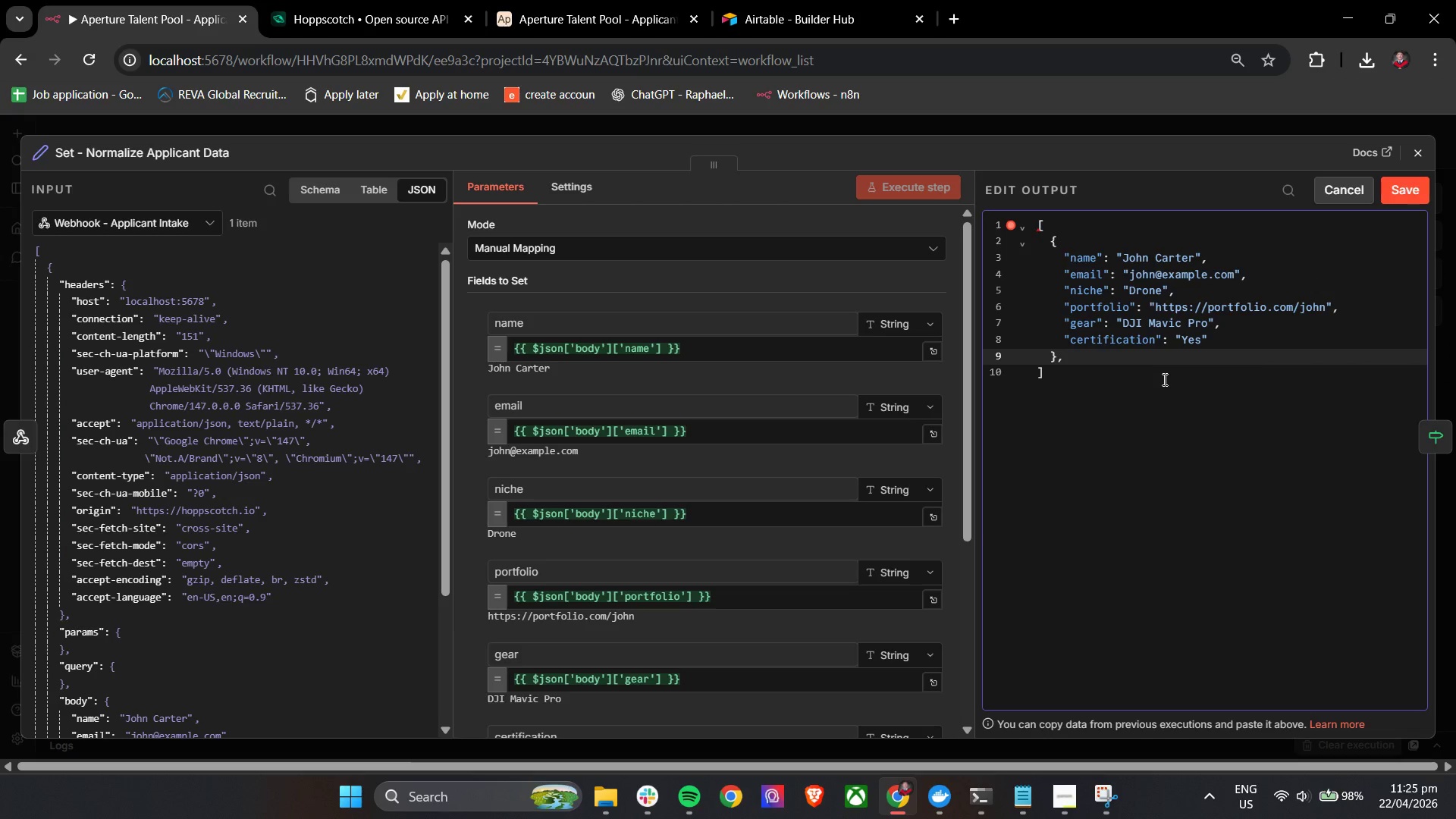 
key(Enter)
 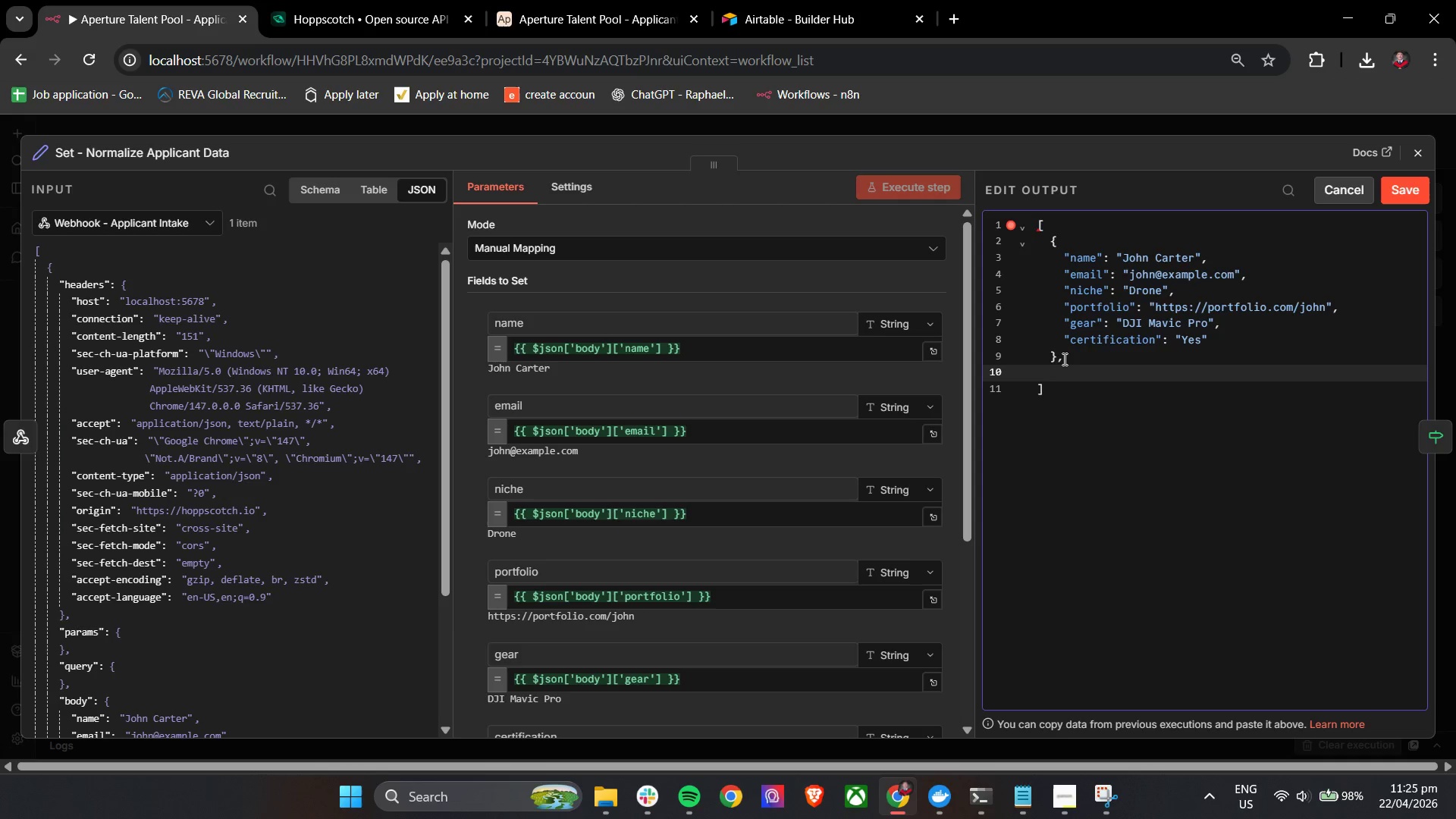 
left_click_drag(start_coordinate=[1057, 356], to_coordinate=[1048, 246])
 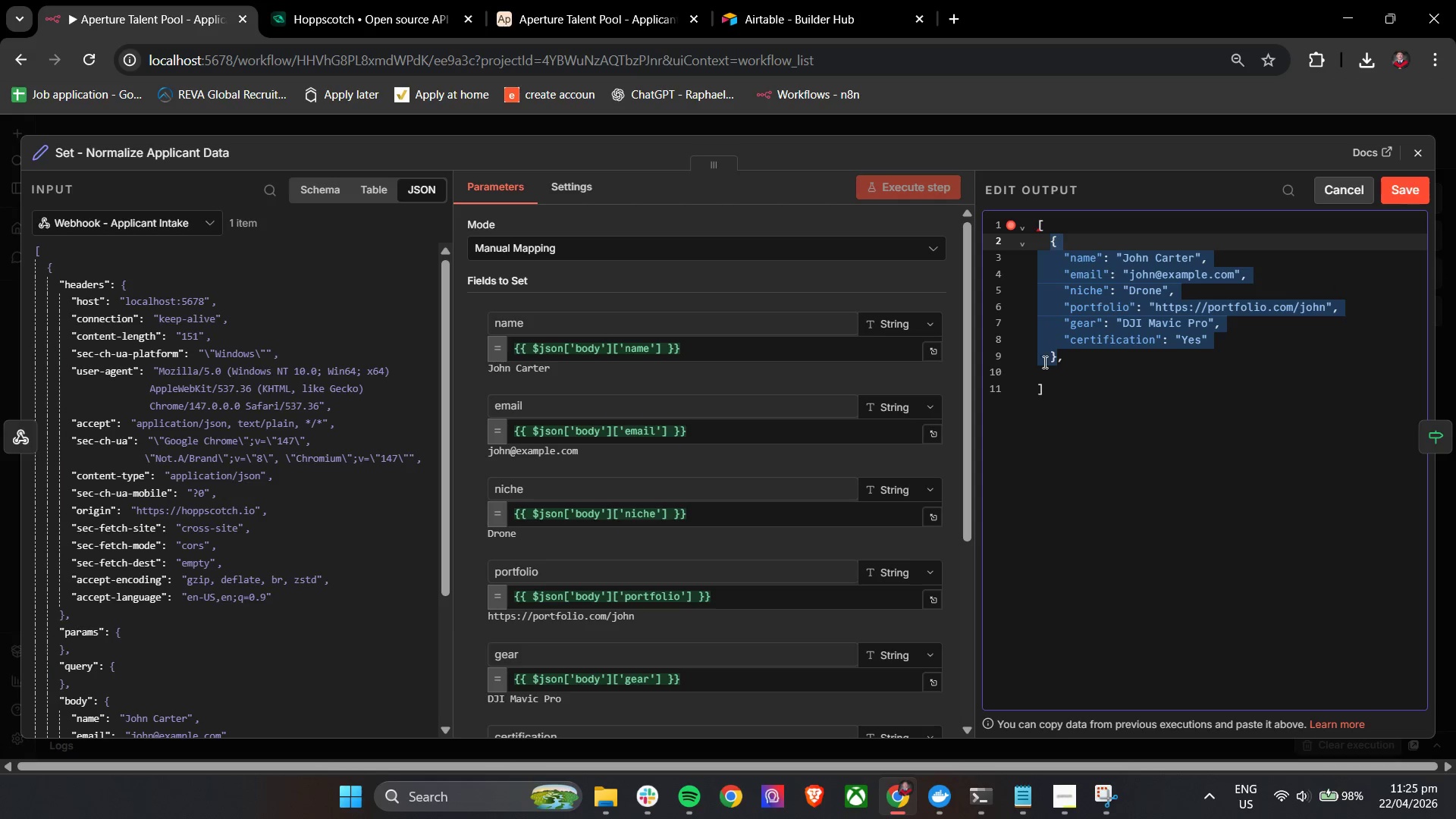 
key(Control+C)
 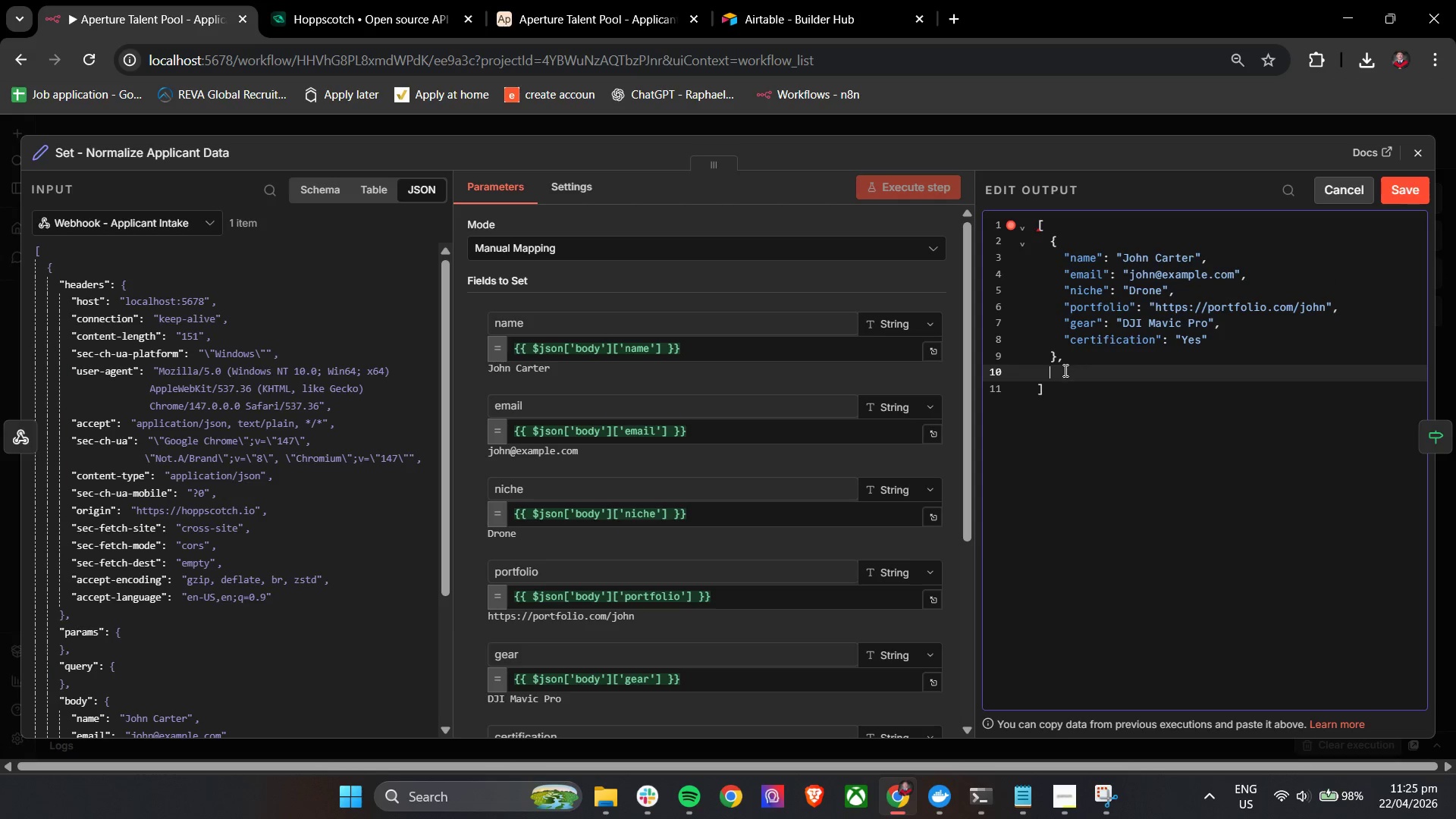 
key(Control+V)
 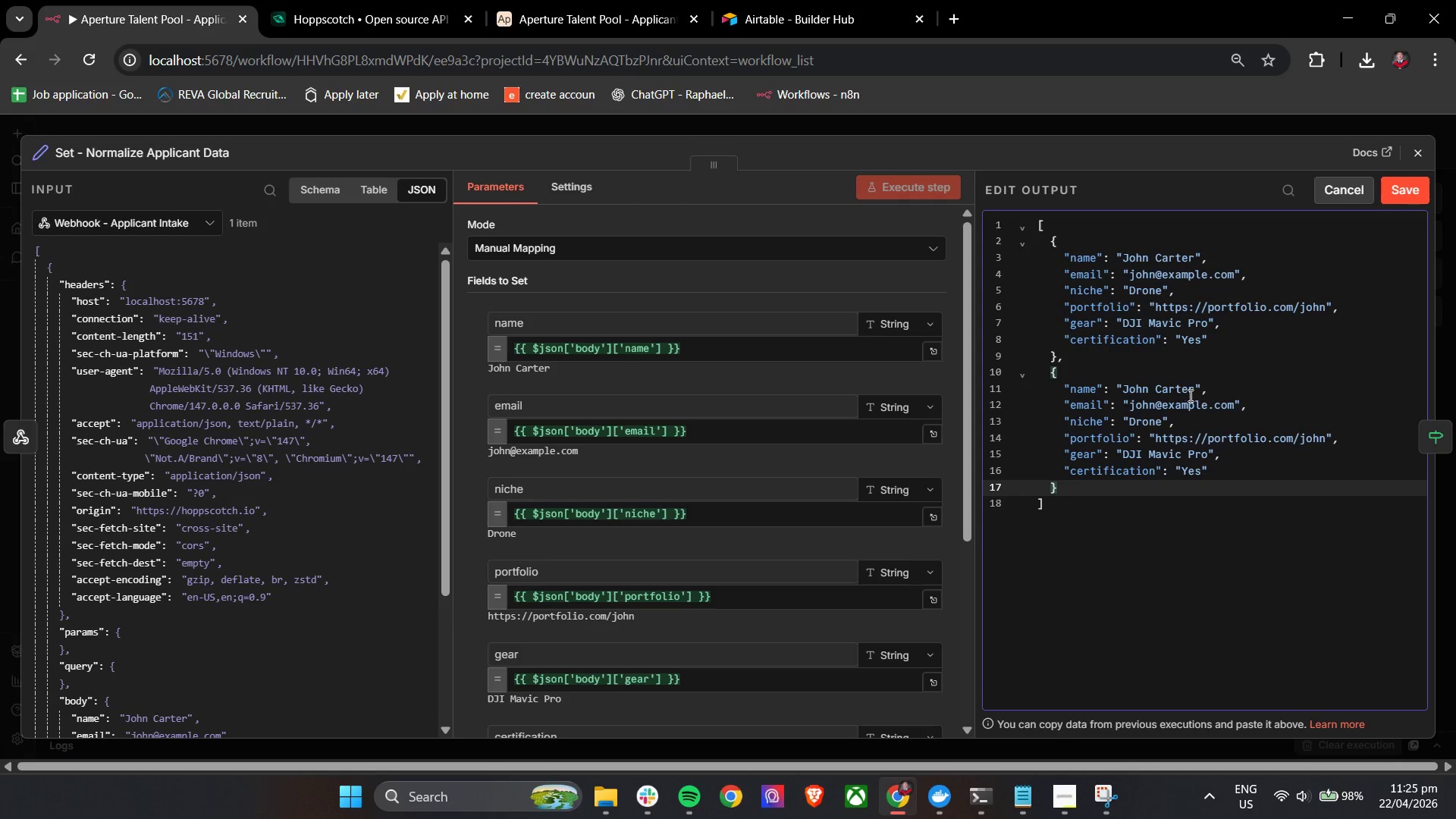 
left_click_drag(start_coordinate=[1193, 391], to_coordinate=[1125, 390])
 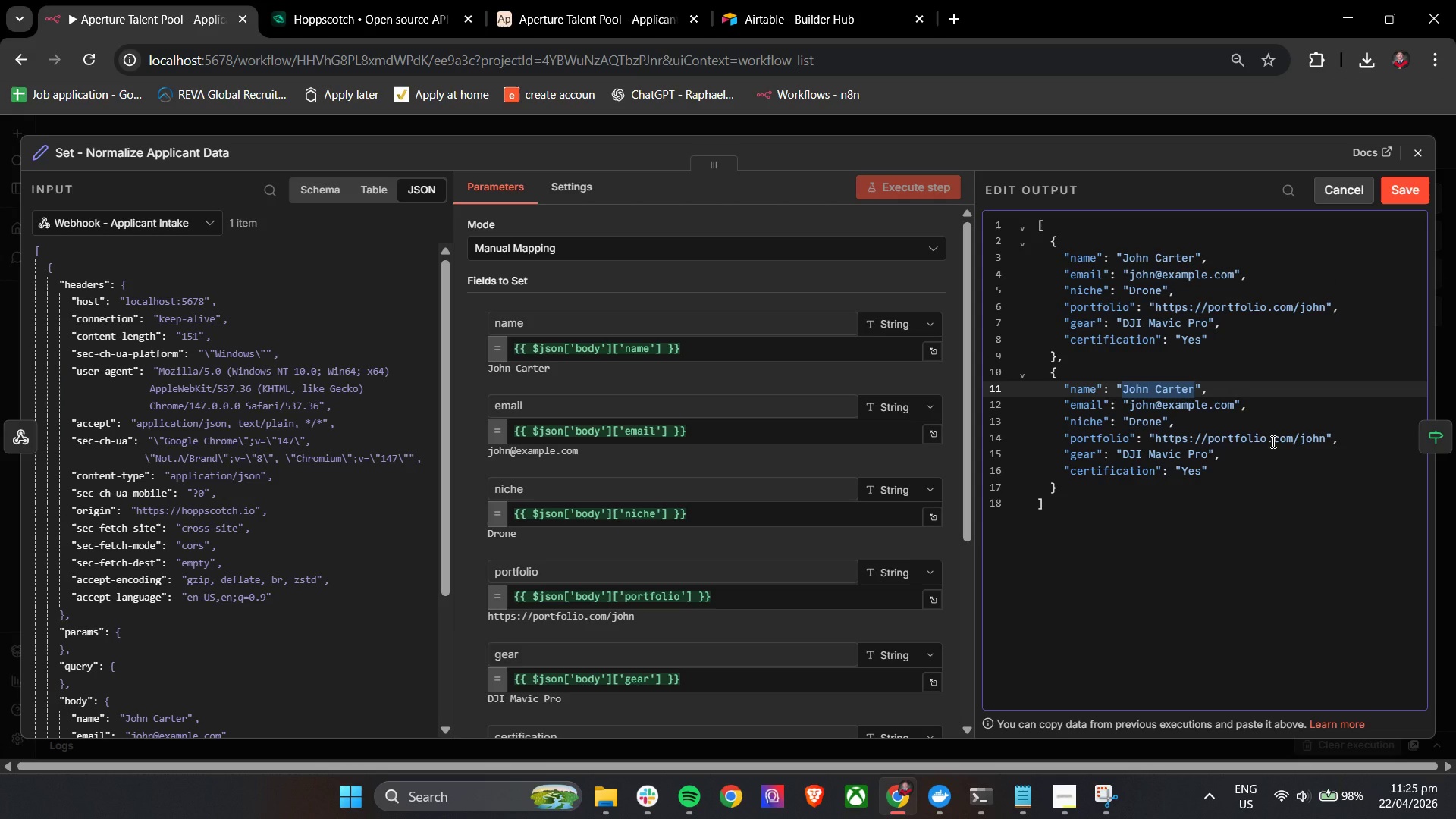 
type(Invalide)
key(Backspace)
type( lead)
 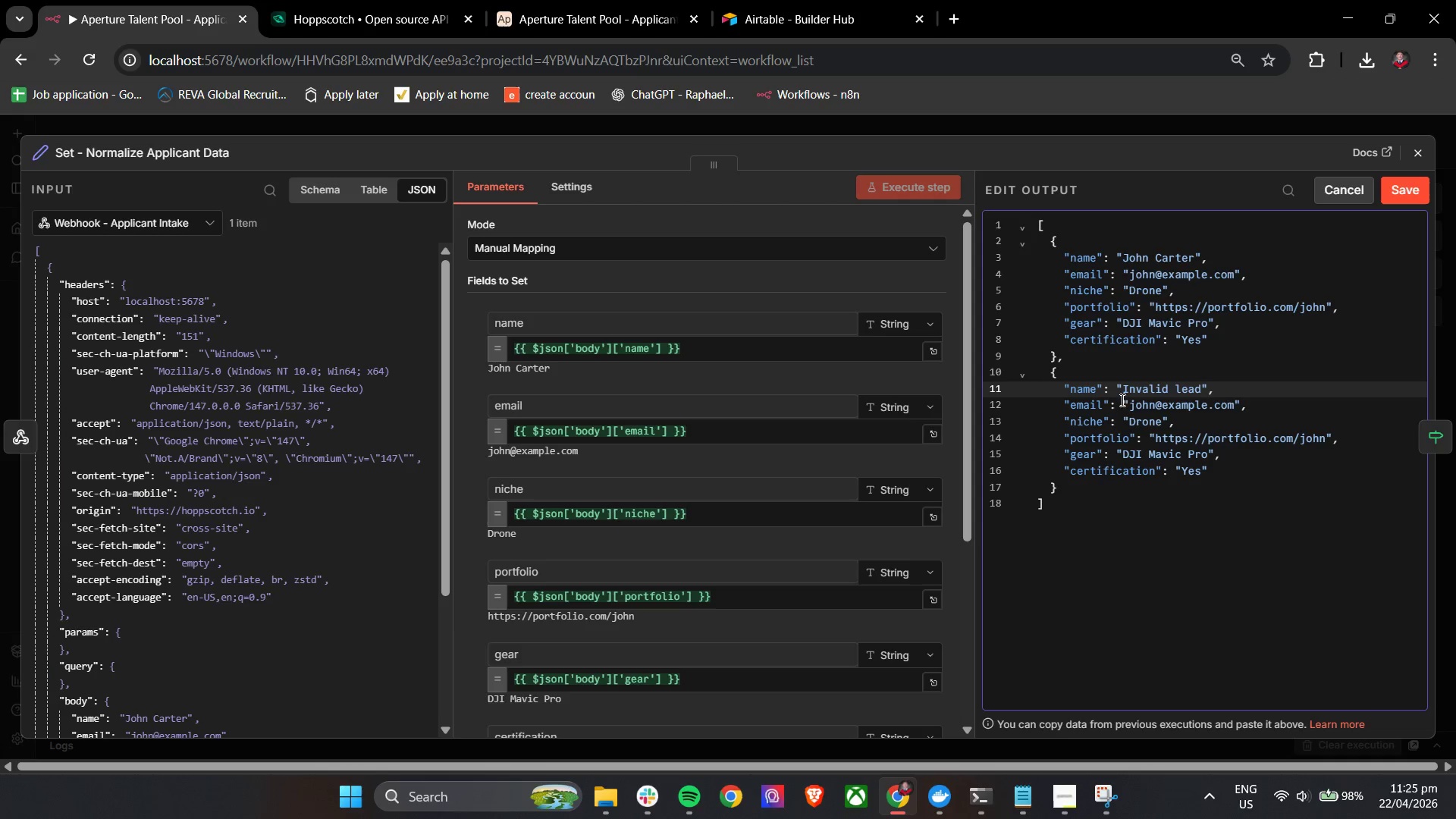 
left_click_drag(start_coordinate=[1131, 403], to_coordinate=[1154, 406])
 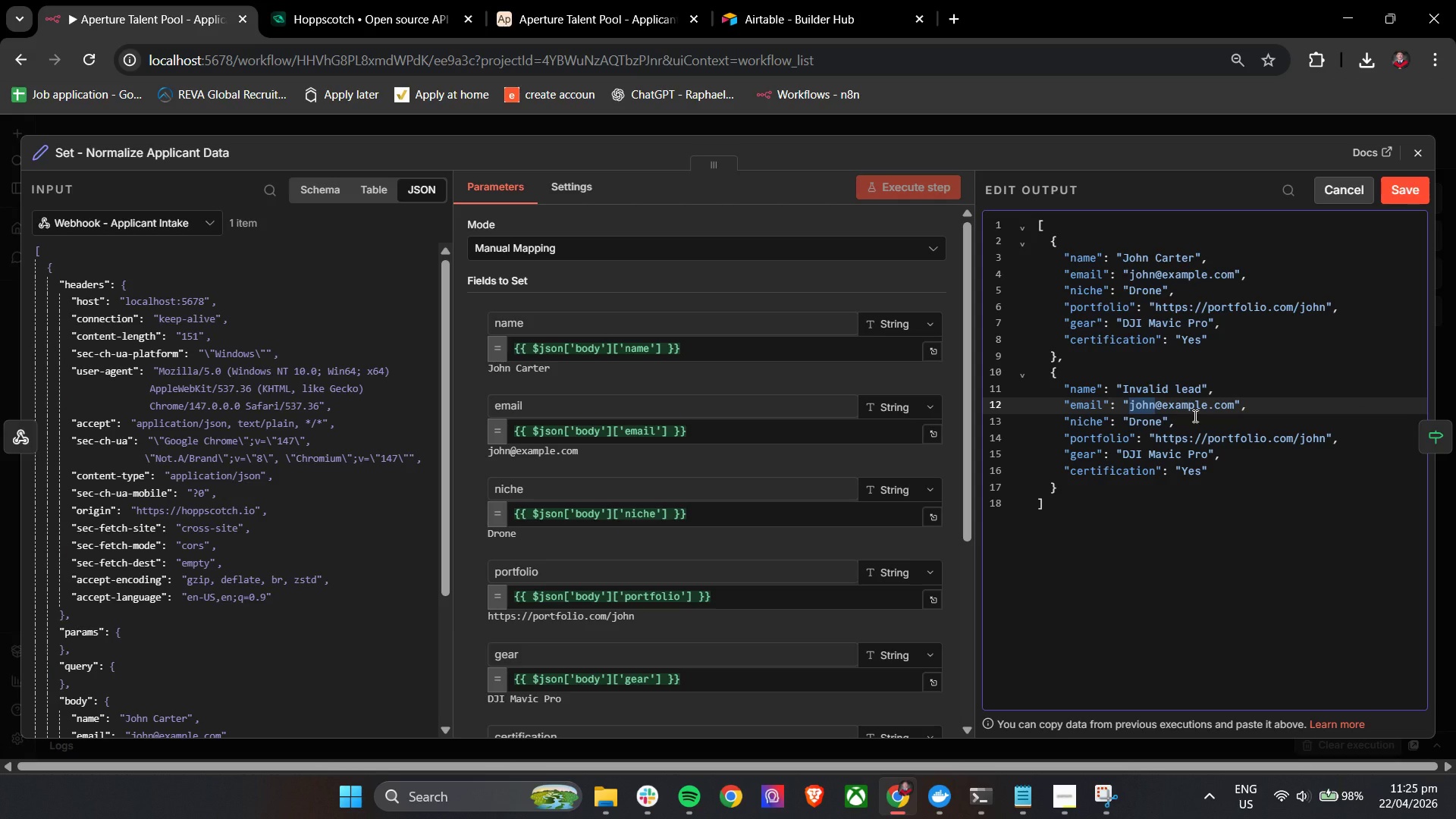 
type(invalid)
 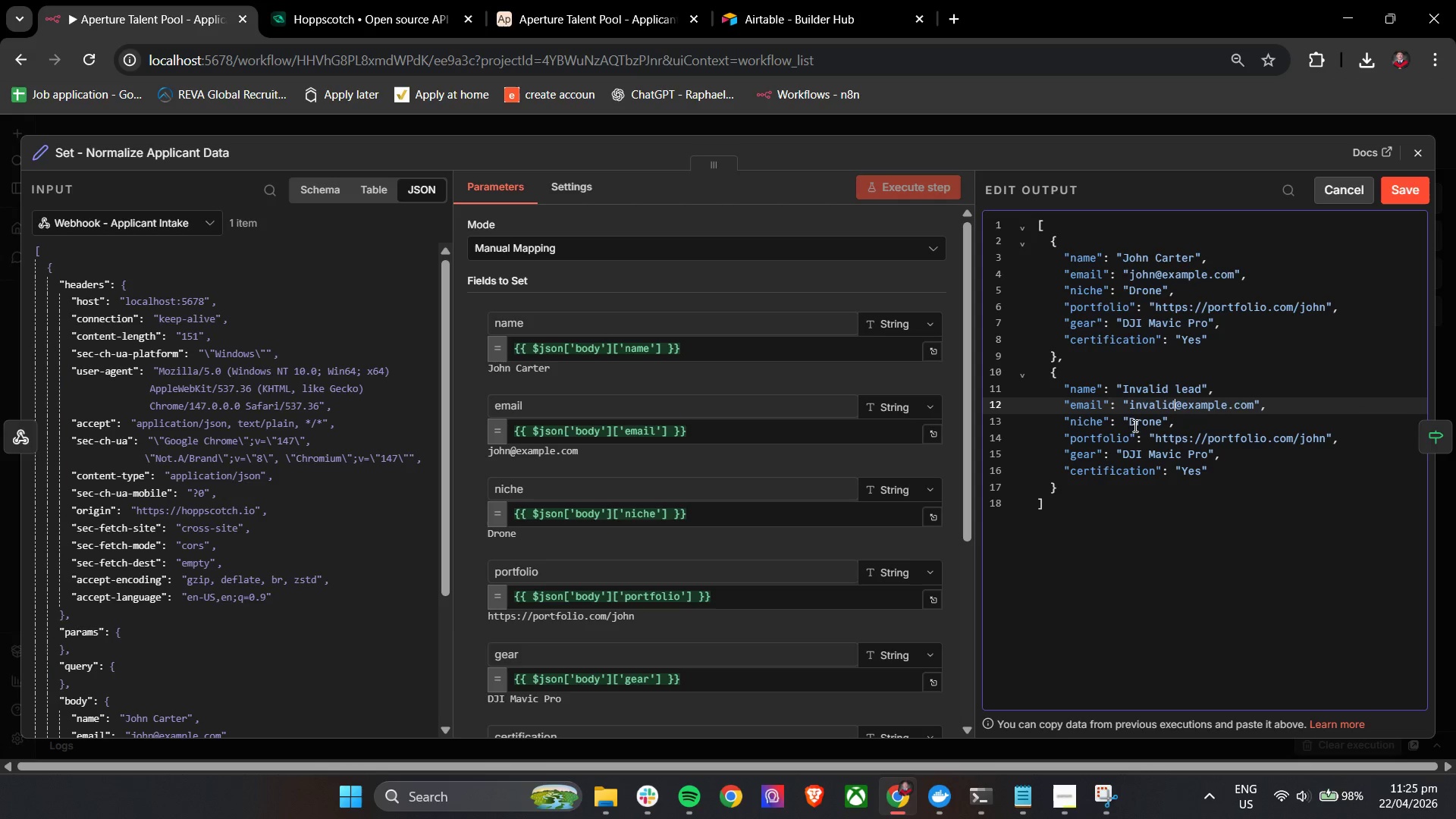 
left_click_drag(start_coordinate=[1130, 423], to_coordinate=[1166, 420])
 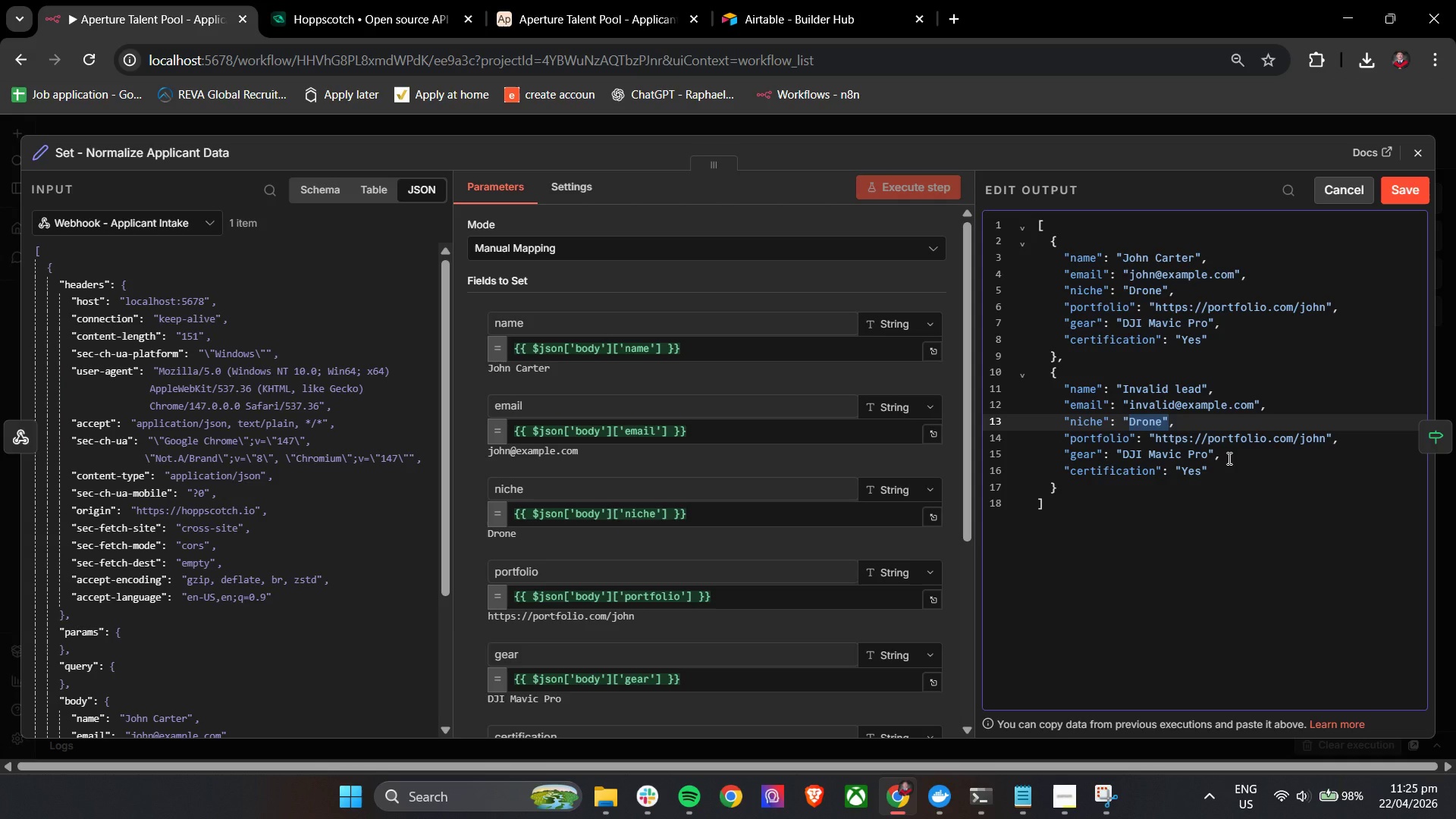 
key(ArrowLeft)
 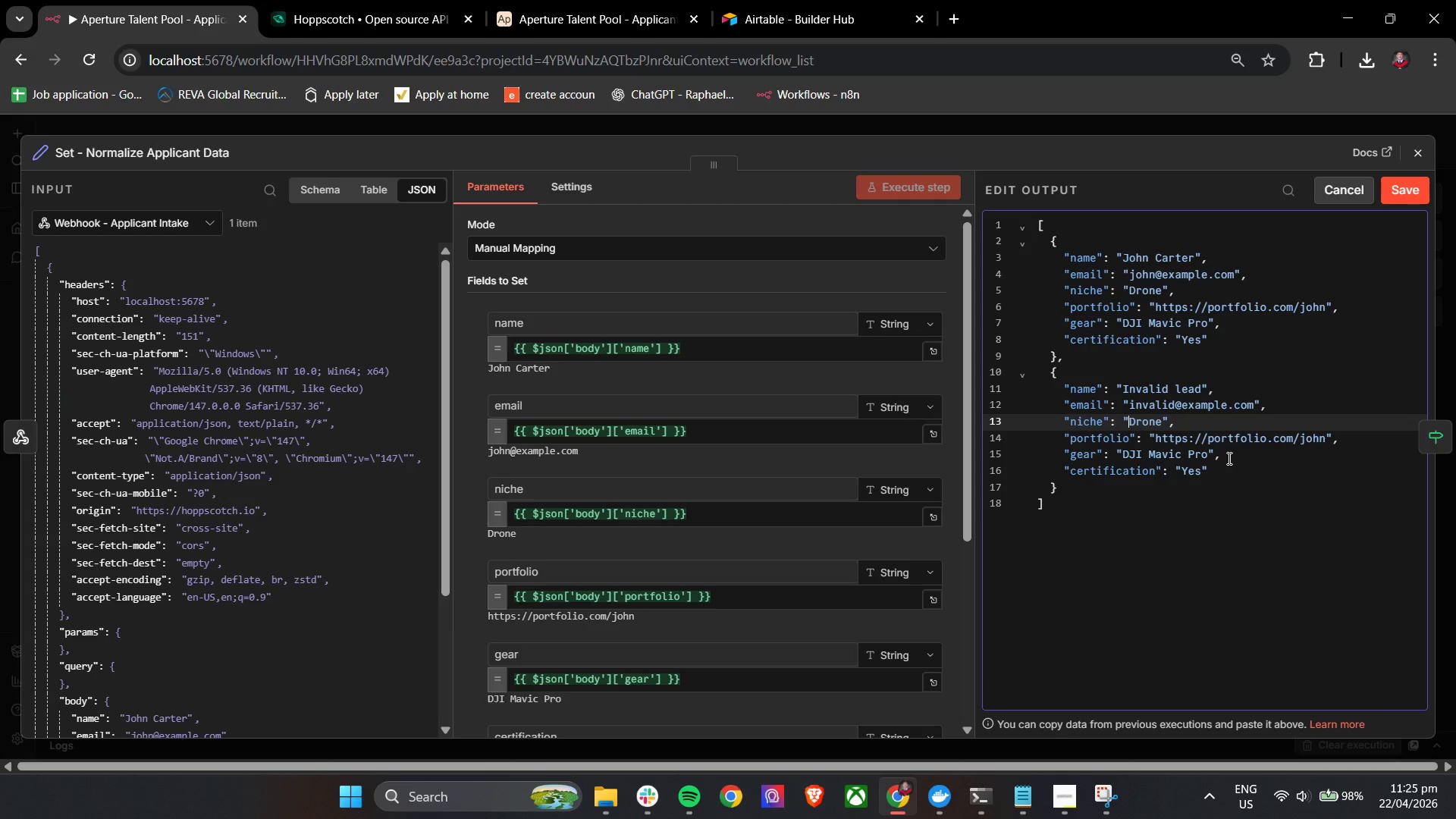 
key(ArrowRight)
 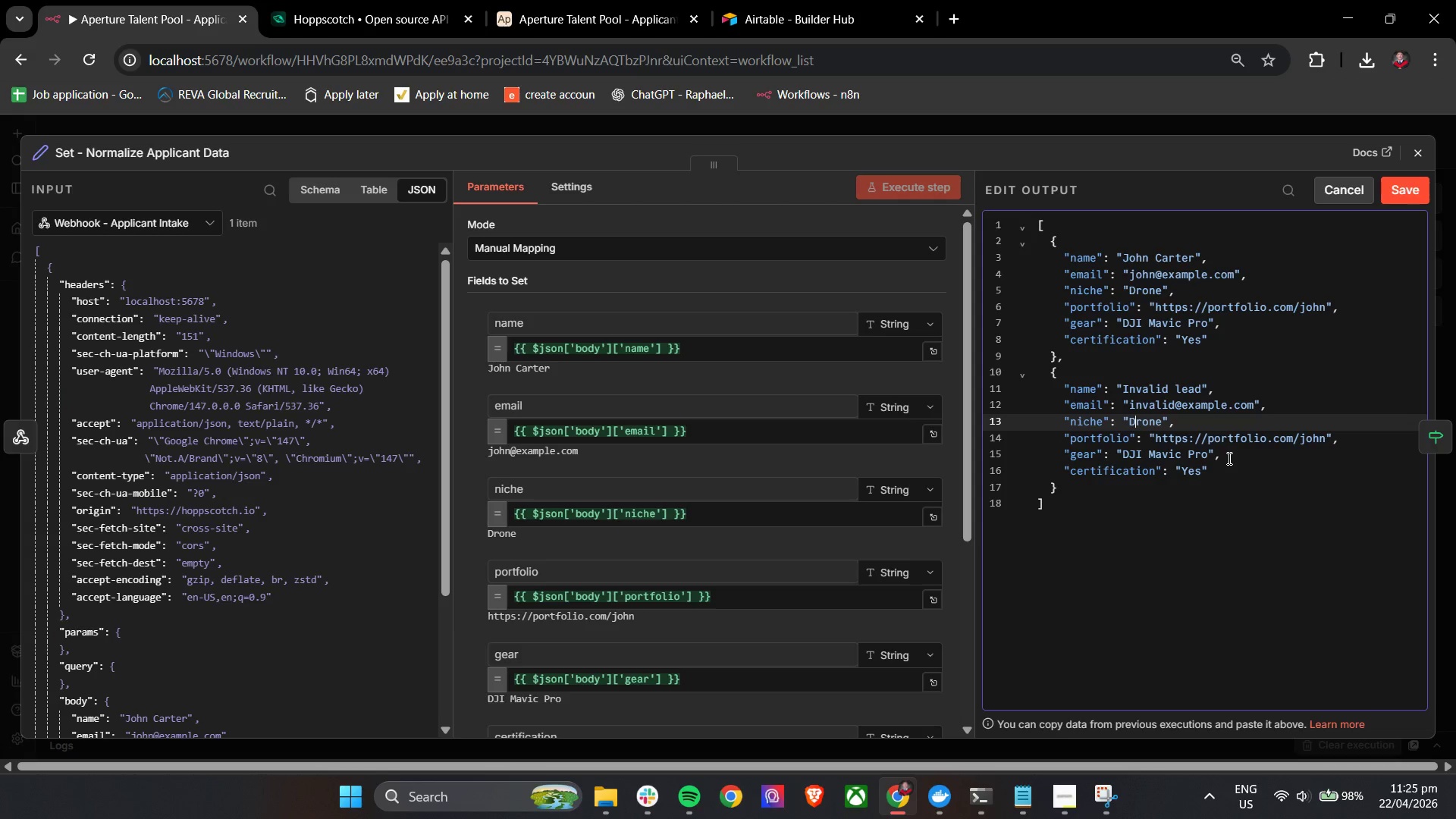 
key(ArrowRight)
 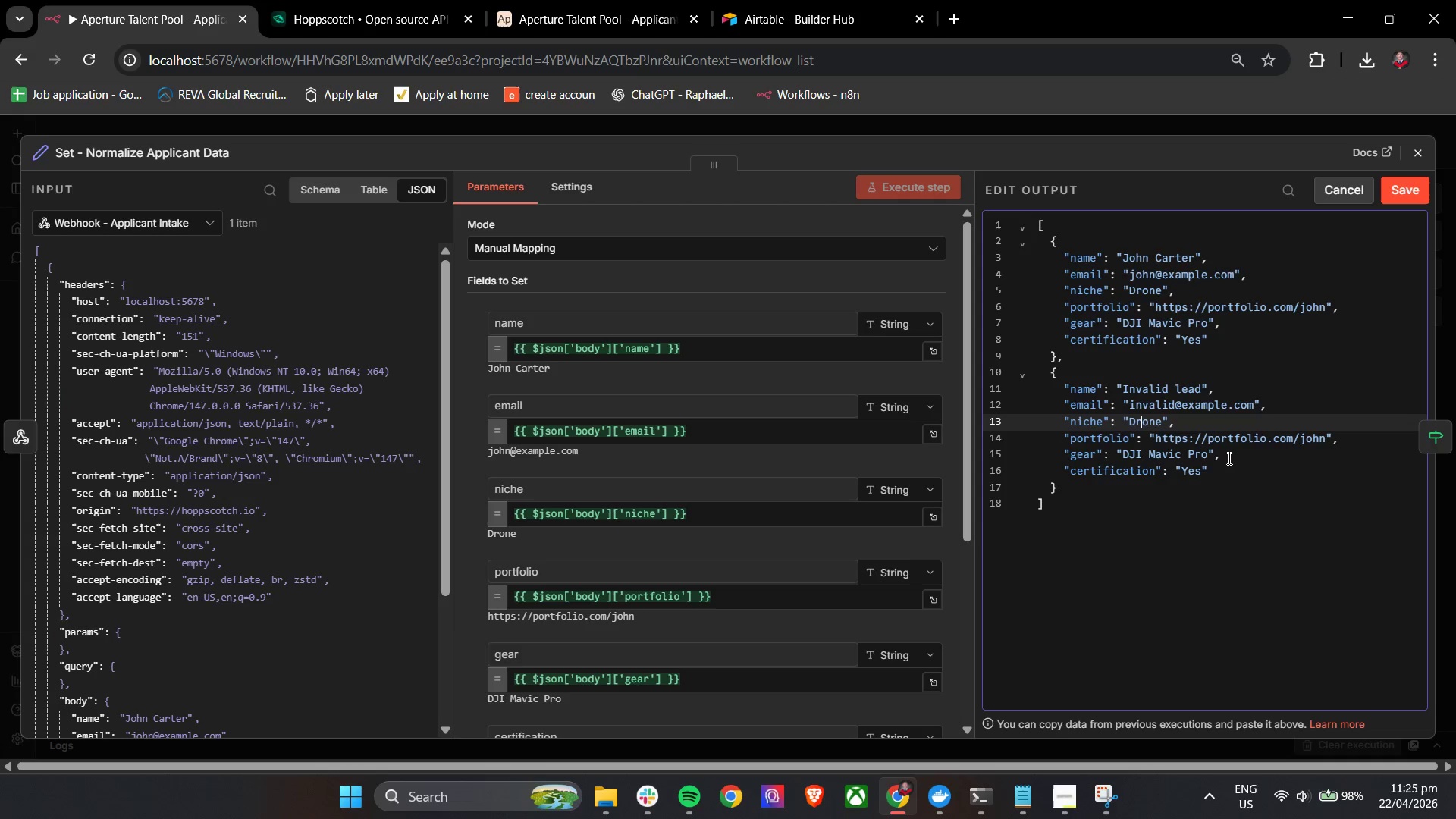 
key(ArrowRight)
 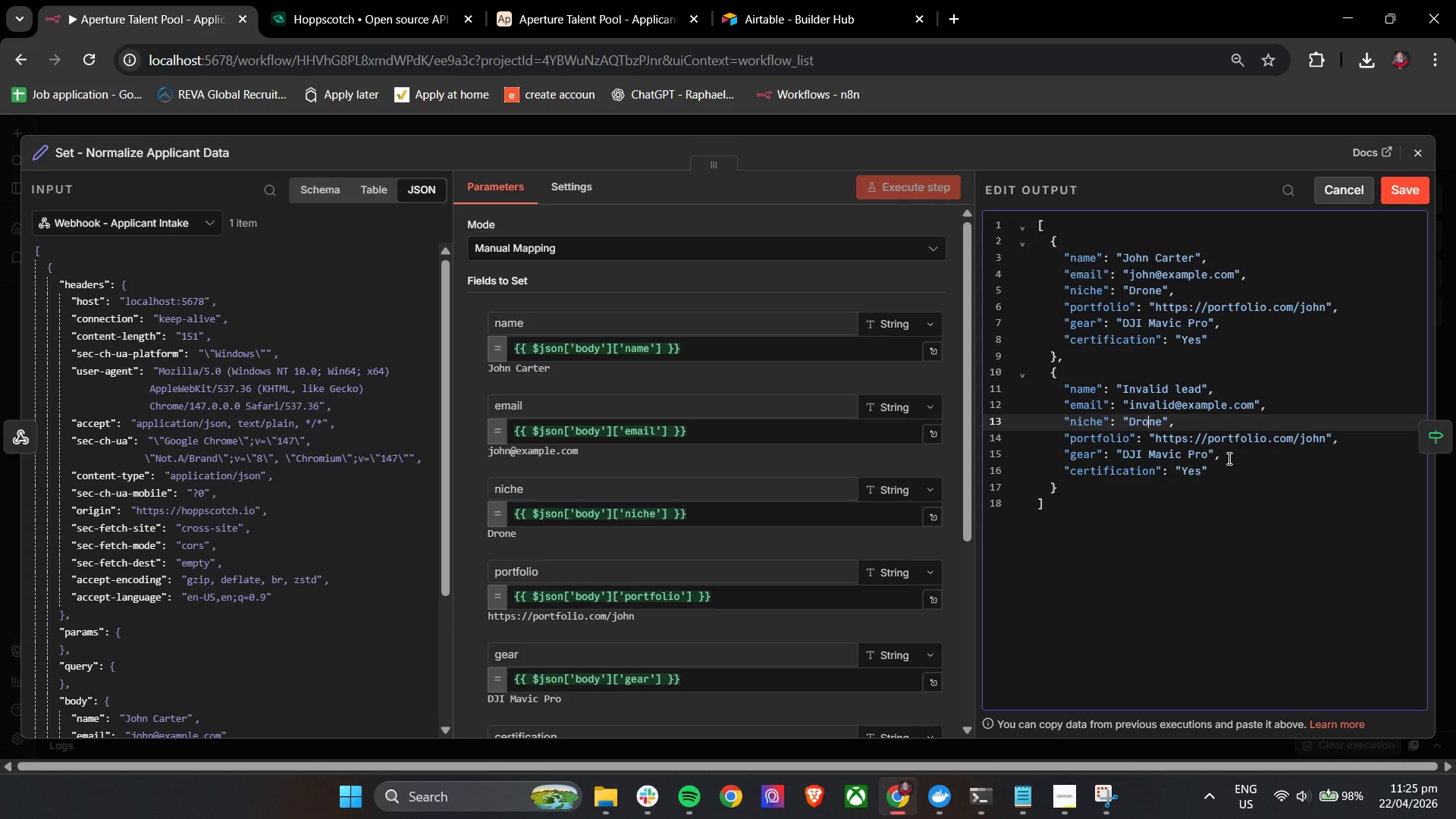 
key(ArrowRight)
 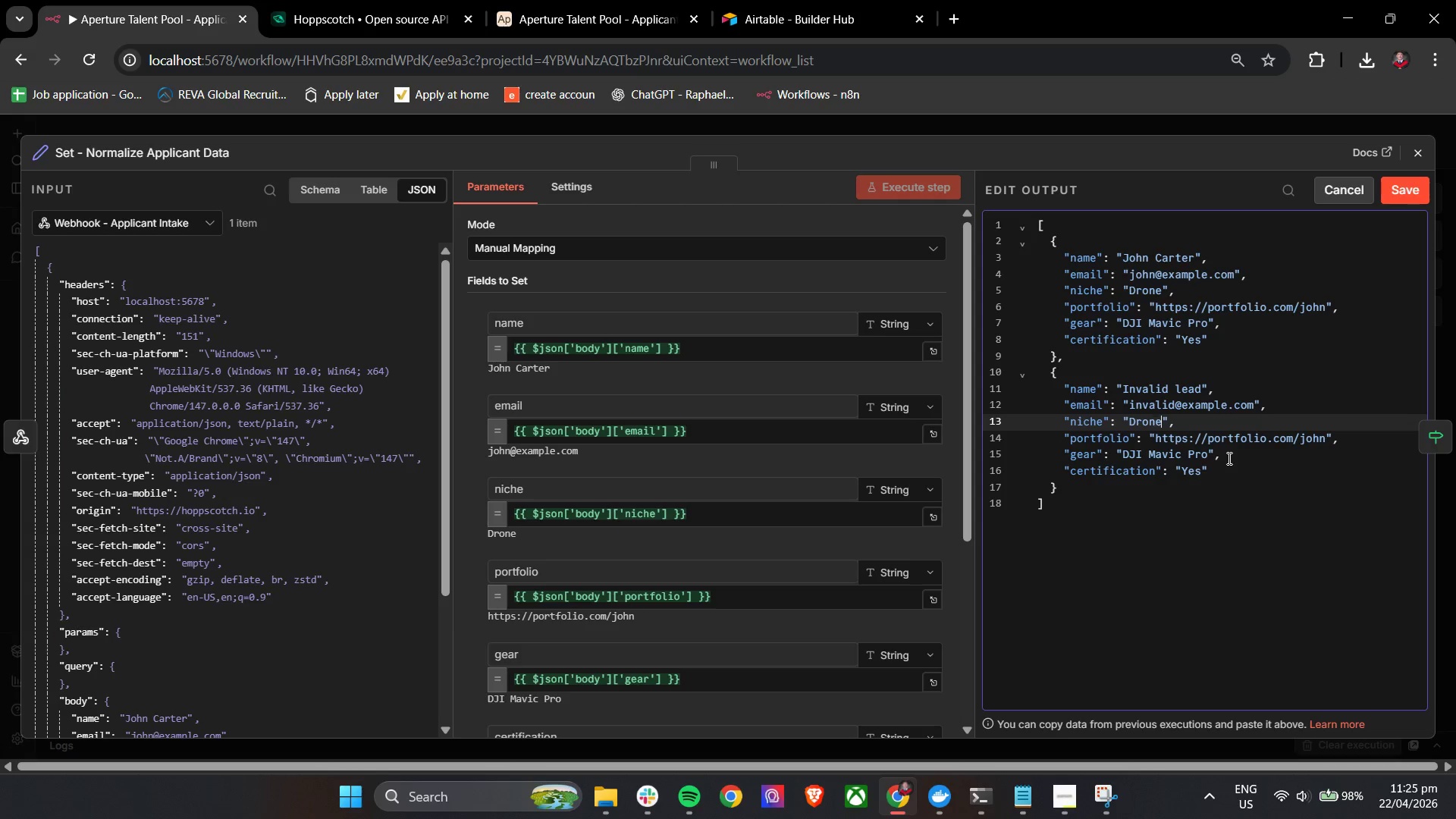 
key(ArrowRight)
 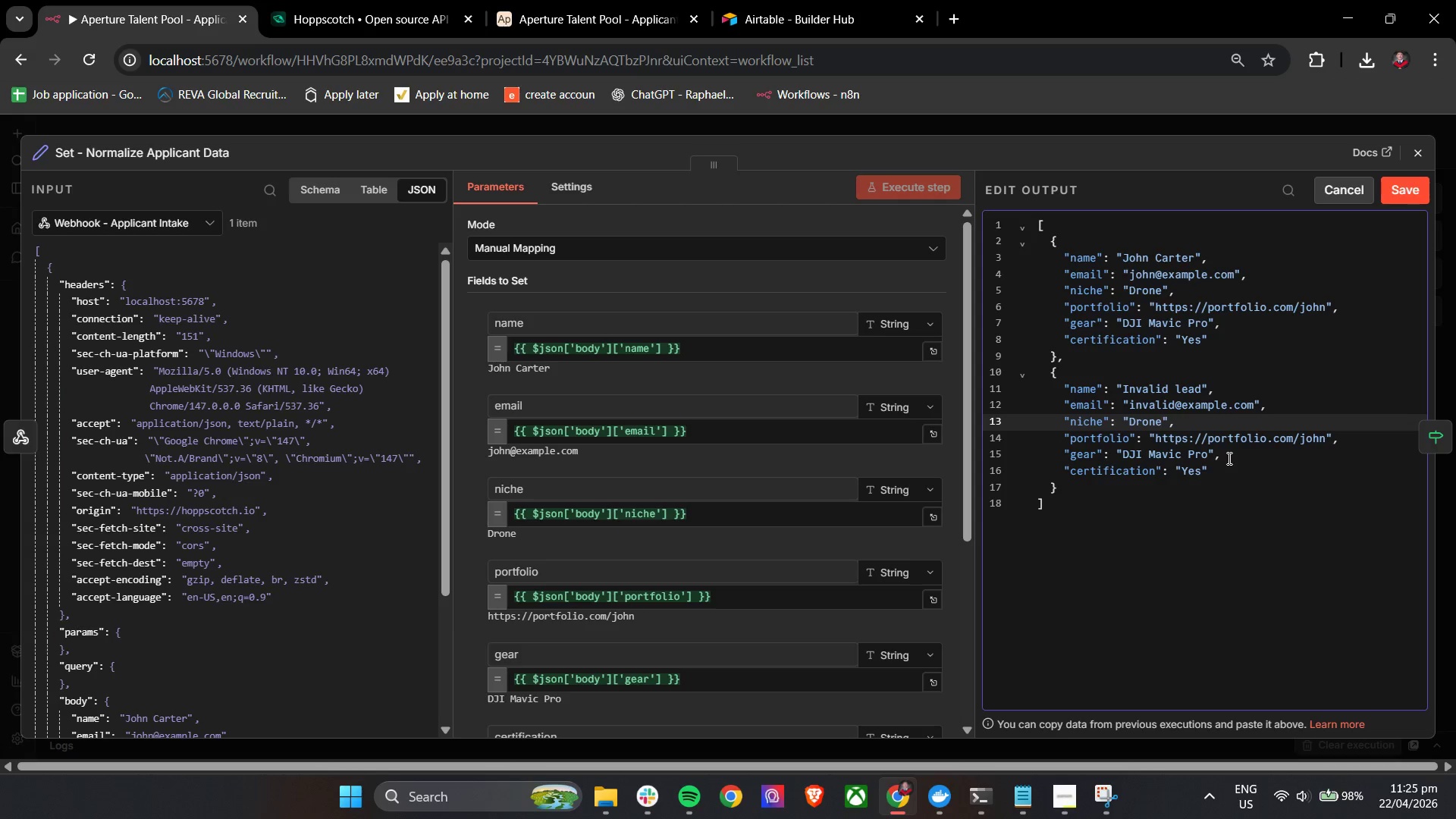 
key(Backspace)
 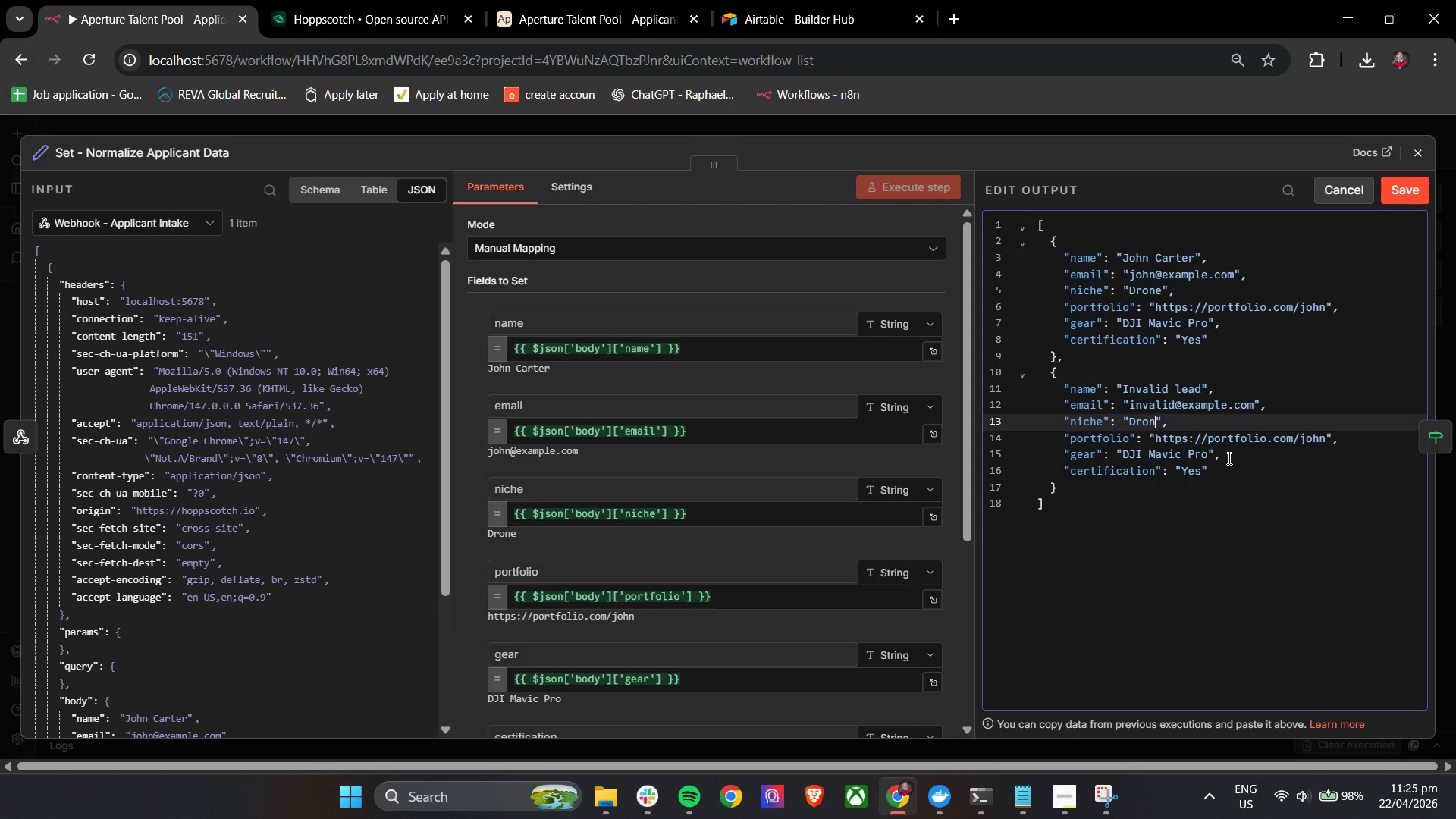 
key(Backspace)
 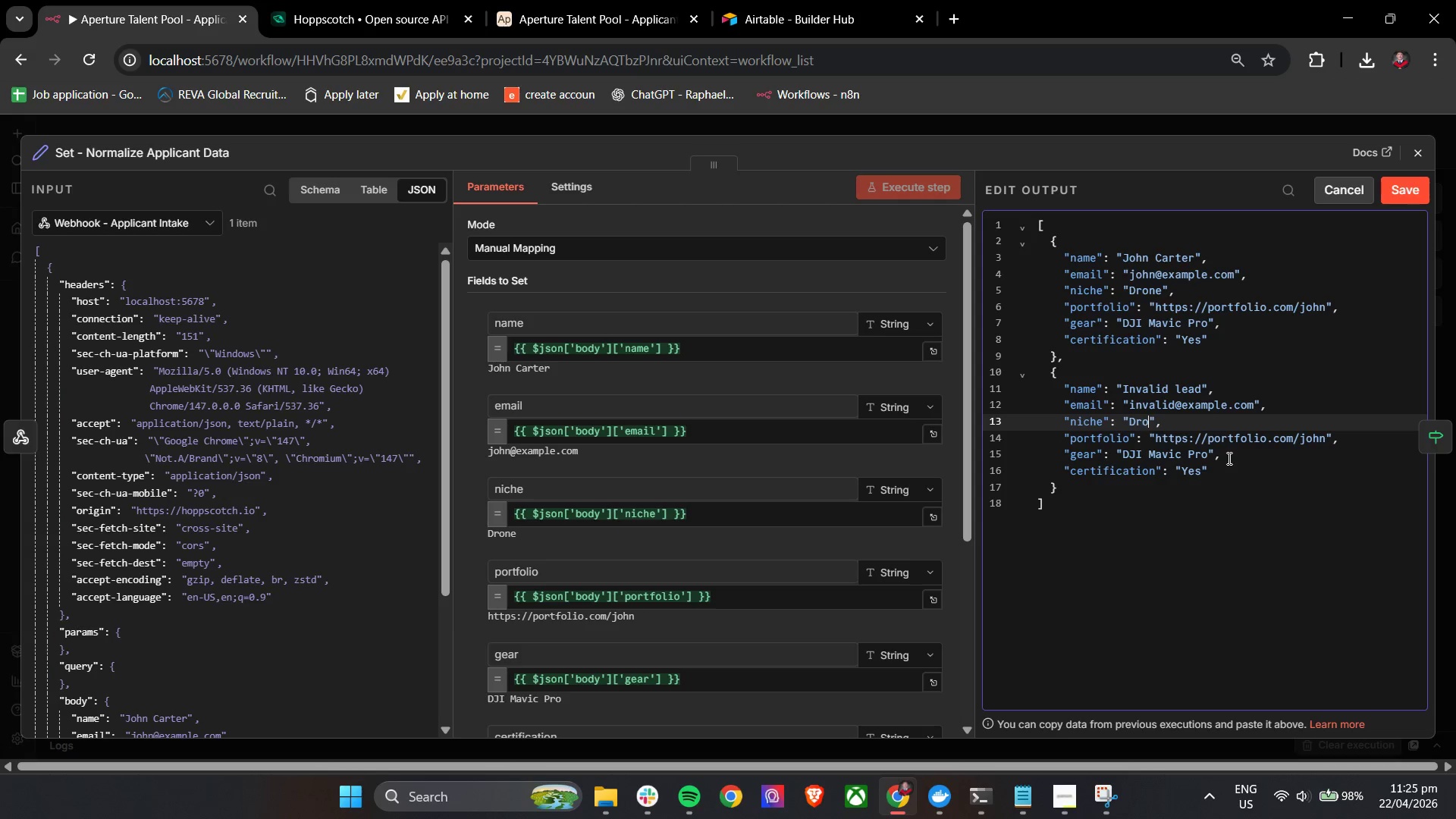 
key(Backspace)
 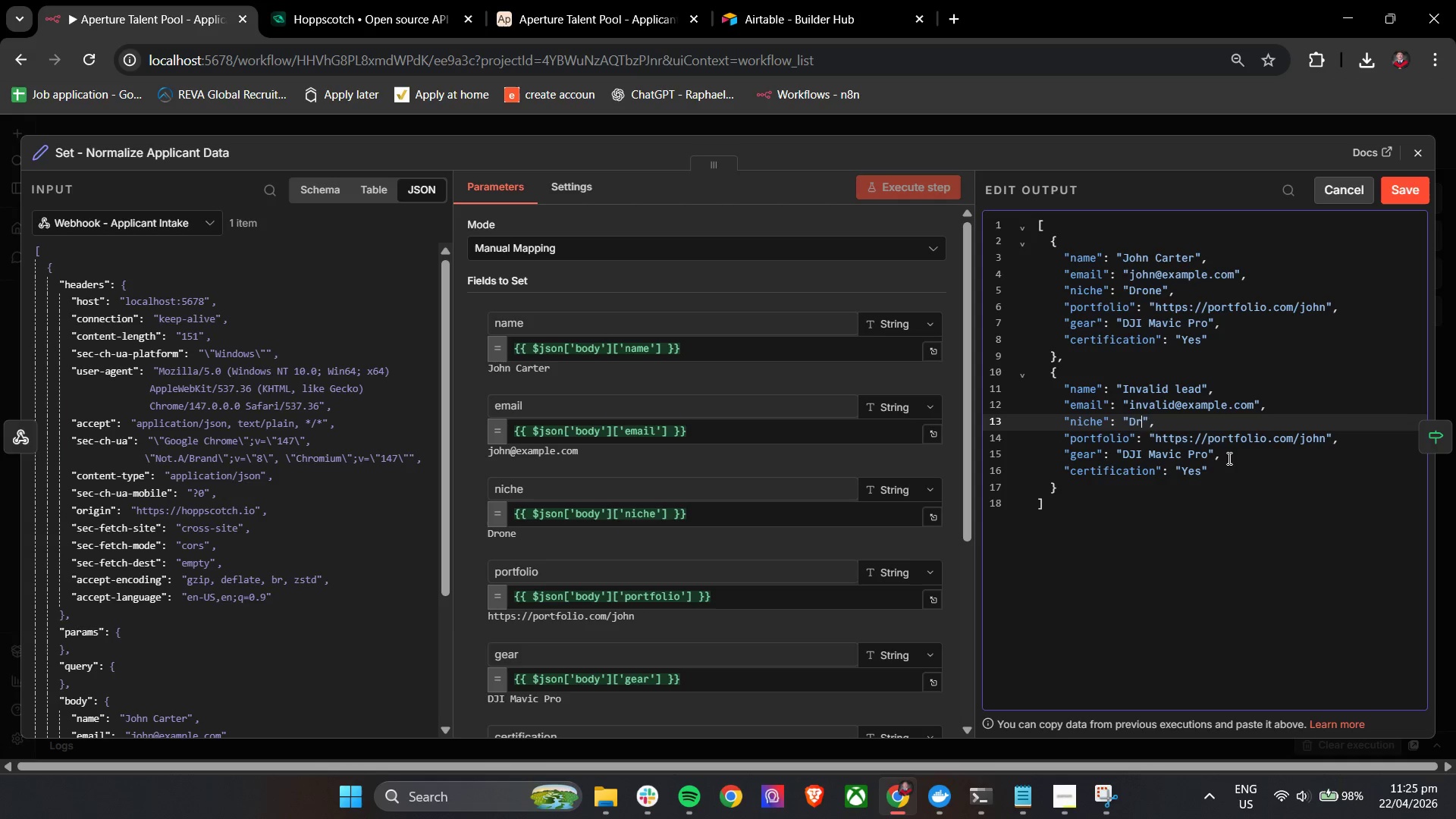 
key(Backspace)
 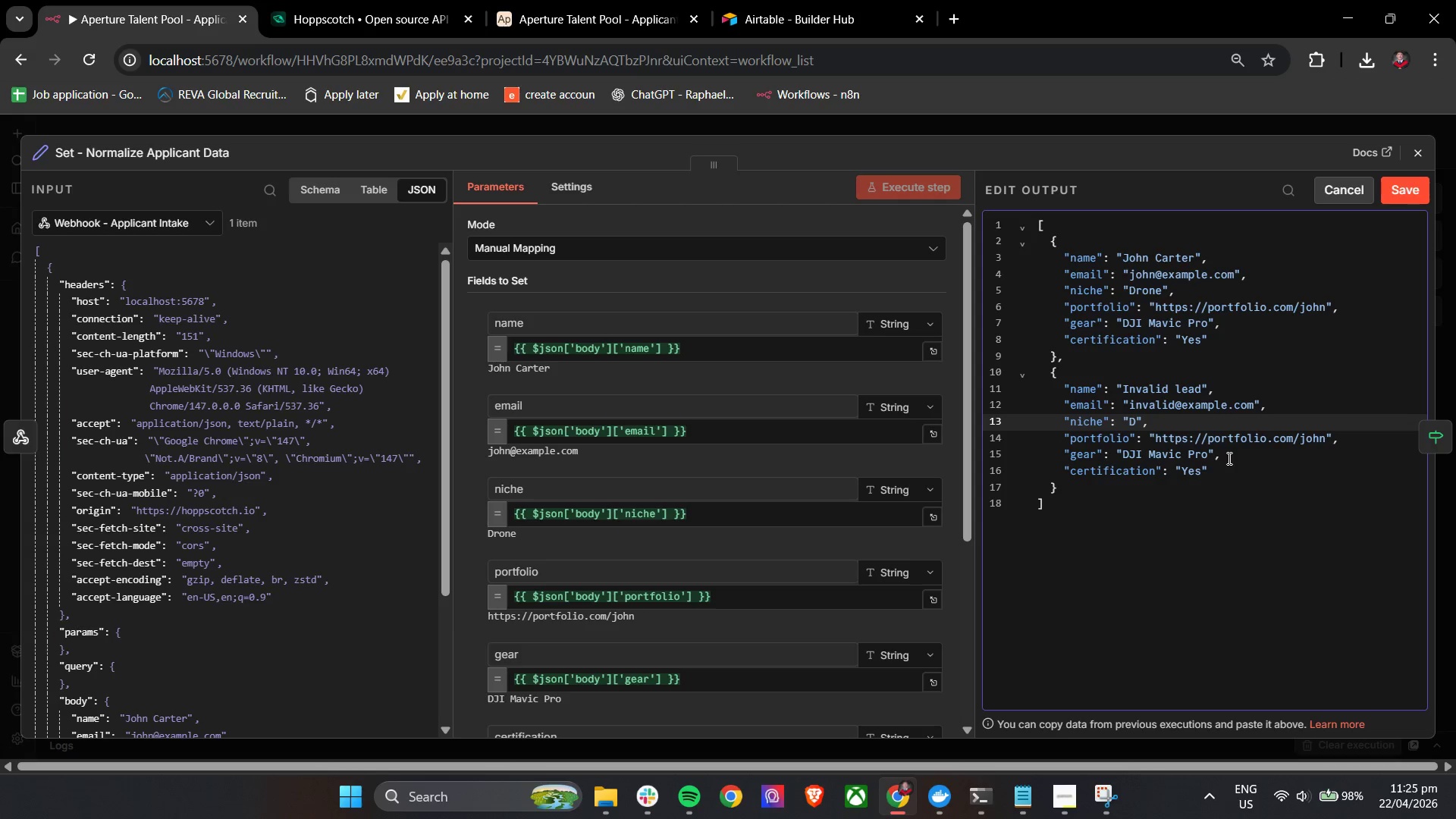 
key(Backspace)
 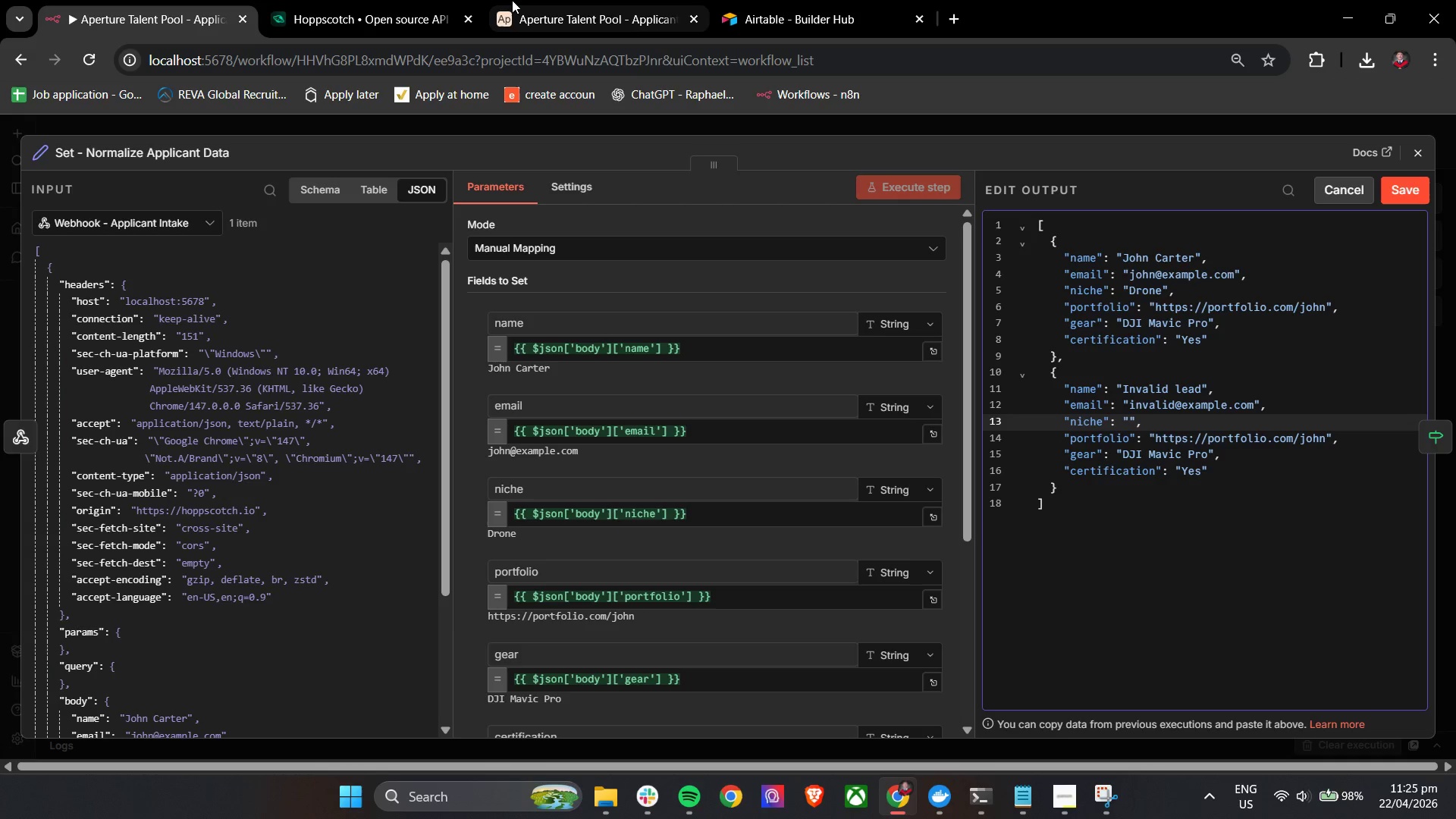 
left_click([528, 0])
 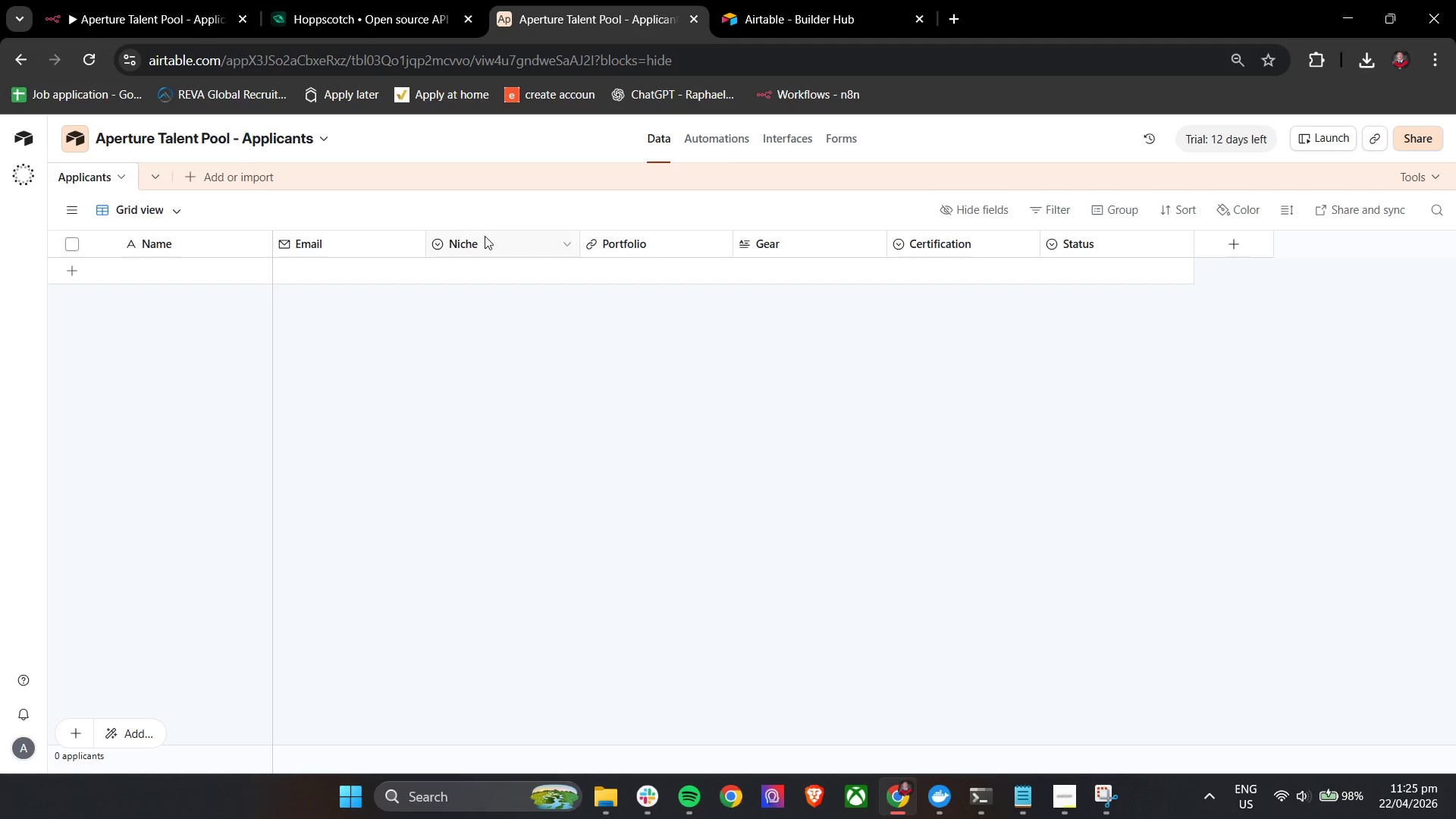 
left_click([520, 249])
 